 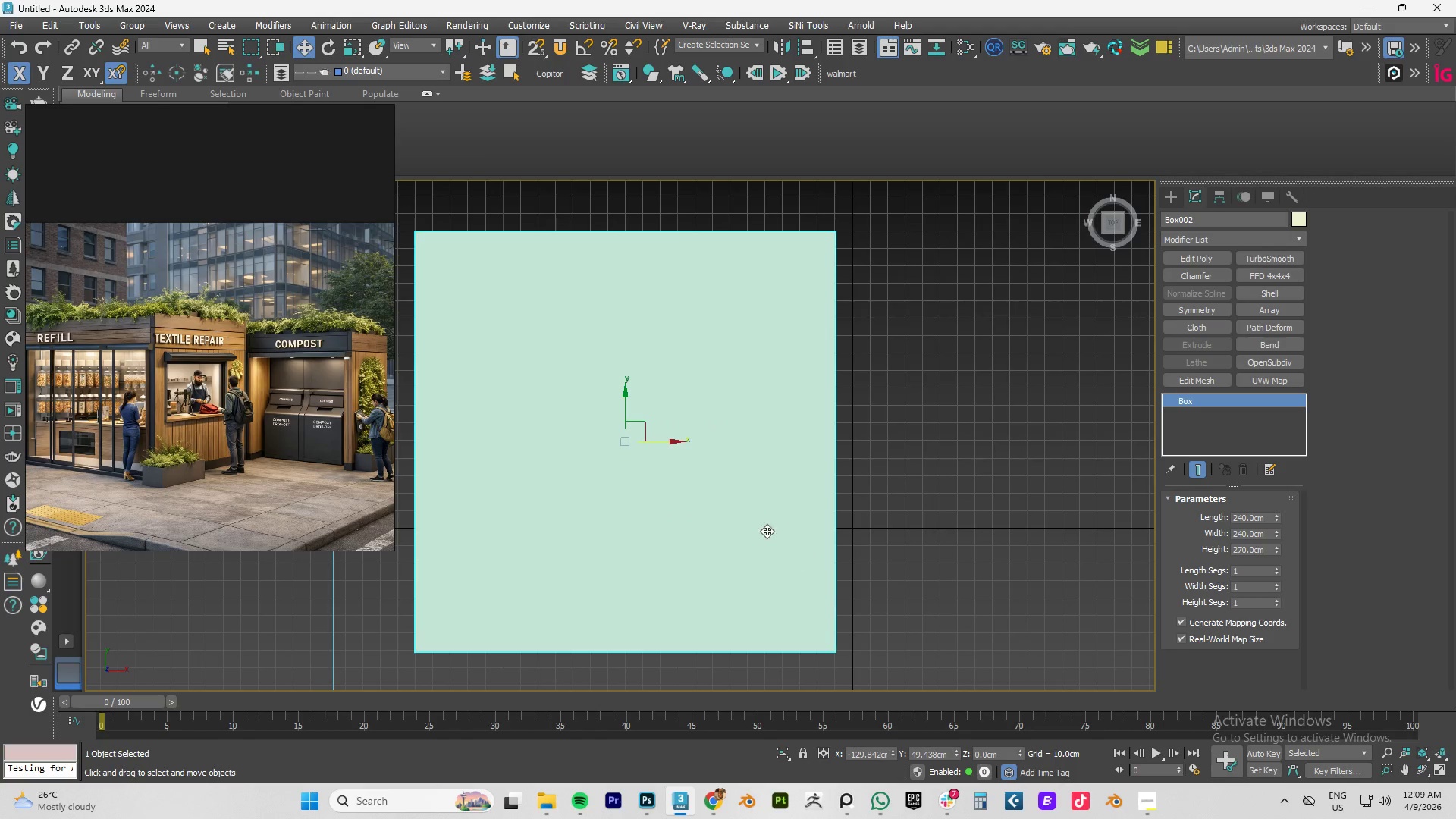 
scroll: coordinate [691, 463], scroll_direction: down, amount: 2.0
 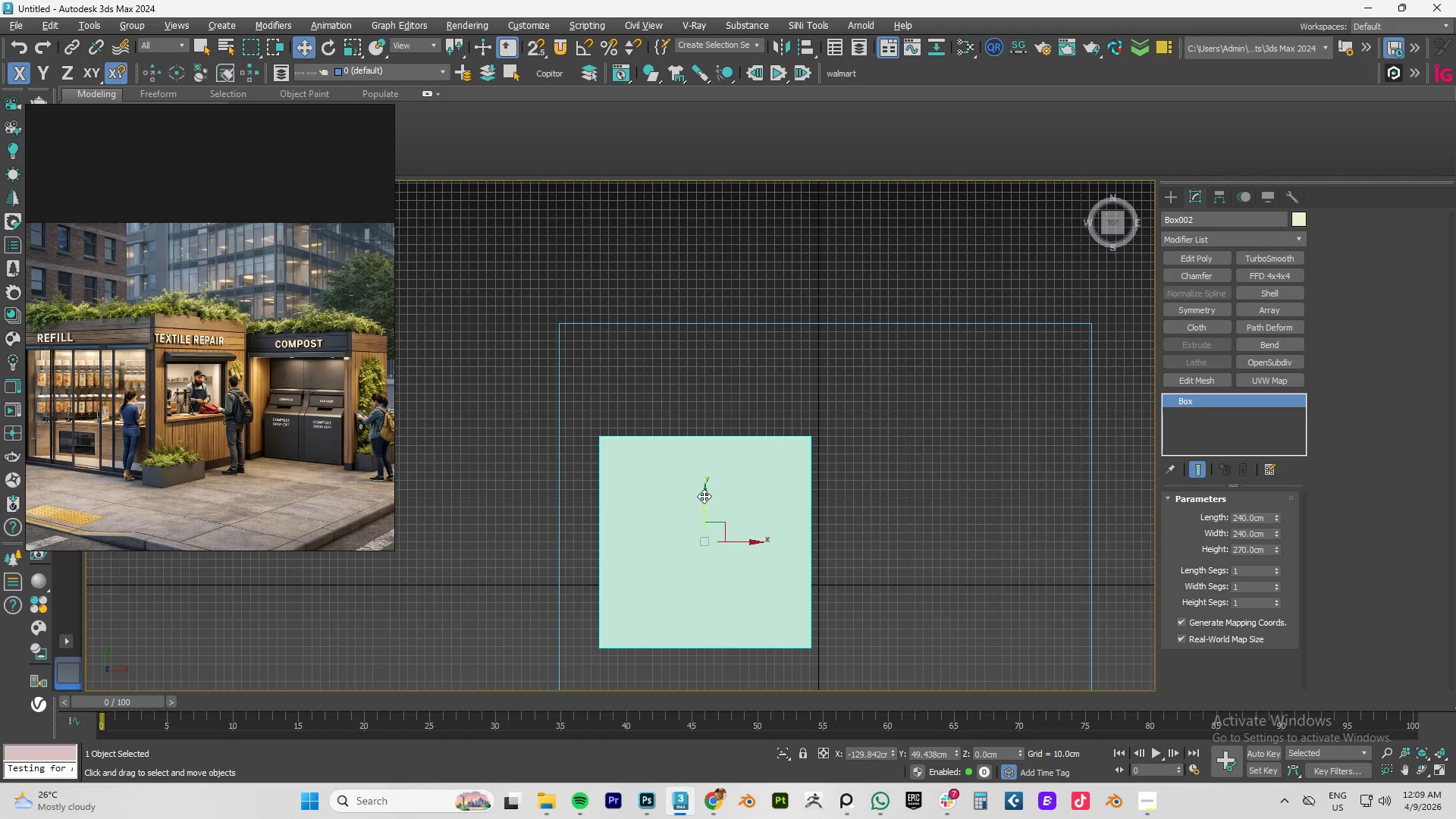 
left_click_drag(start_coordinate=[703, 500], to_coordinate=[646, 442])
 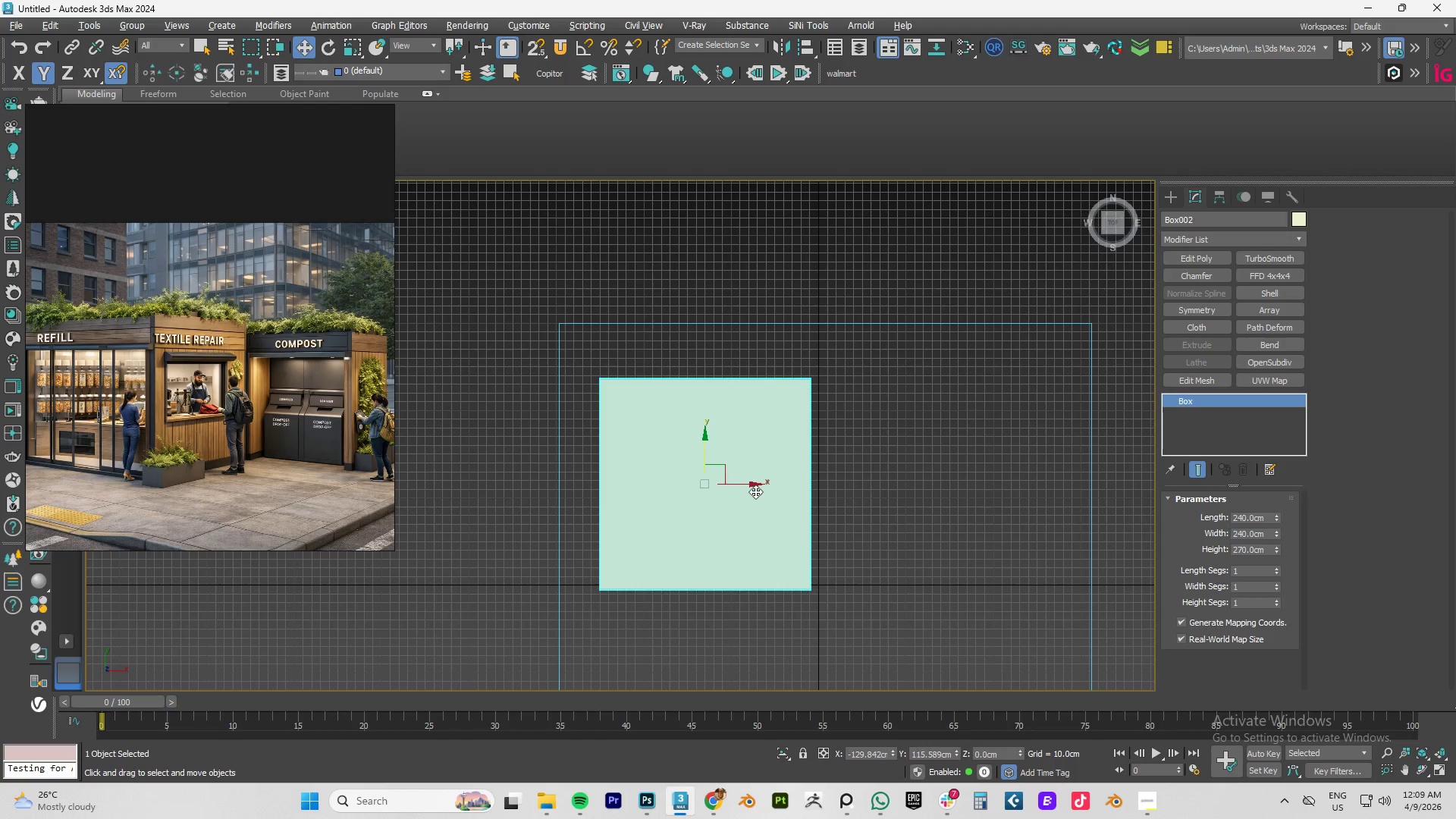 
left_click_drag(start_coordinate=[750, 485], to_coordinate=[789, 479])
 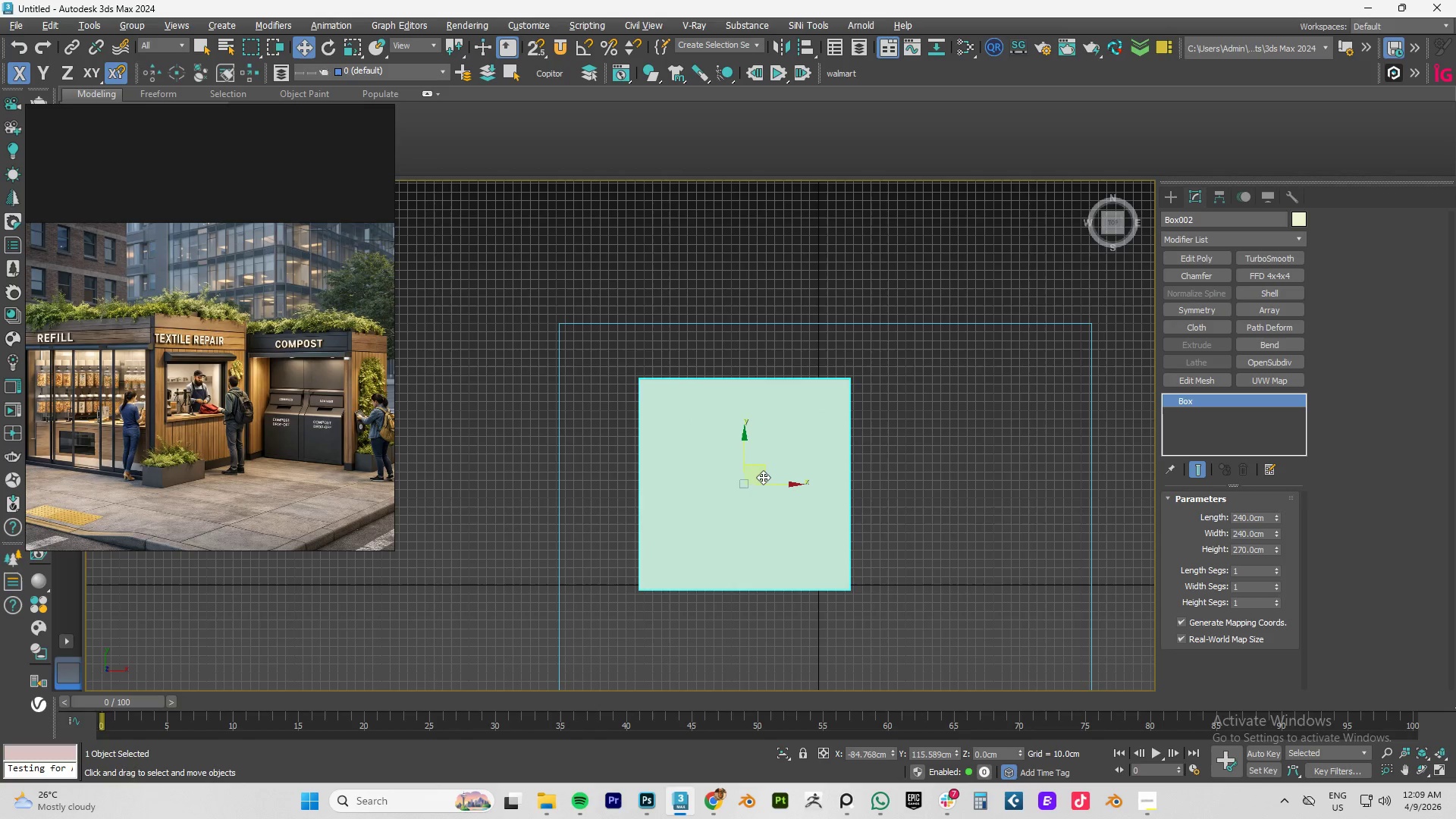 
hold_key(key=ShiftLeft, duration=1.52)
 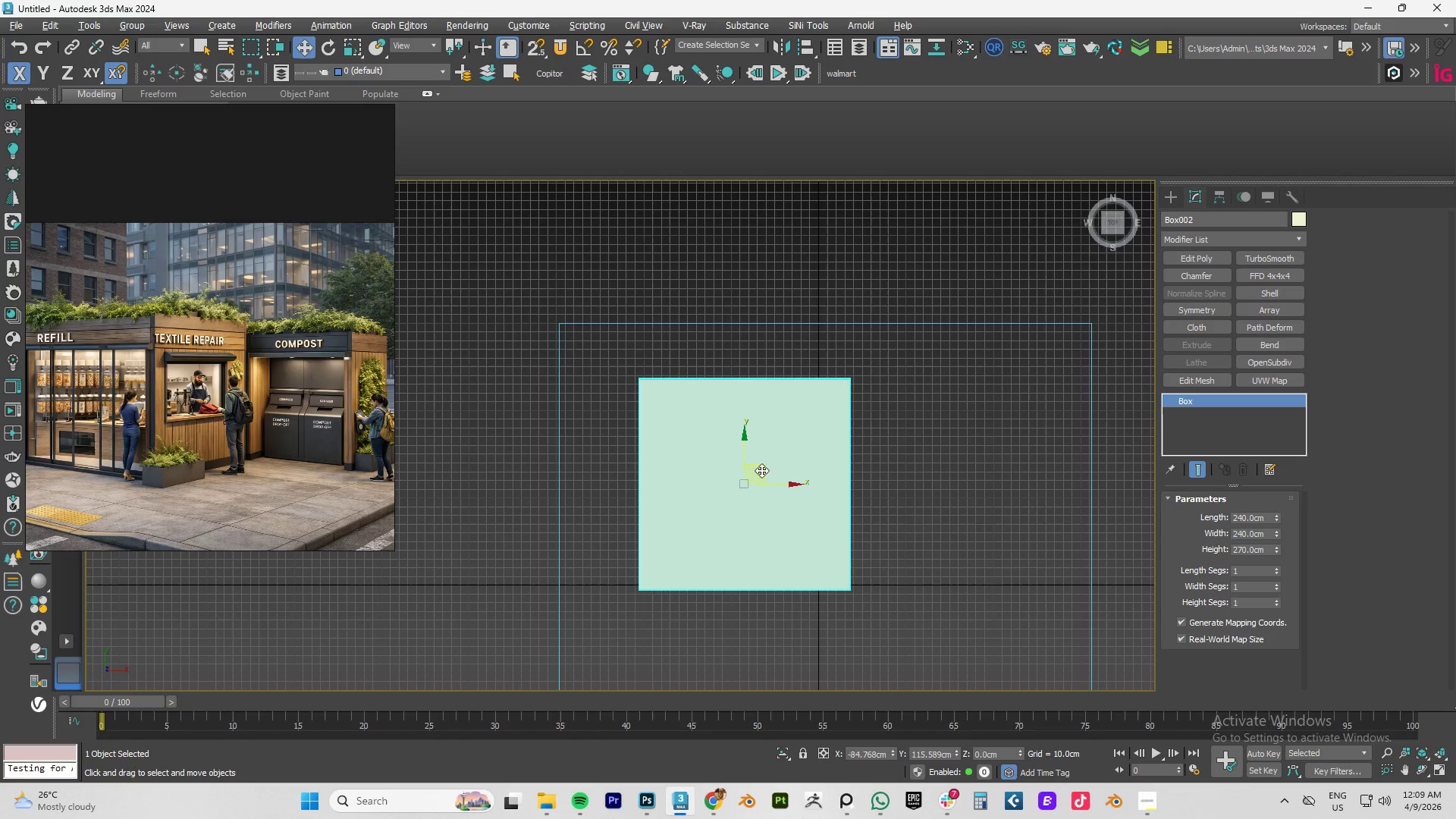 
key(Shift+ShiftLeft)
 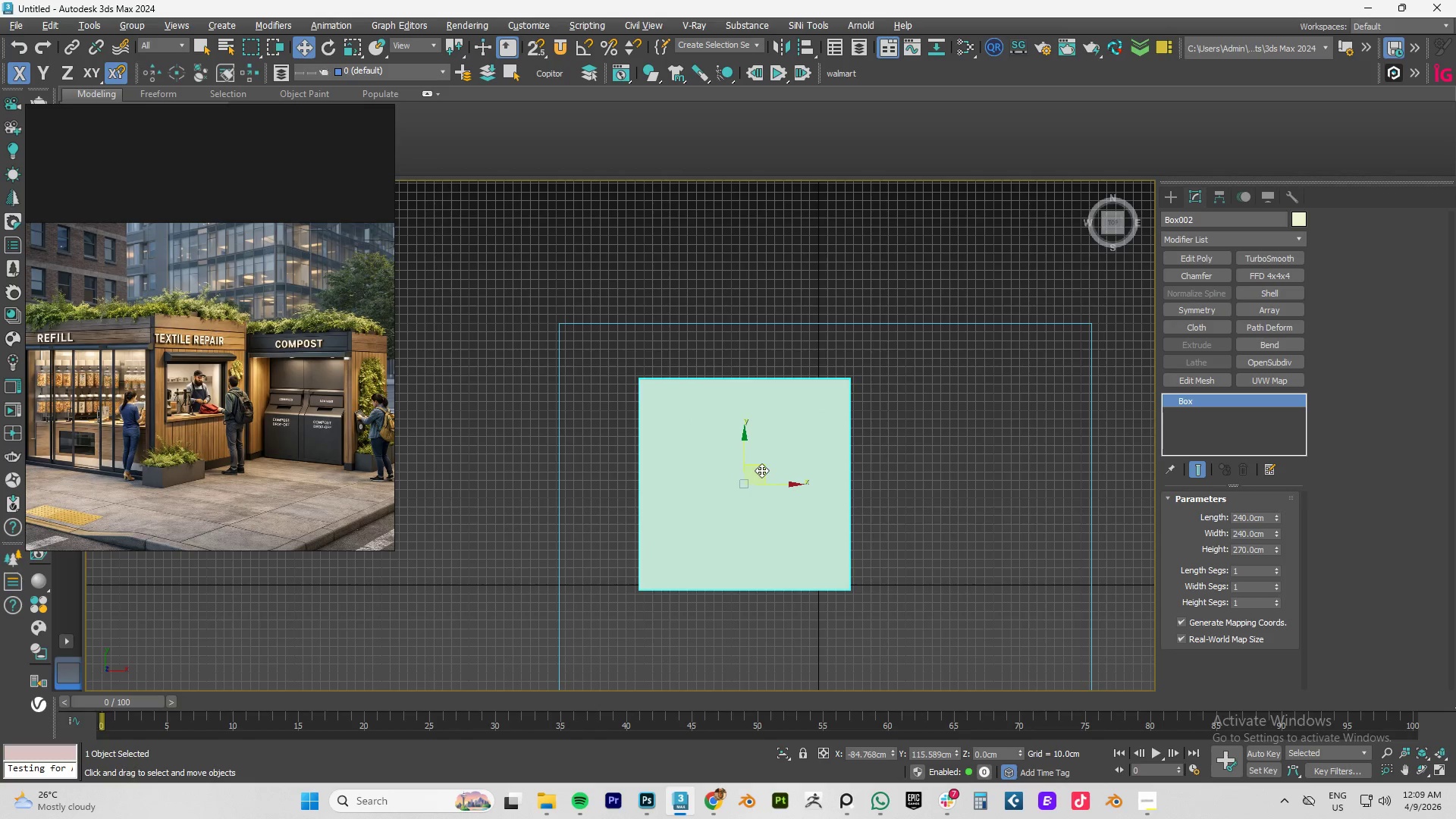 
key(Shift+ShiftLeft)
 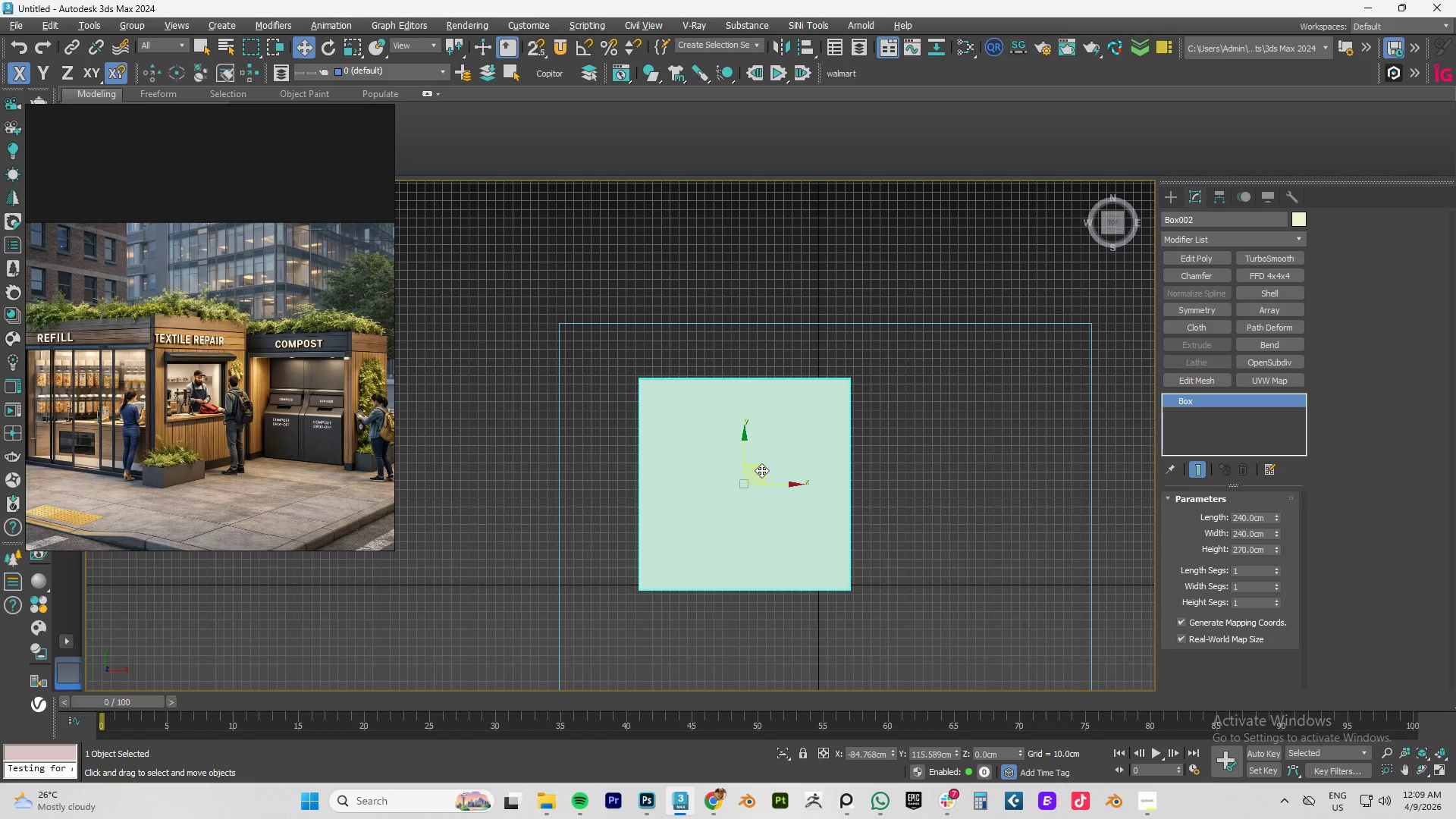 
key(Shift+ShiftLeft)
 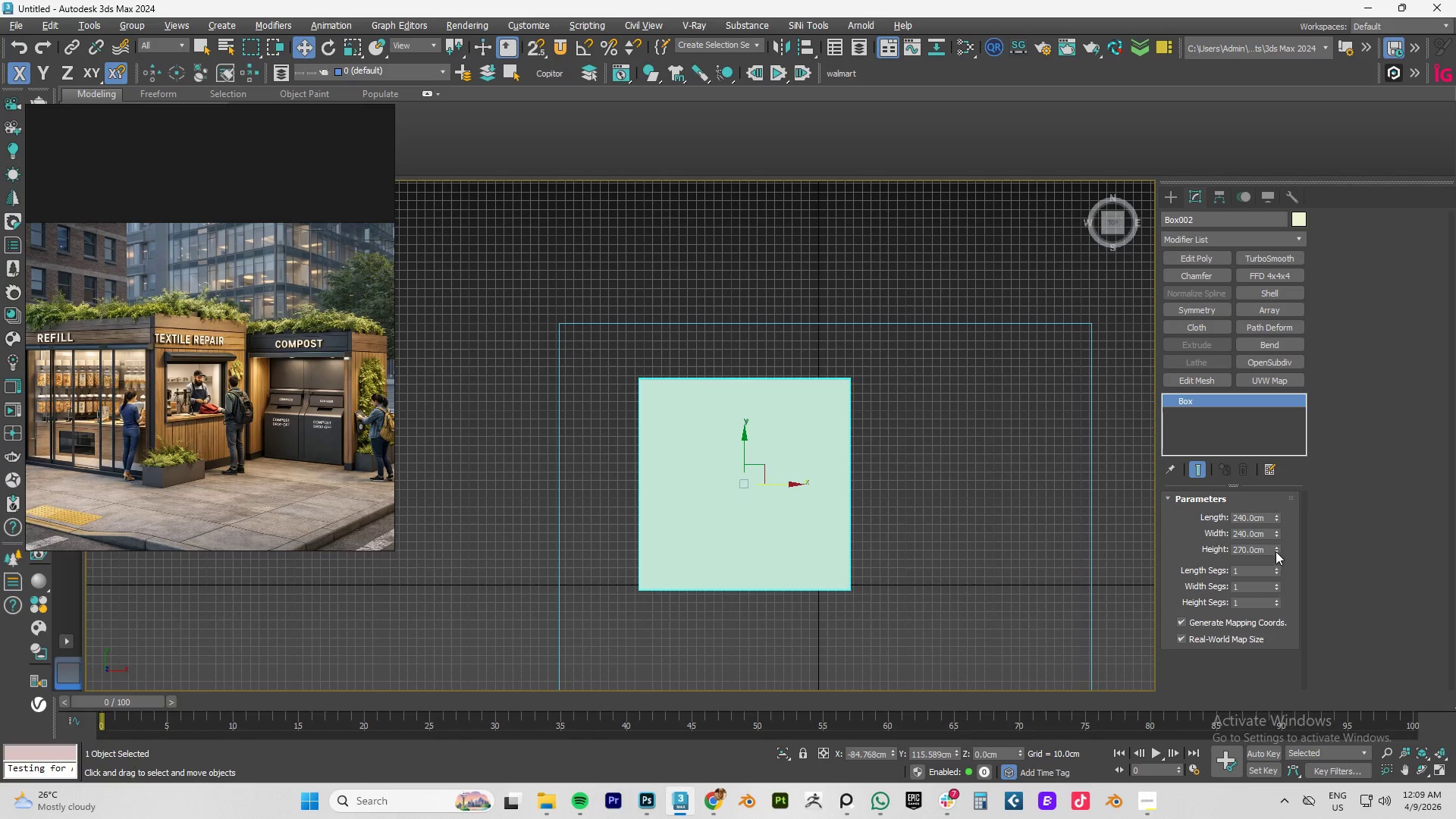 
left_click_drag(start_coordinate=[1276, 535], to_coordinate=[1281, 559])
 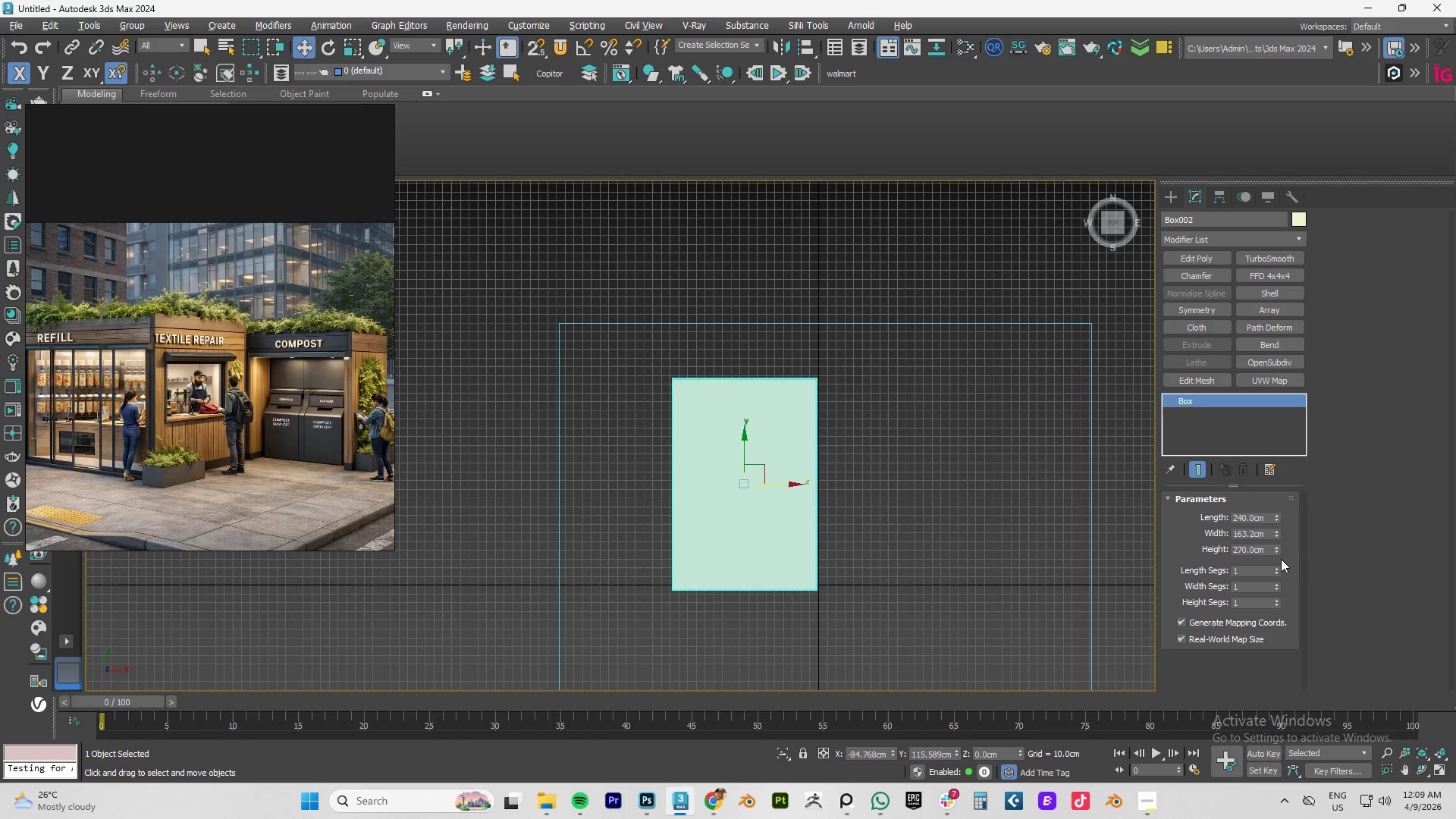 
key(Control+Z)
 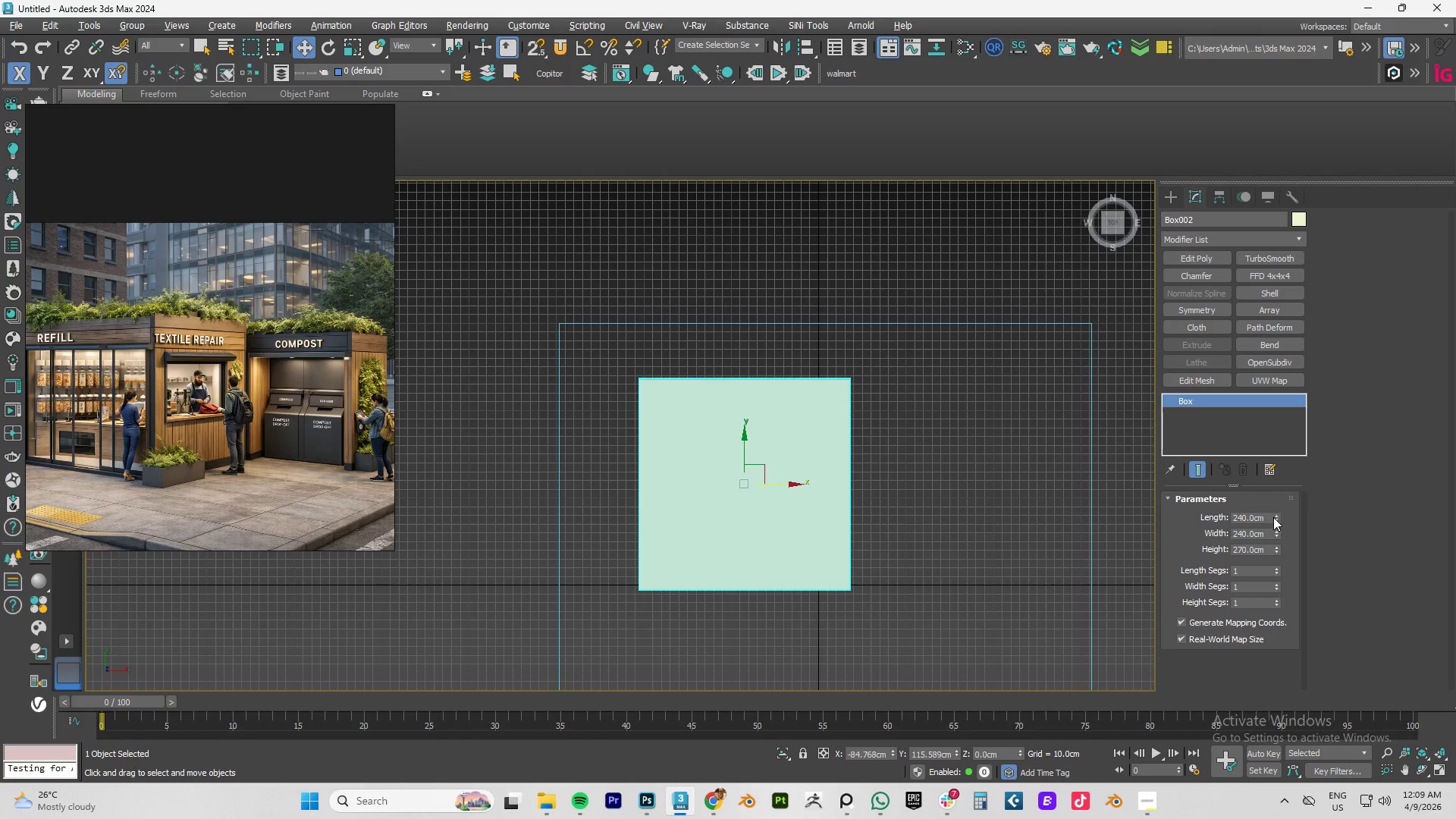 
left_click_drag(start_coordinate=[1273, 517], to_coordinate=[1276, 542])
 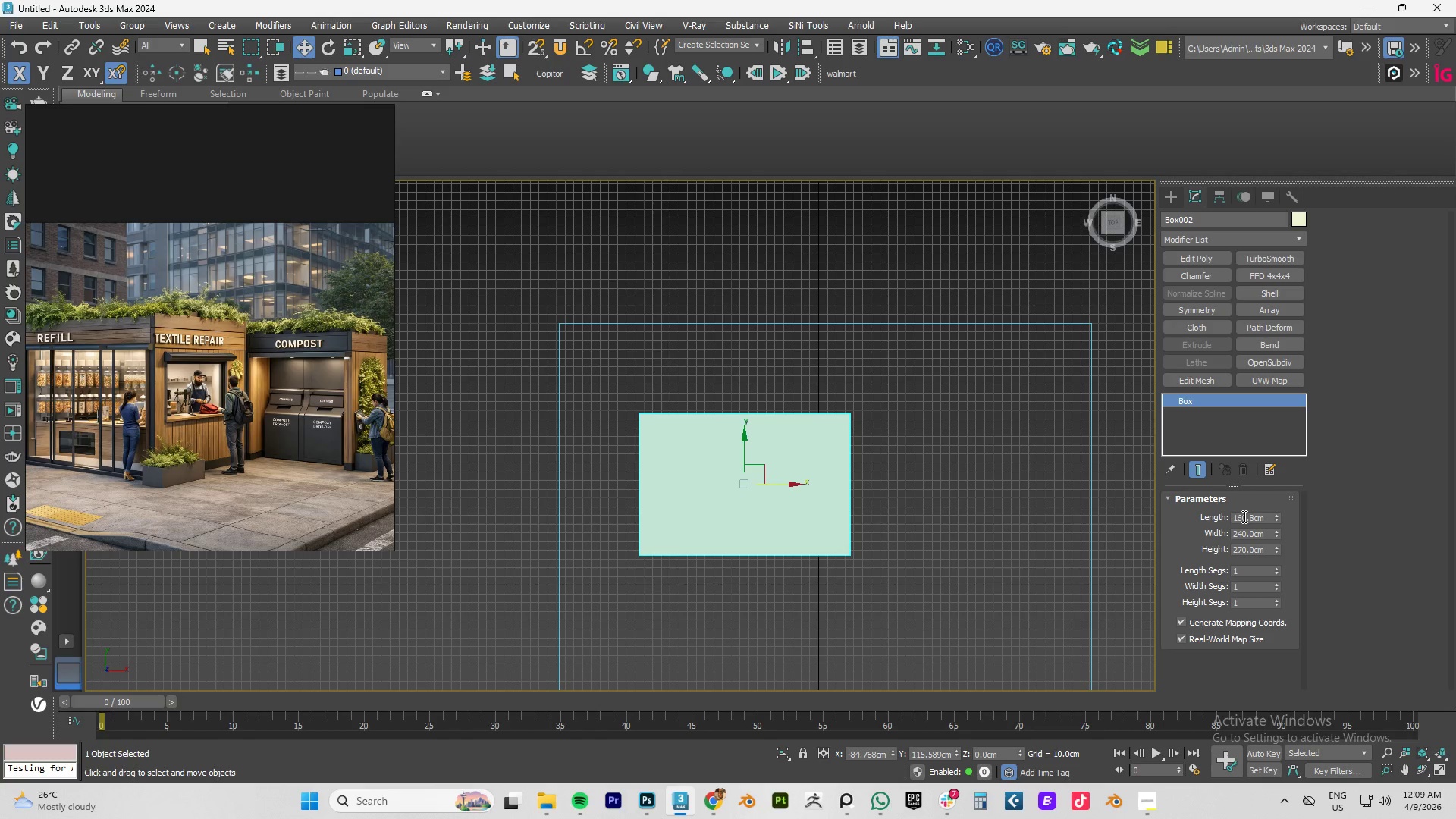 
double_click([1243, 516])
 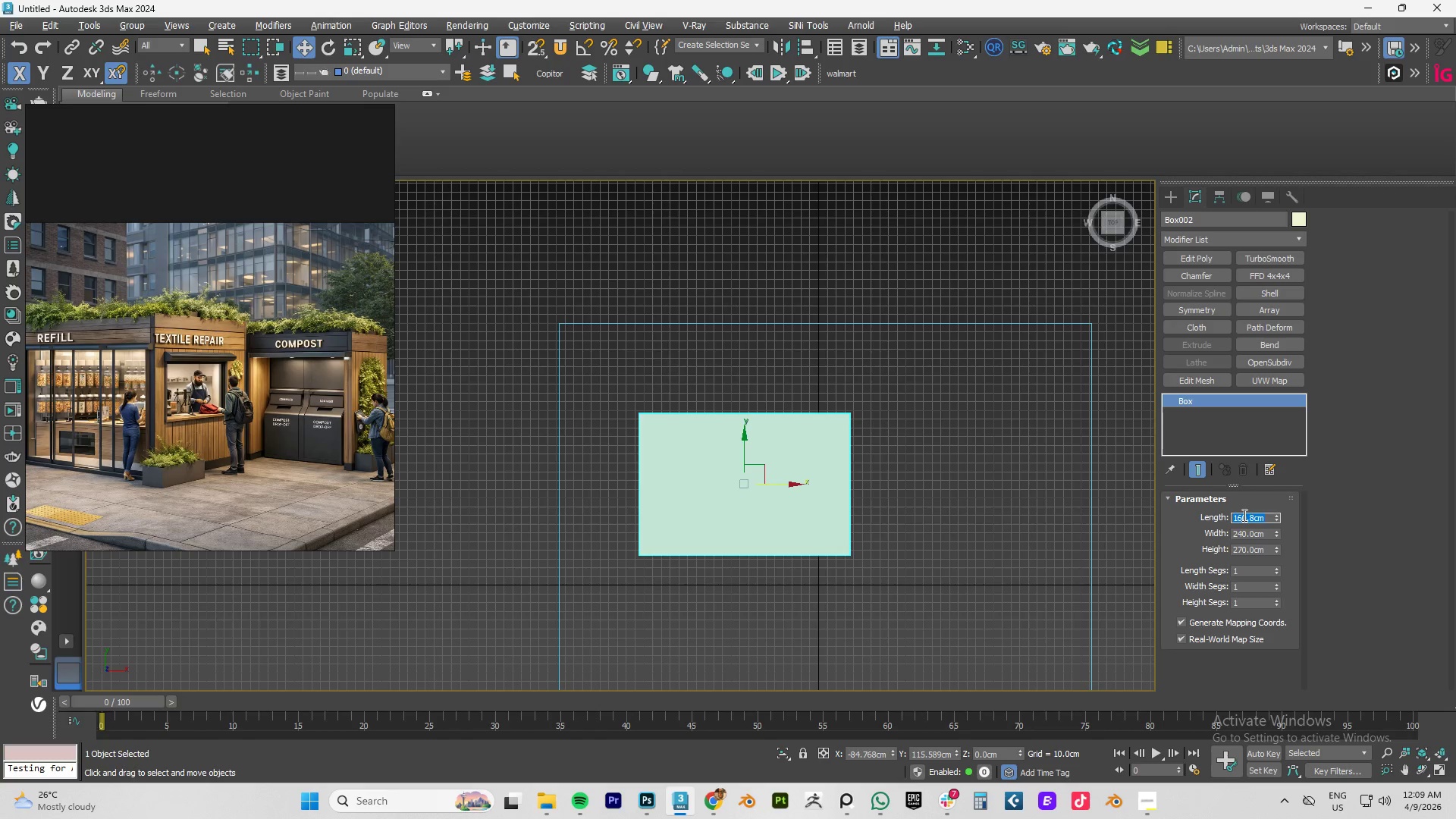 
key(Numpad2)
 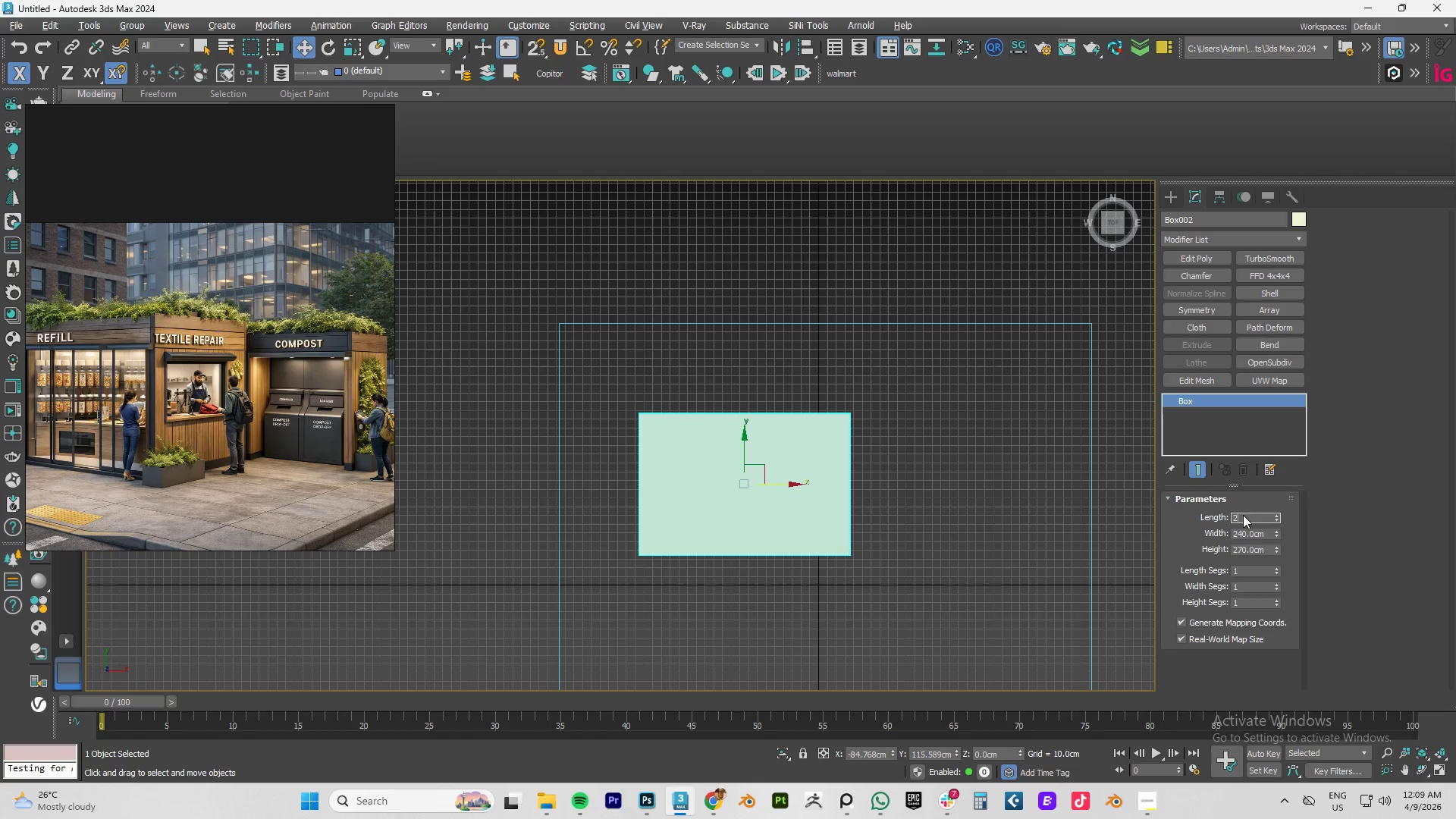 
key(Numpad0)
 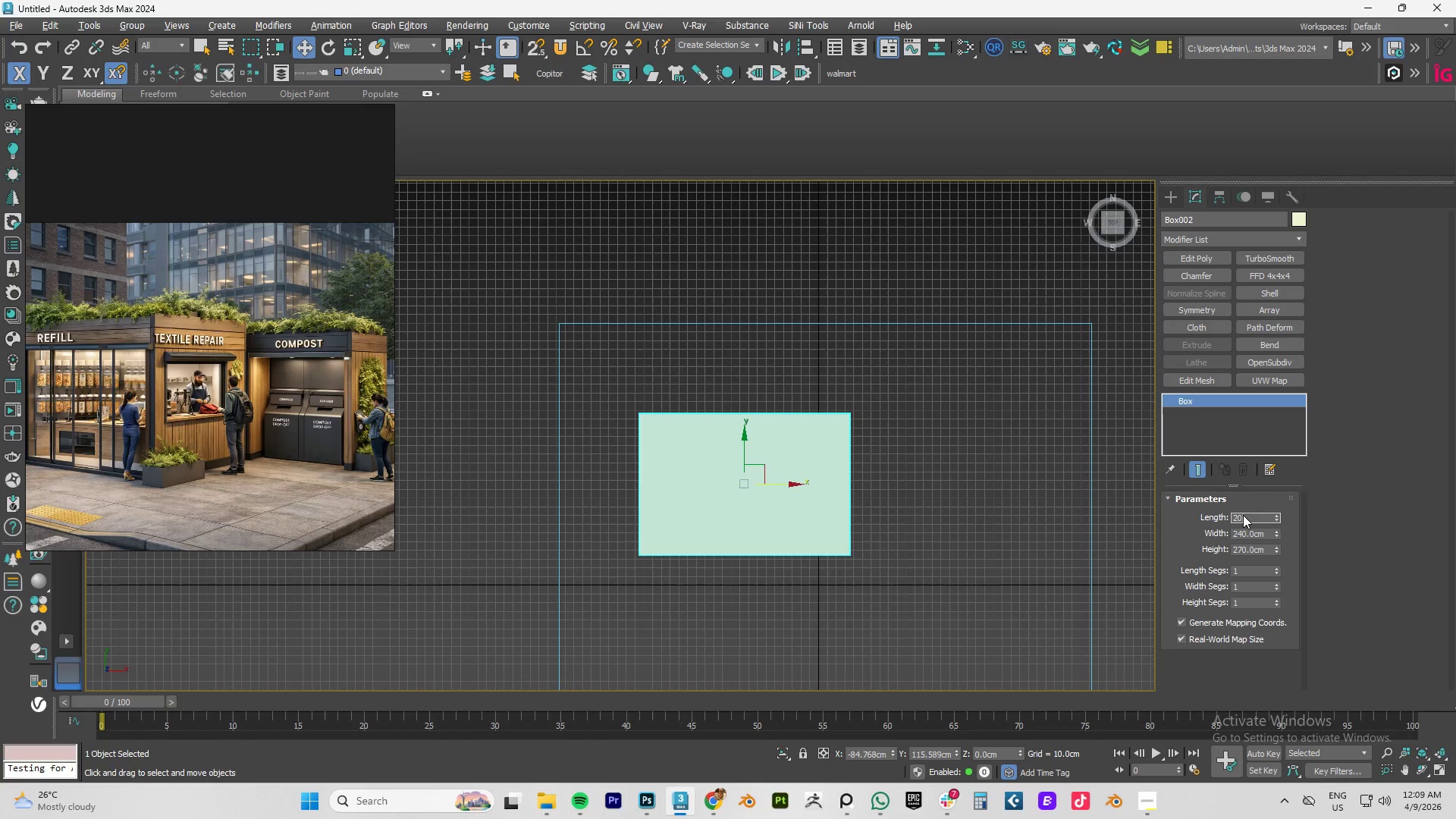 
key(Numpad0)
 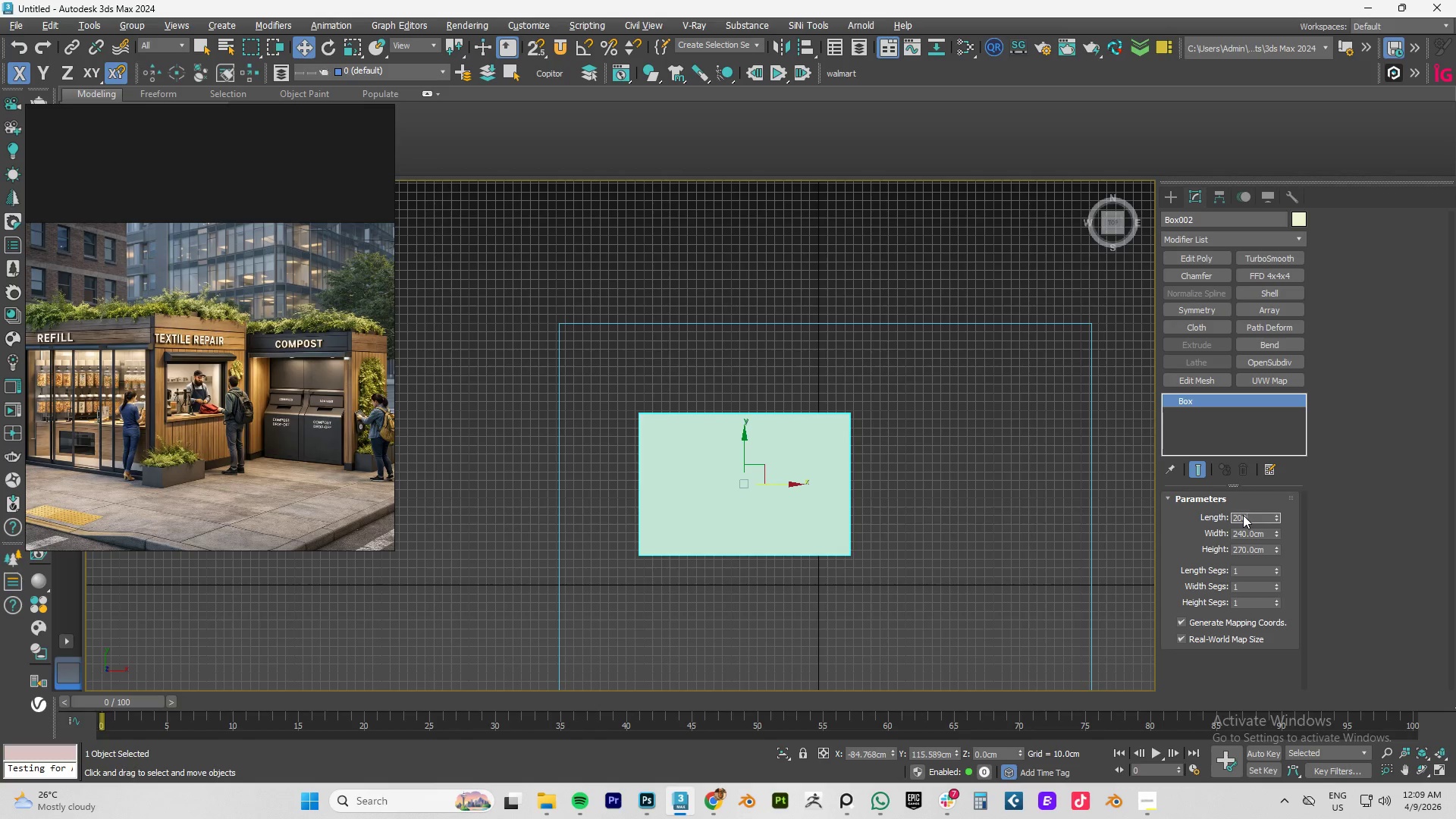 
key(NumpadEnter)
 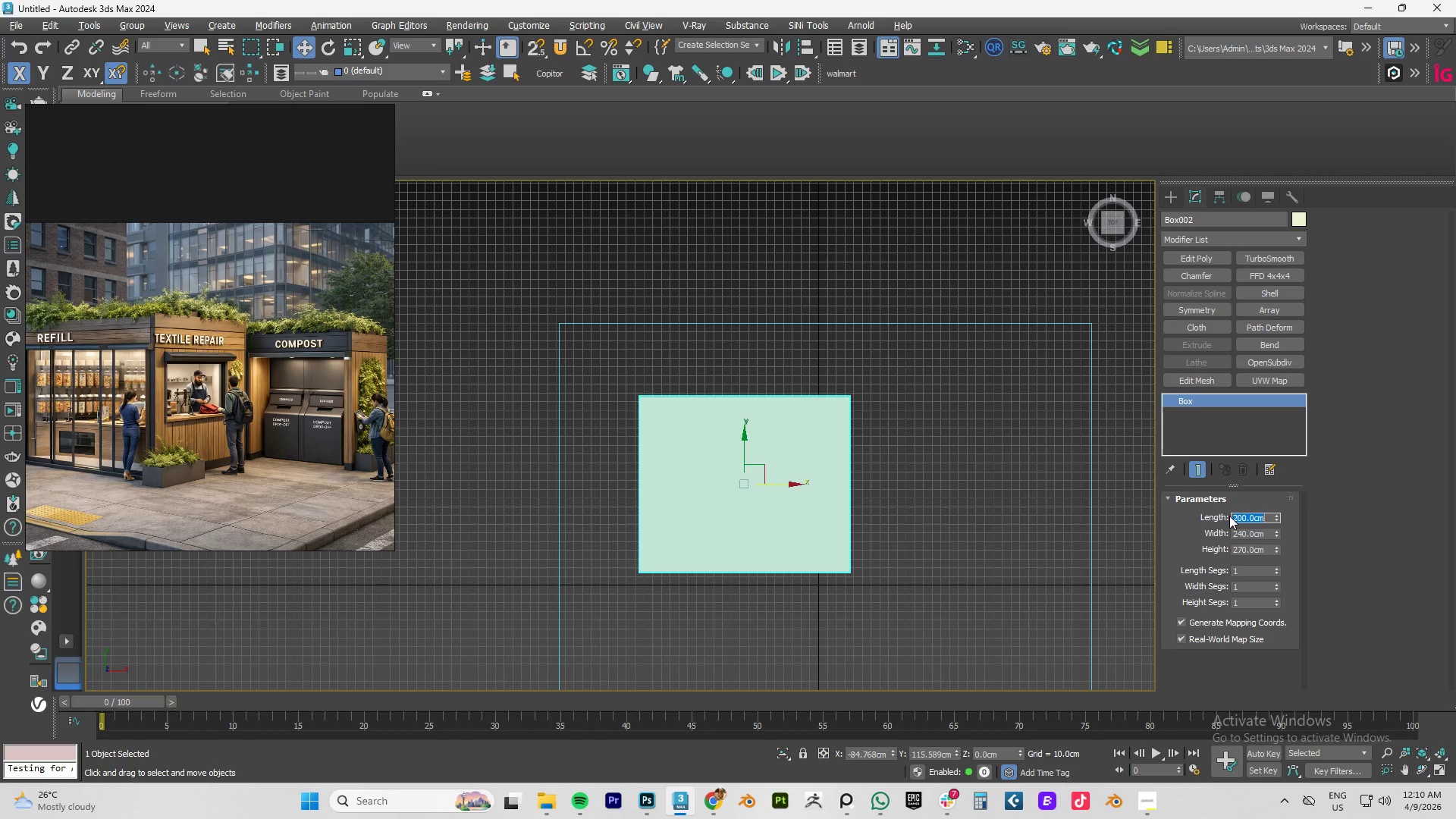 
key(Numpad1)
 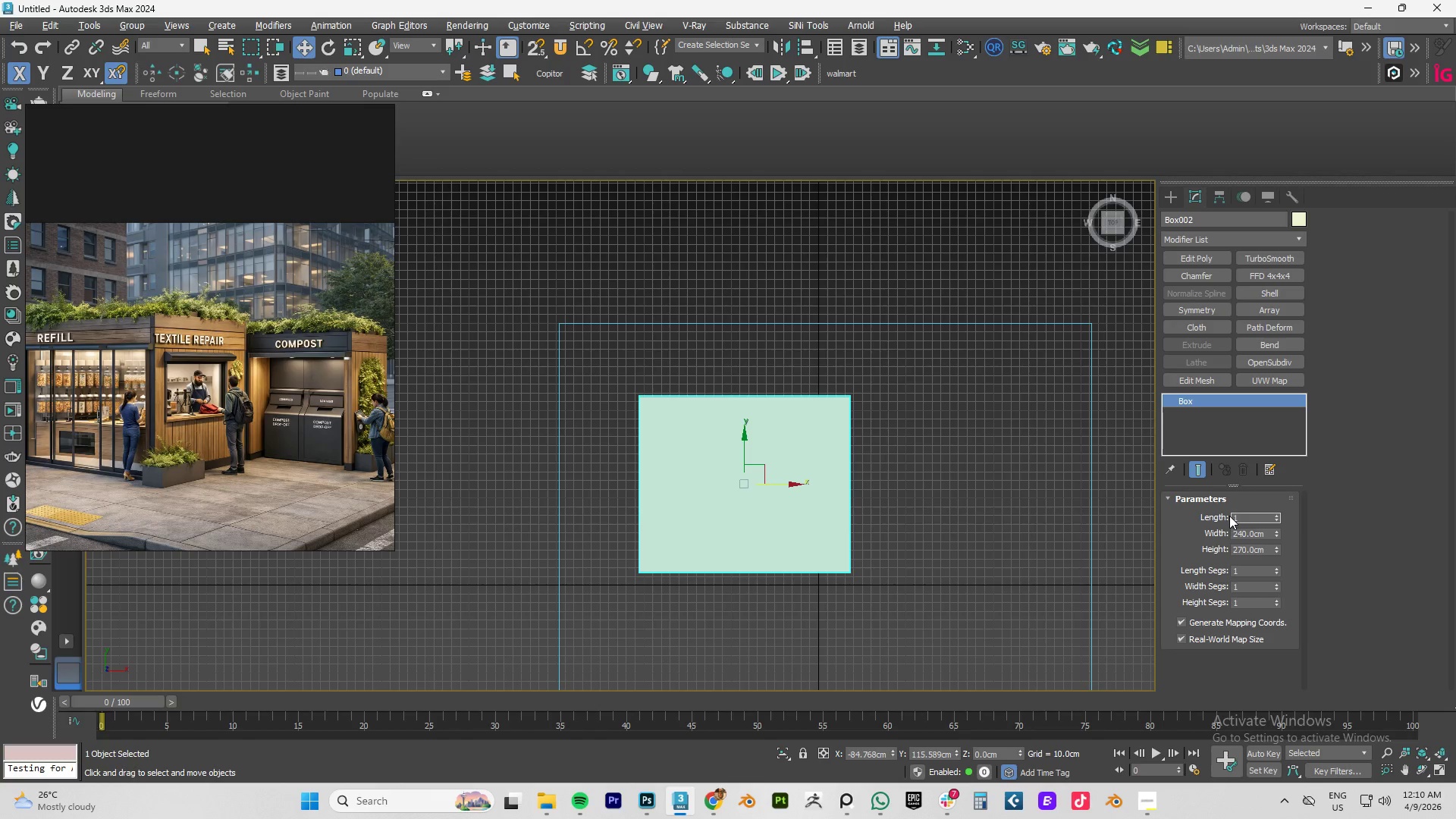 
key(Numpad6)
 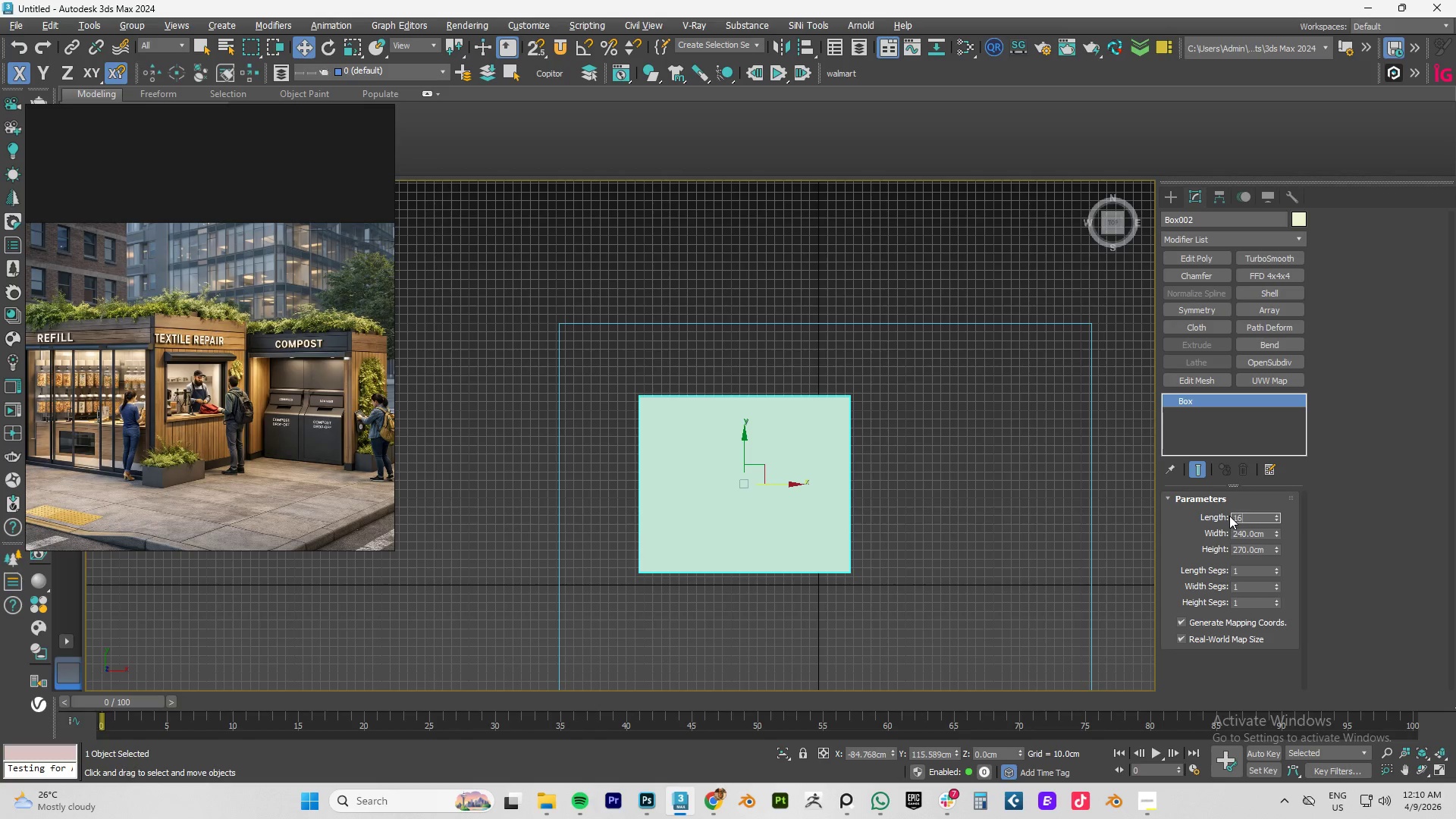 
key(Numpad0)
 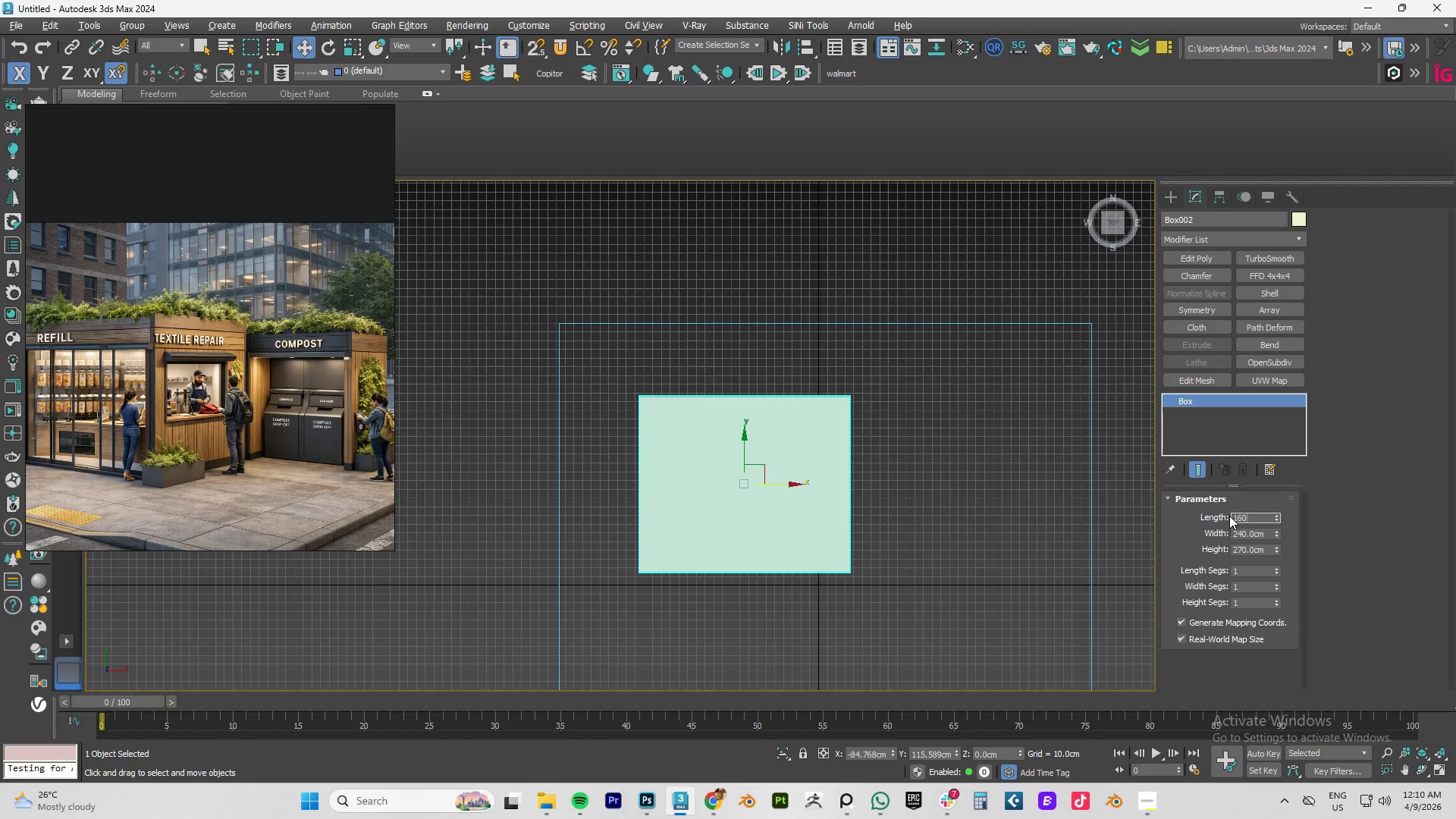 
key(NumpadEnter)
 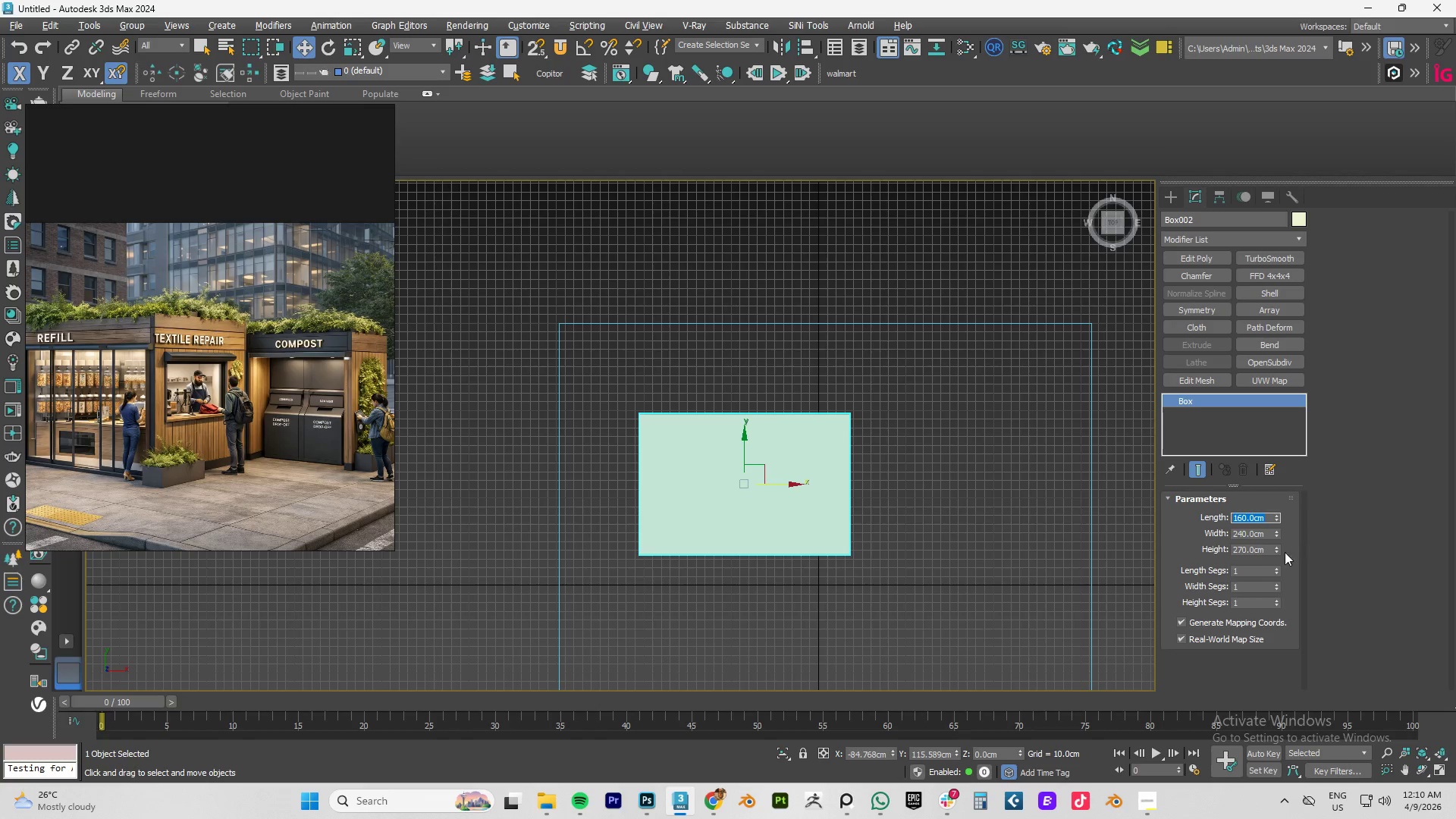 
left_click([1183, 550])
 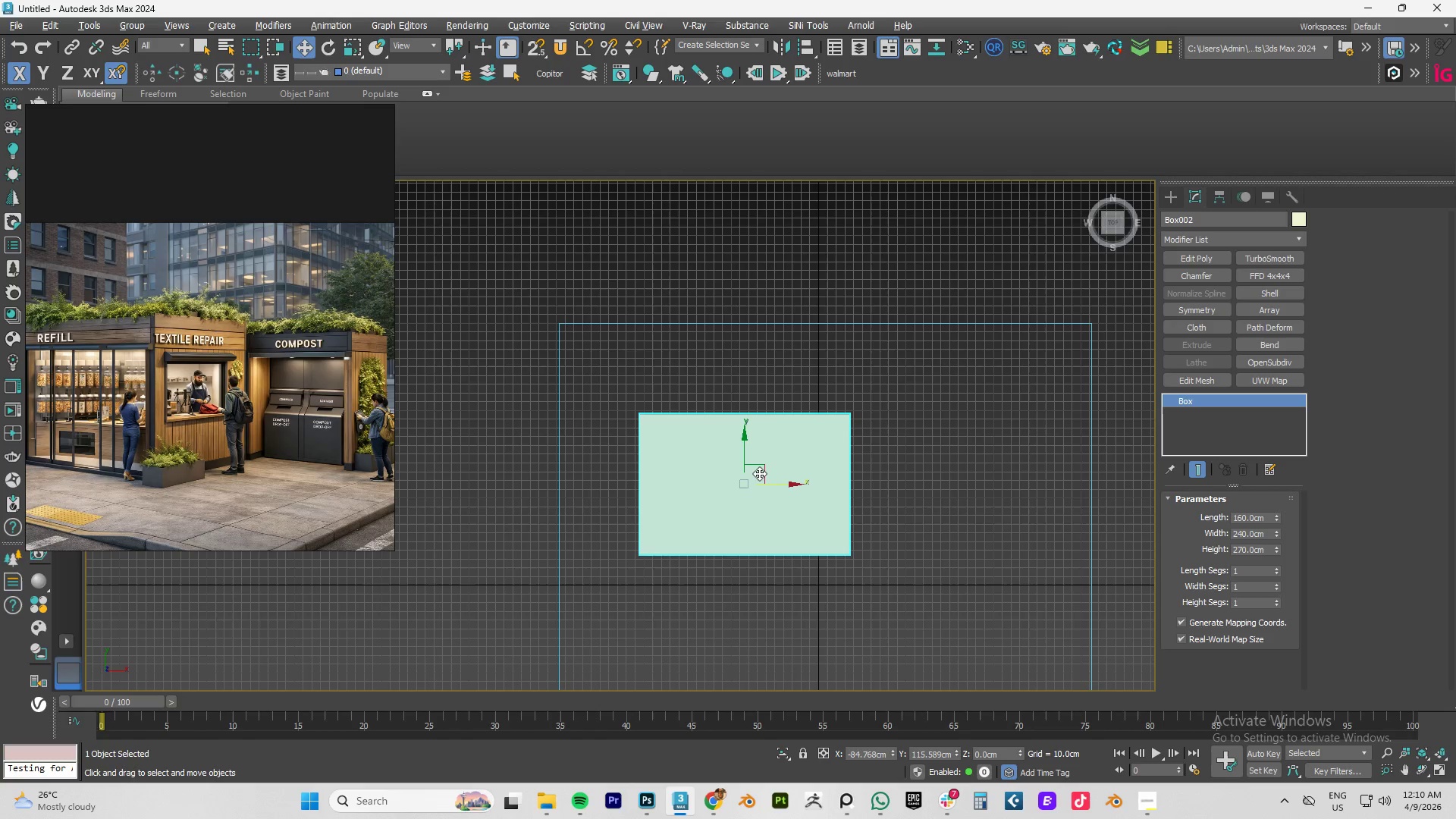 
left_click_drag(start_coordinate=[759, 468], to_coordinate=[724, 497])
 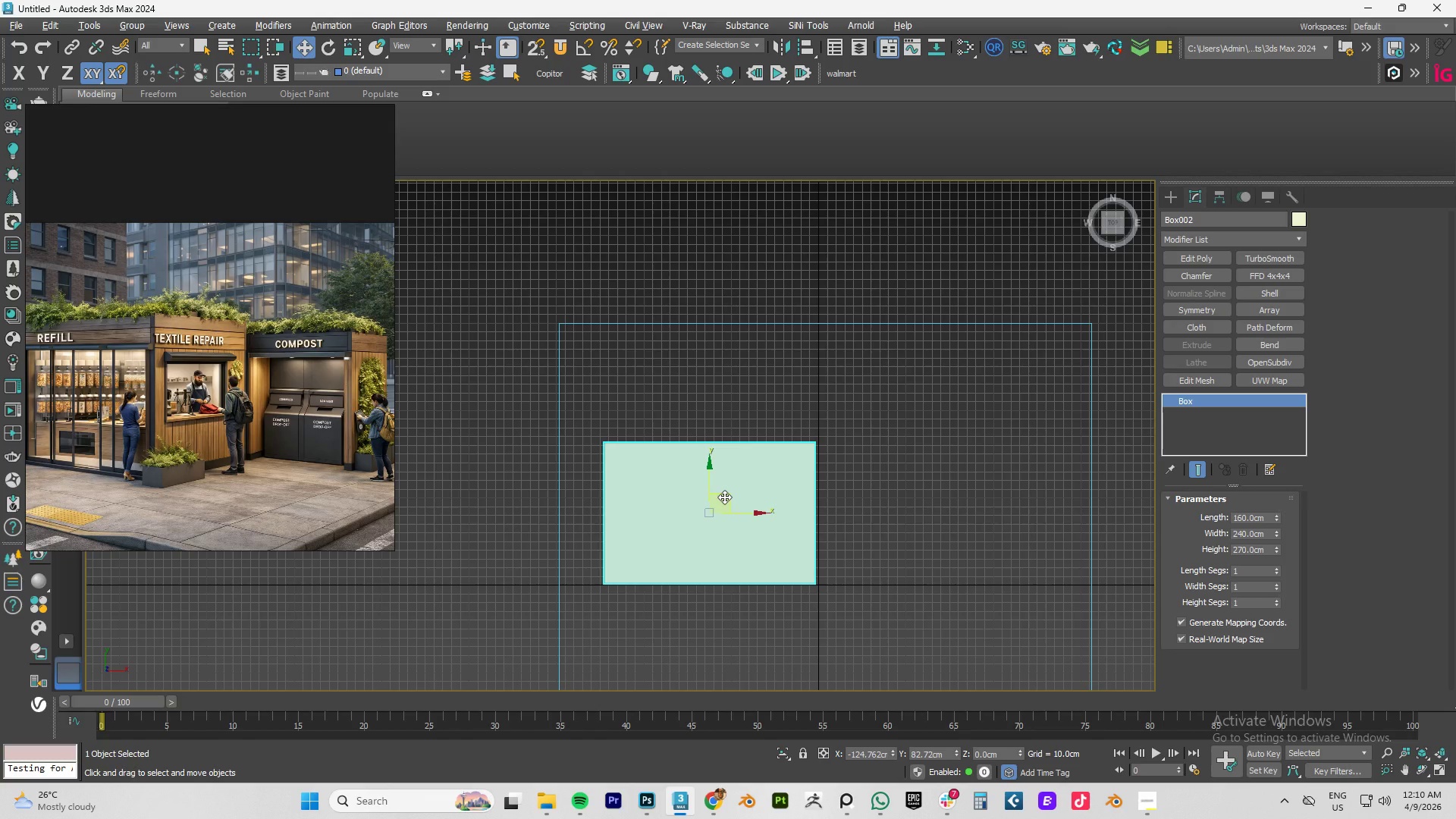 
wait(22.25)
 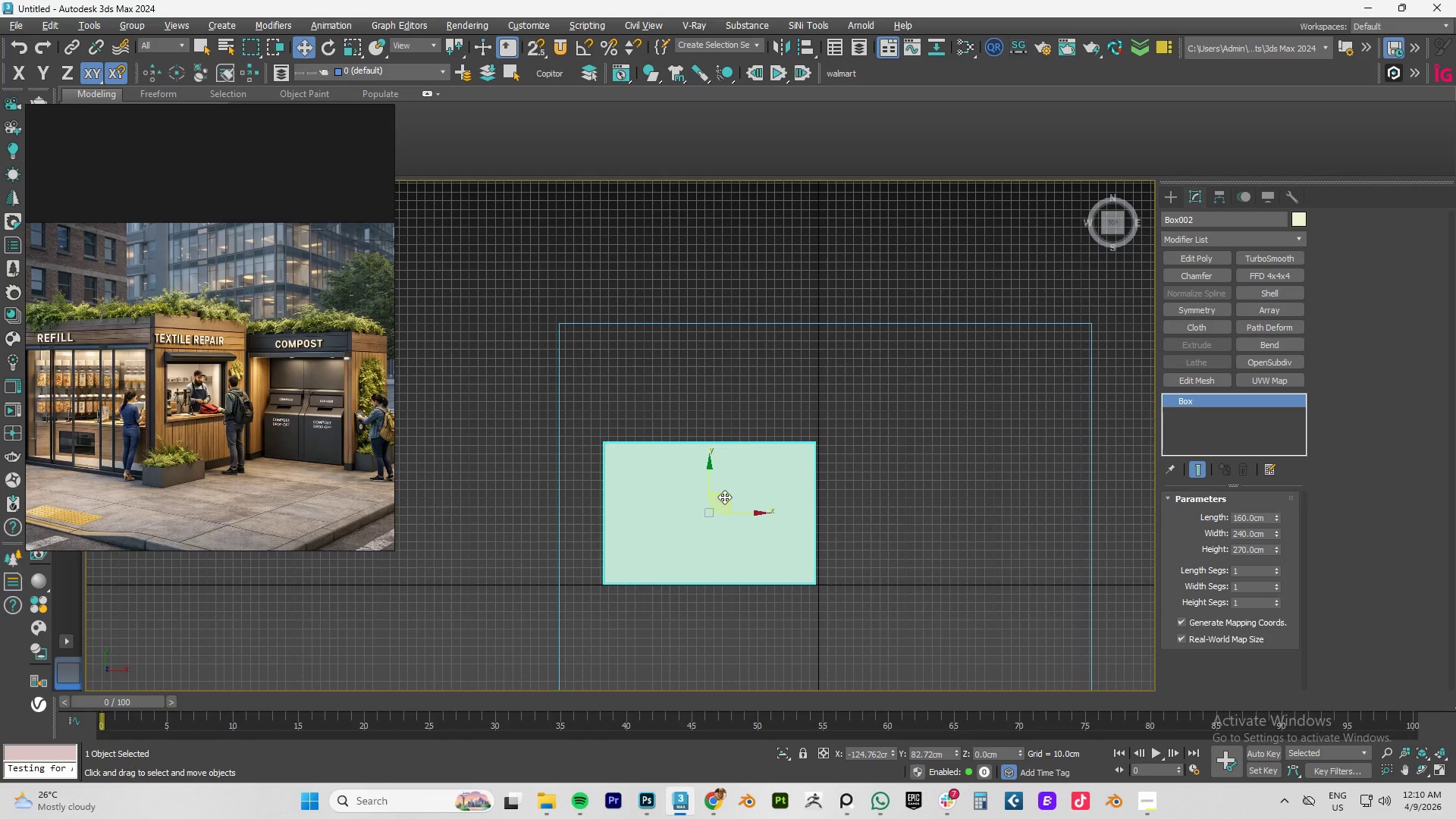 
double_click([753, 462])
 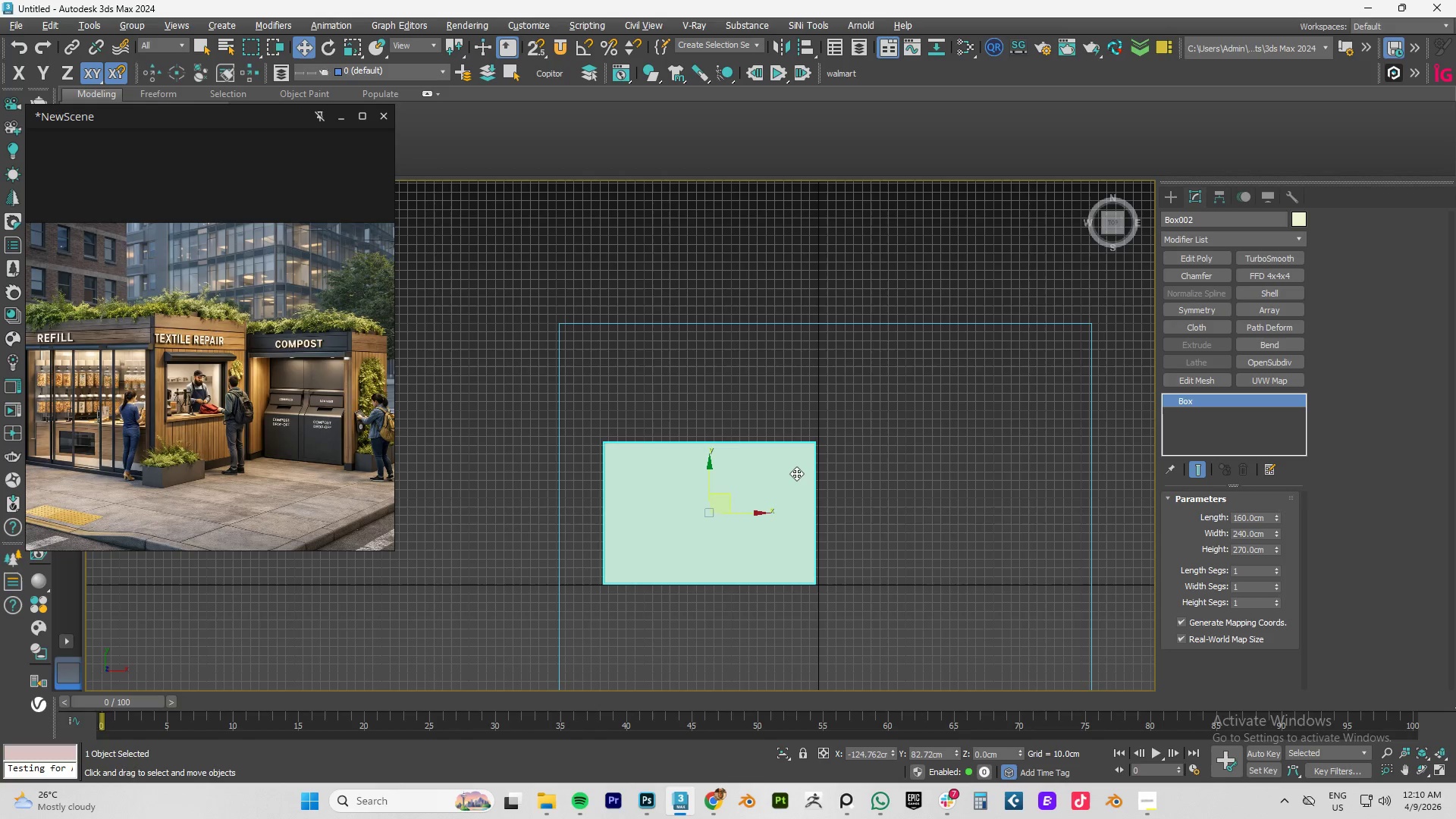 
hold_key(key=ShiftLeft, duration=1.51)
left_click_drag(start_coordinate=[725, 497], to_coordinate=[937, 383])
 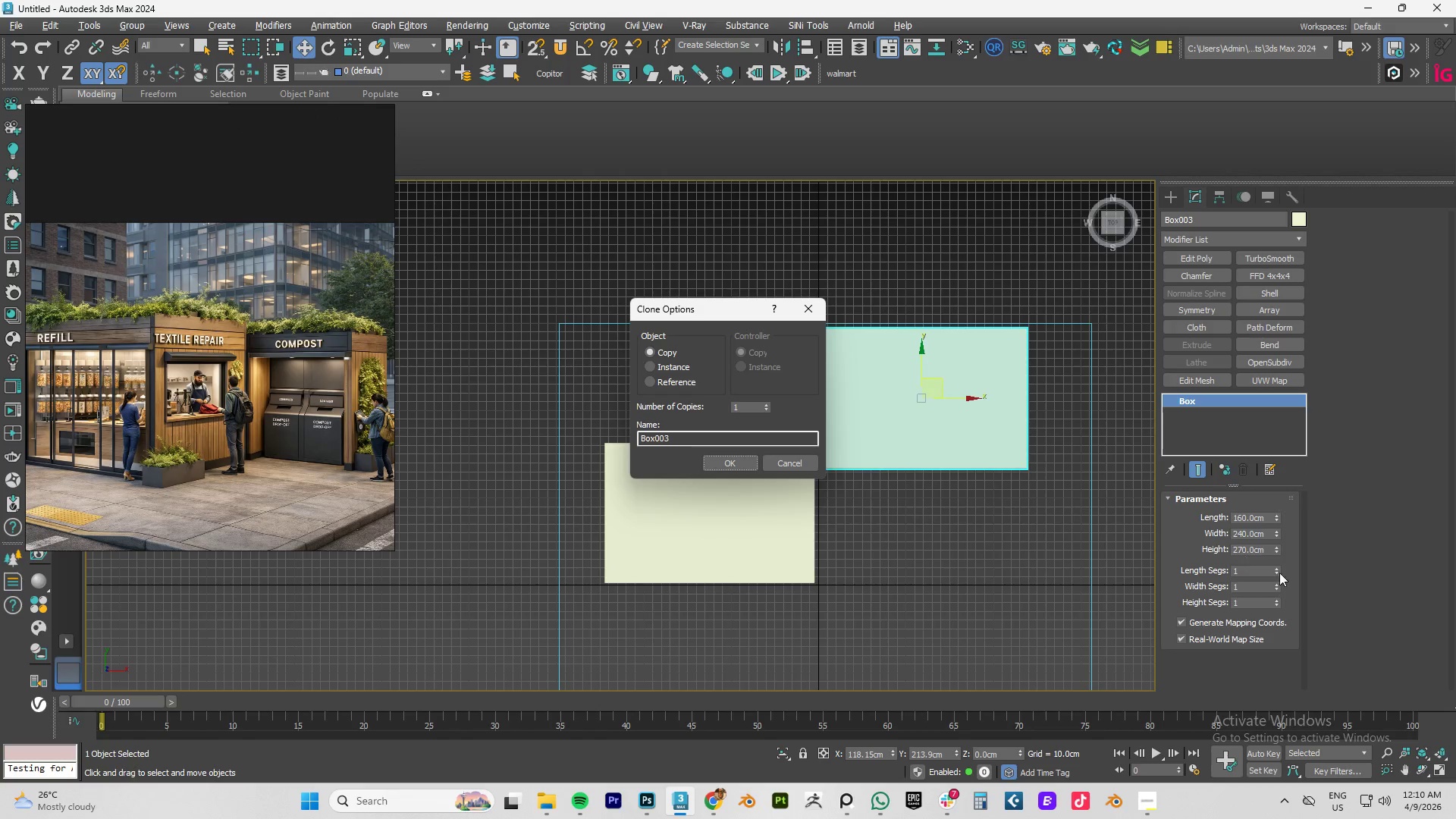 
hold_key(key=ShiftLeft, duration=1.52)
 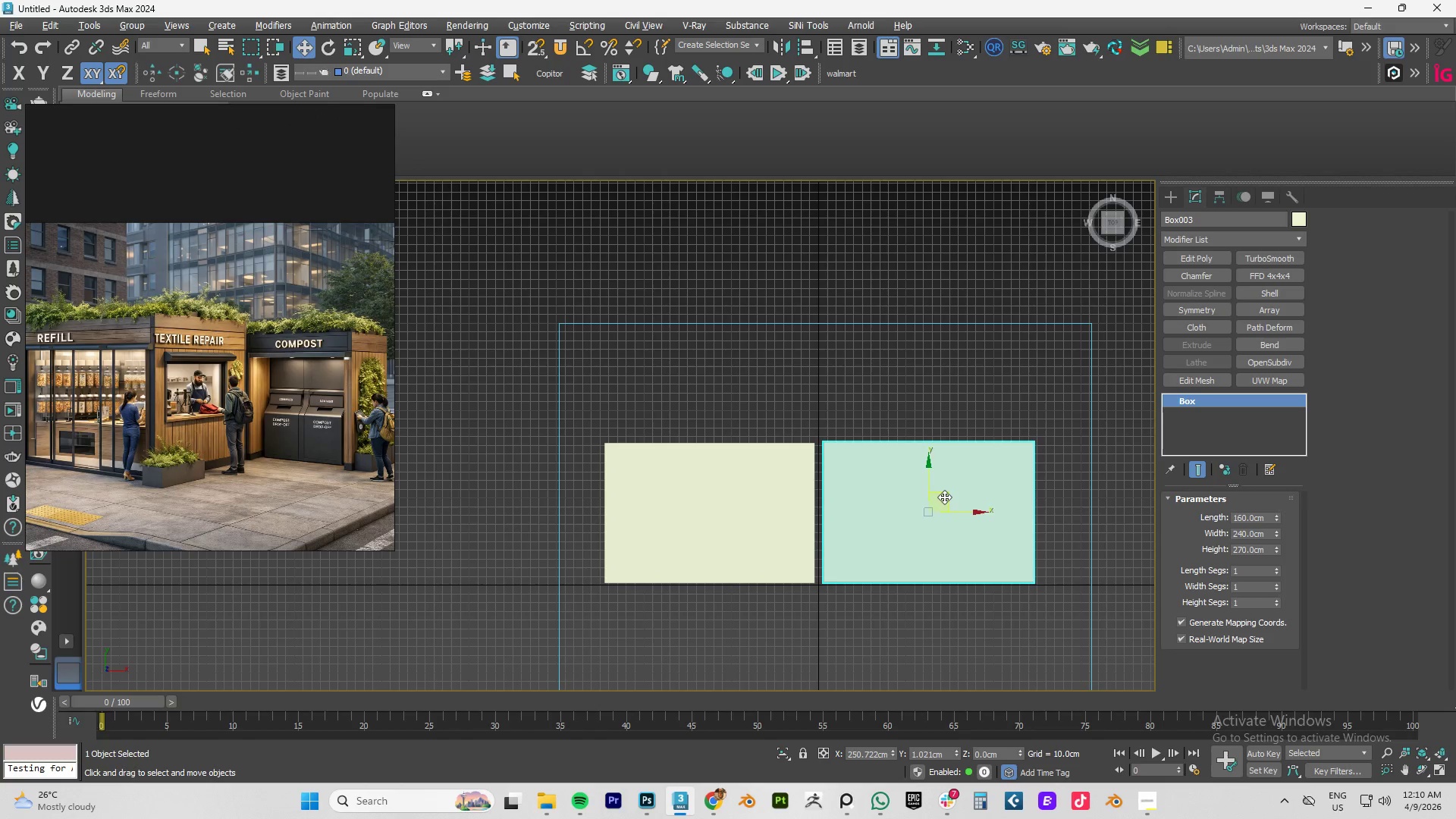 
hold_key(key=ShiftLeft, duration=1.52)
 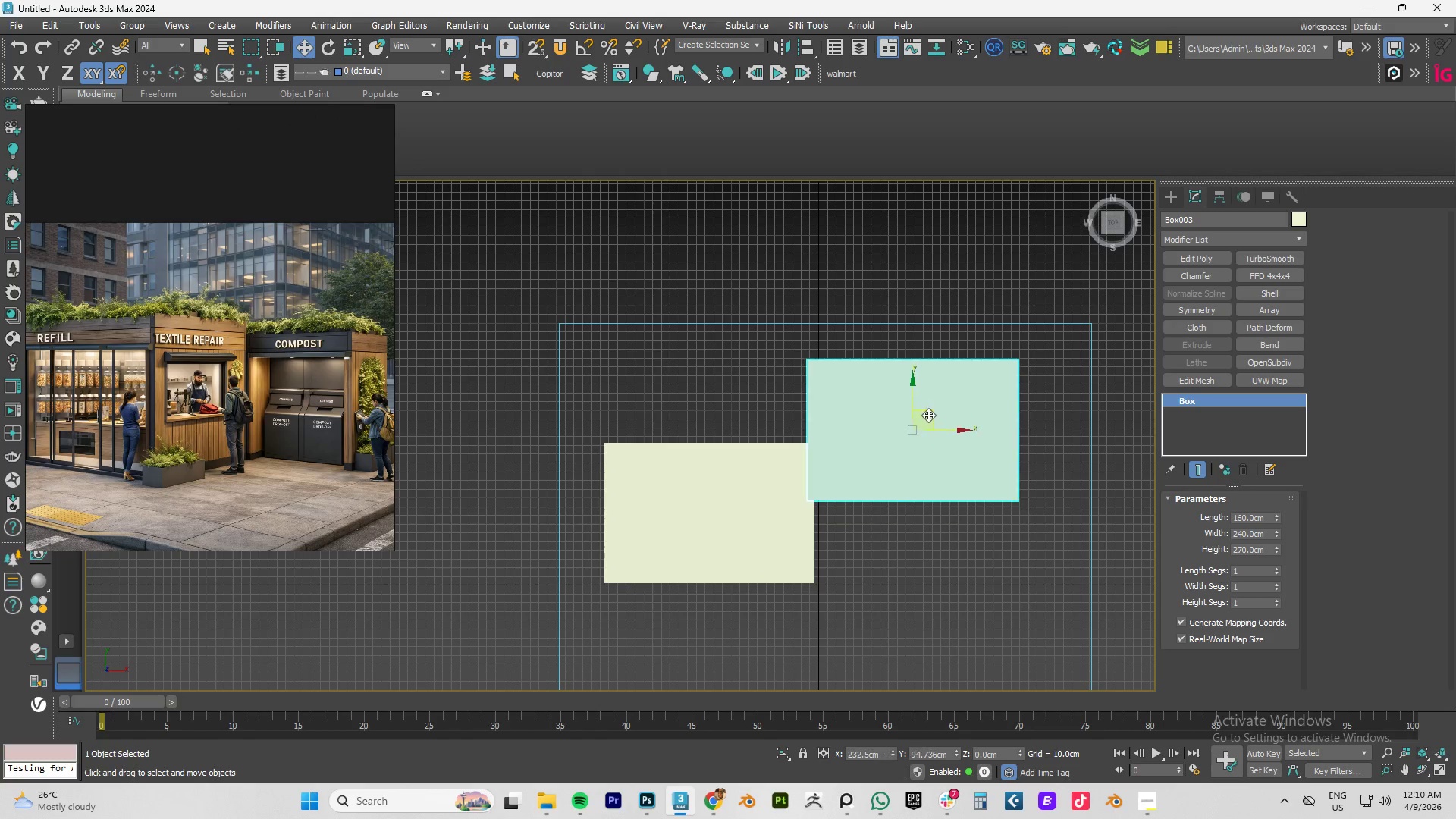 
hold_key(key=ShiftLeft, duration=1.5)
 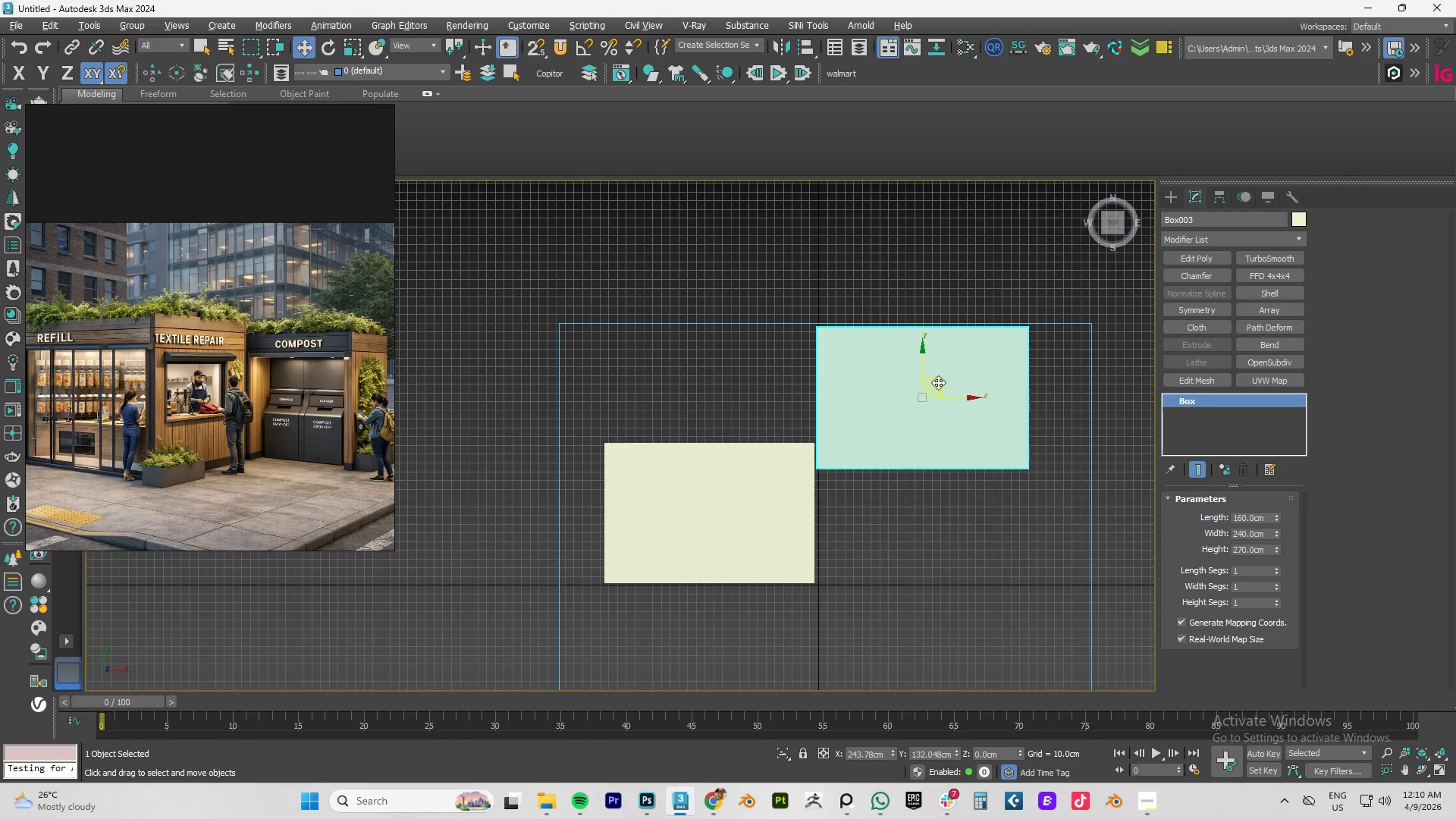 
hold_key(key=ShiftLeft, duration=1.05)
 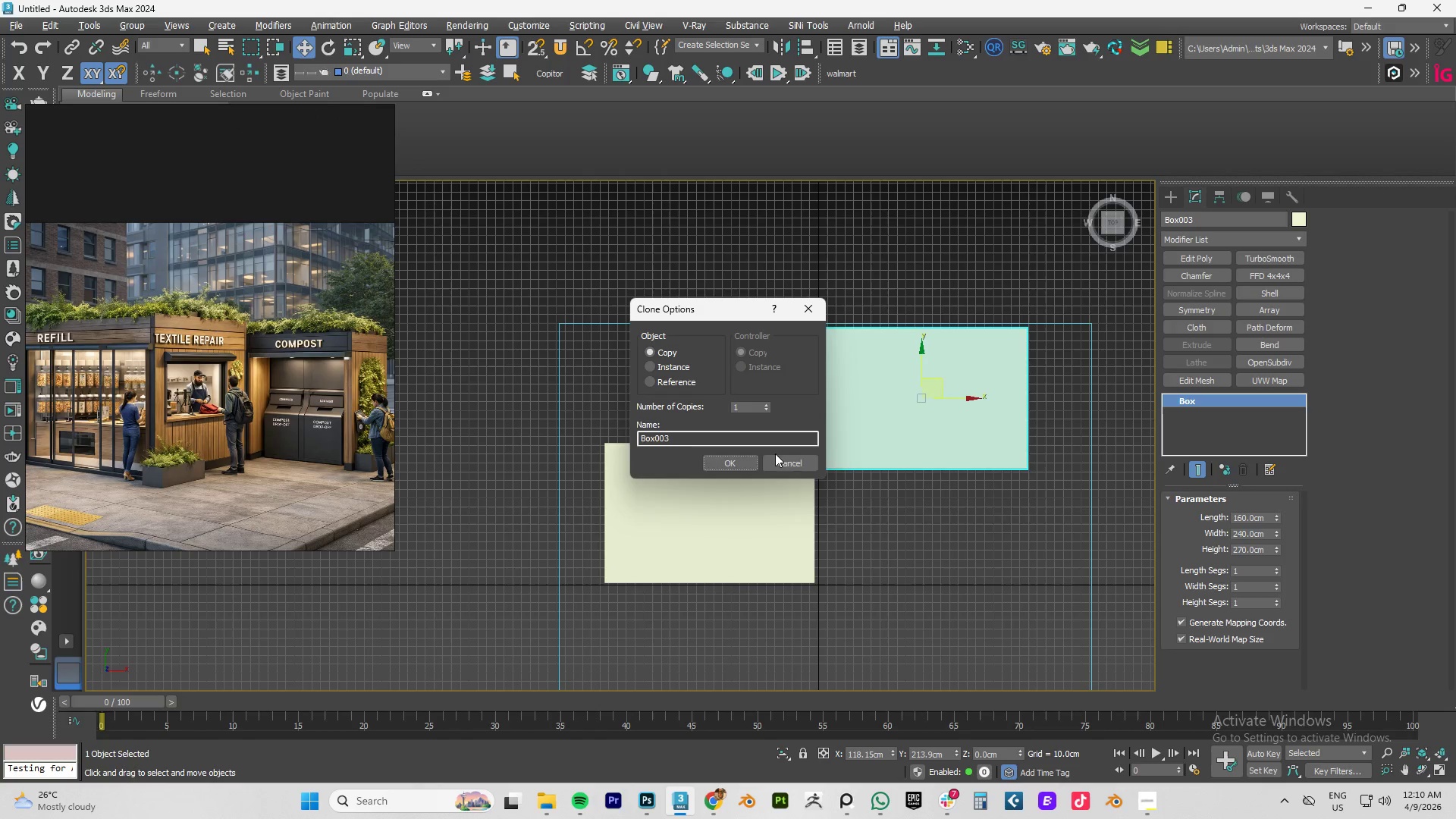 
left_click([731, 460])
 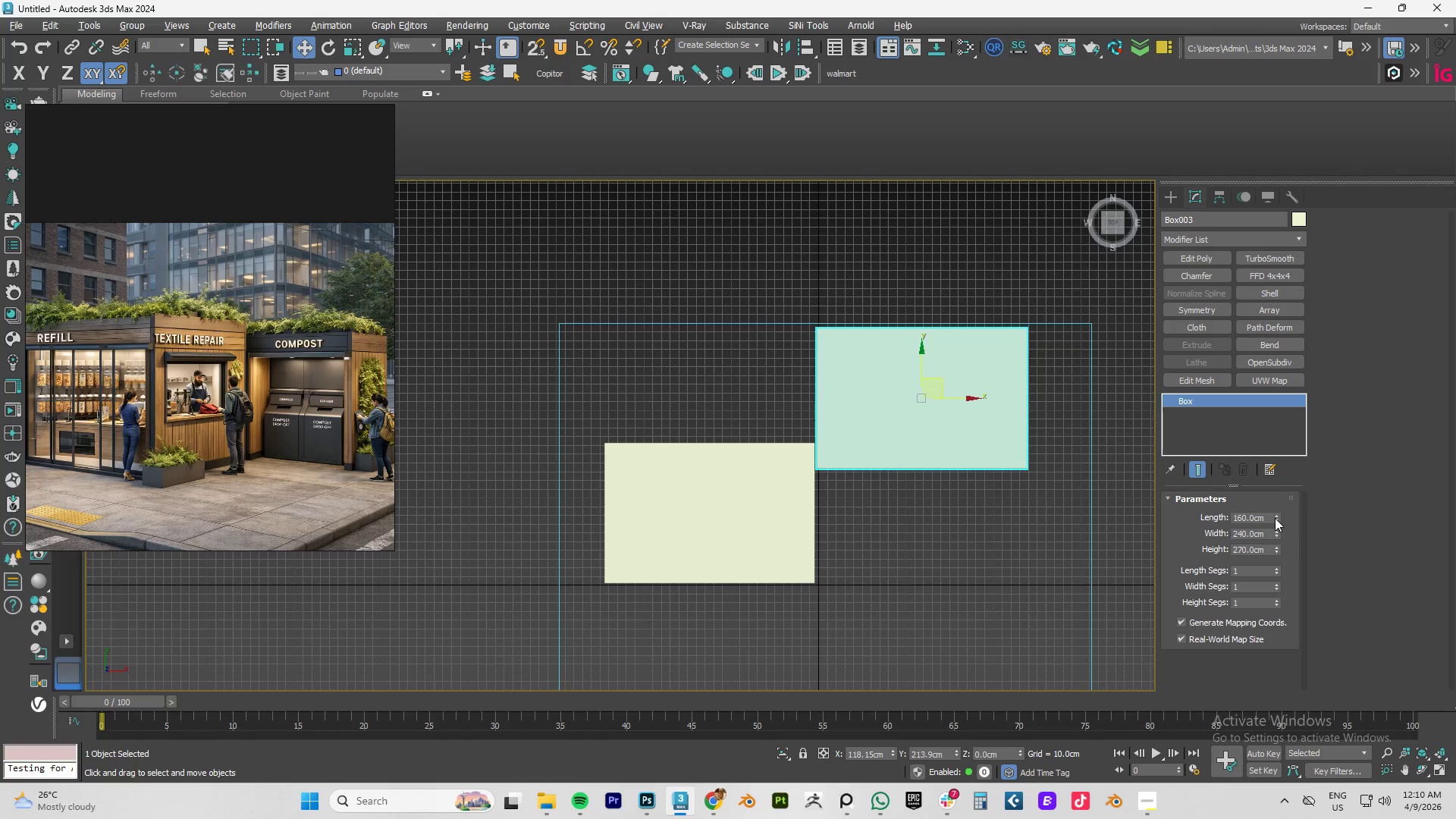 
left_click_drag(start_coordinate=[1275, 516], to_coordinate=[1279, 537])
 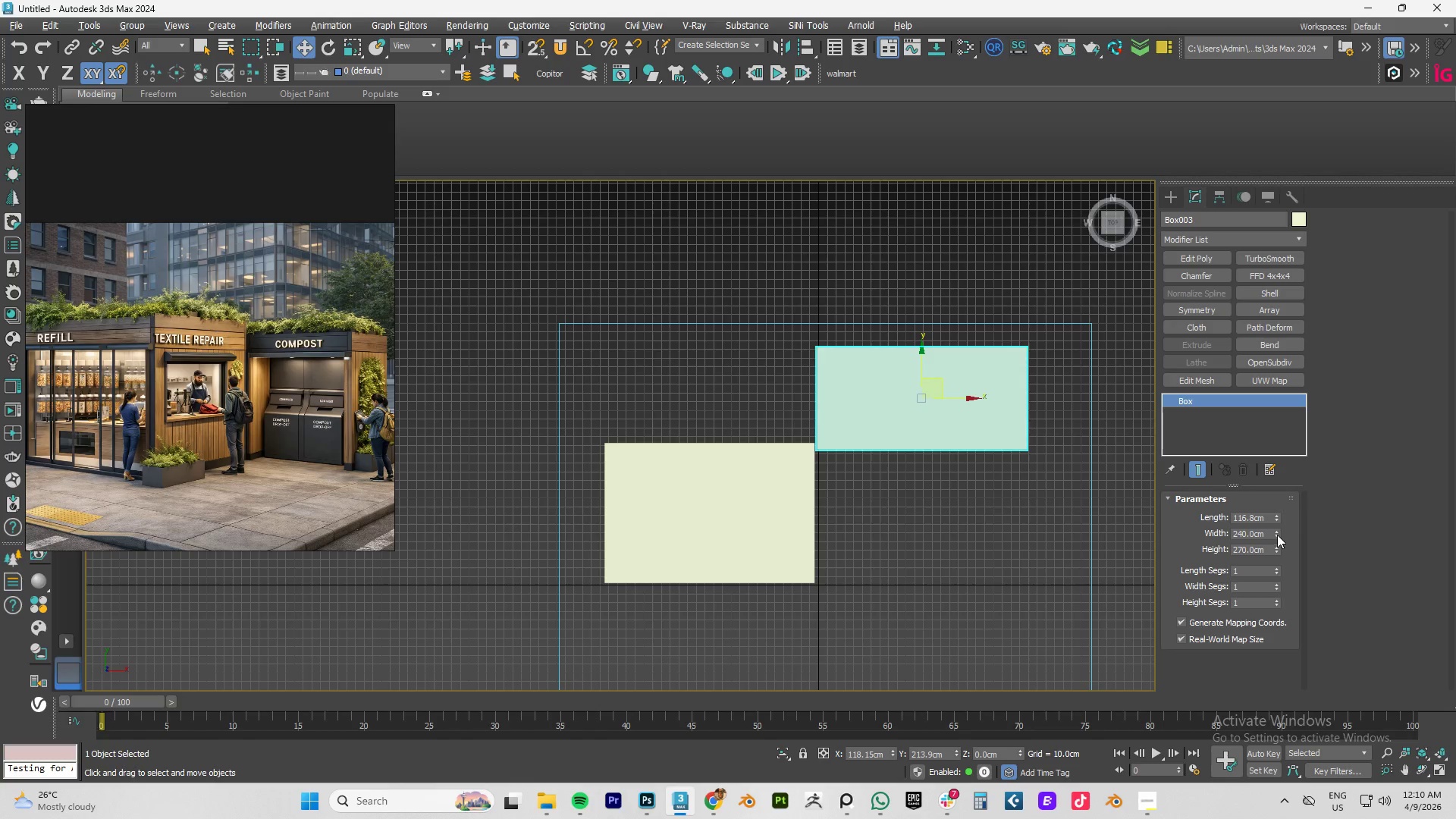 
left_click_drag(start_coordinate=[1276, 532], to_coordinate=[1275, 552])
 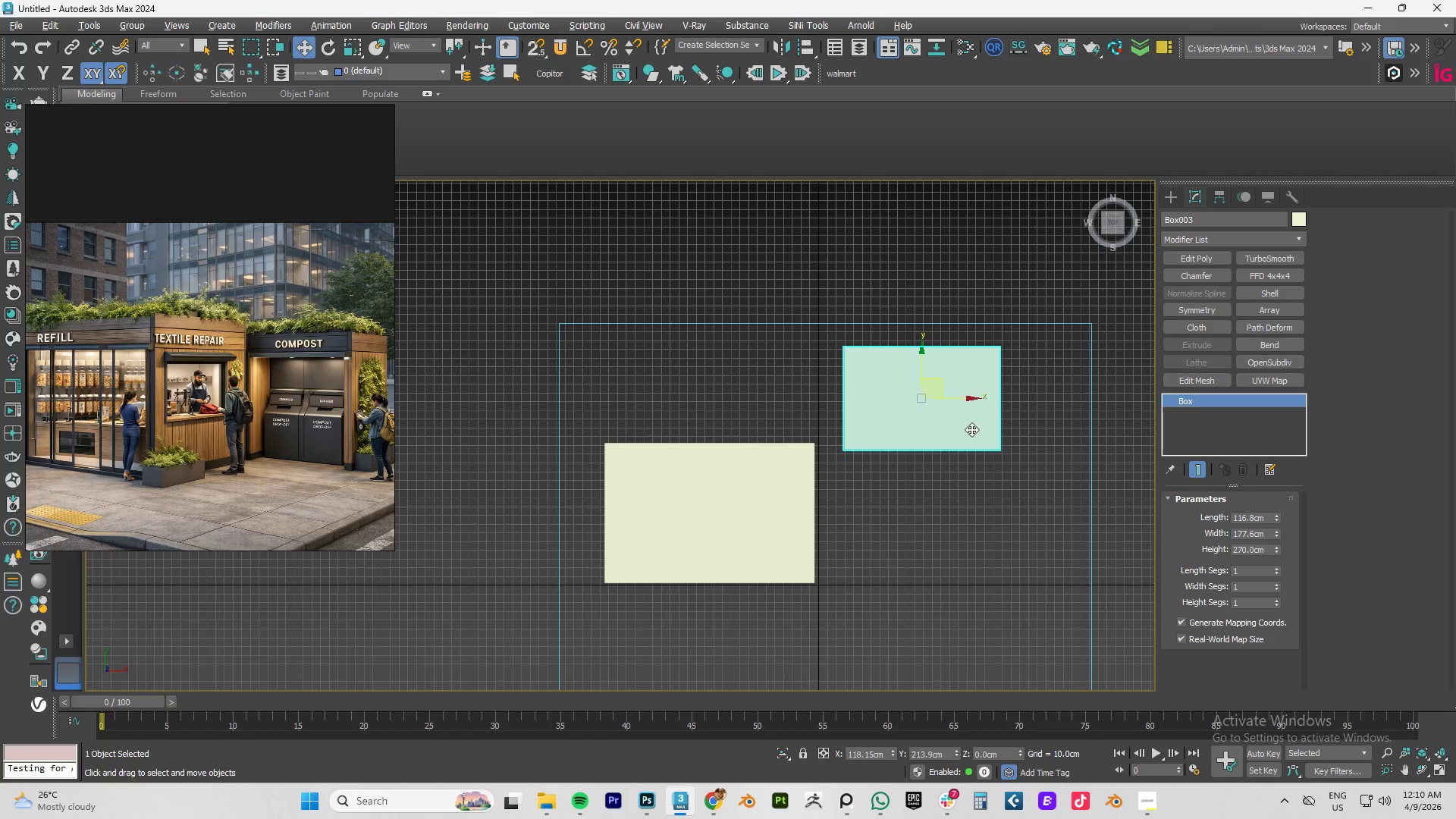 
key(S)
 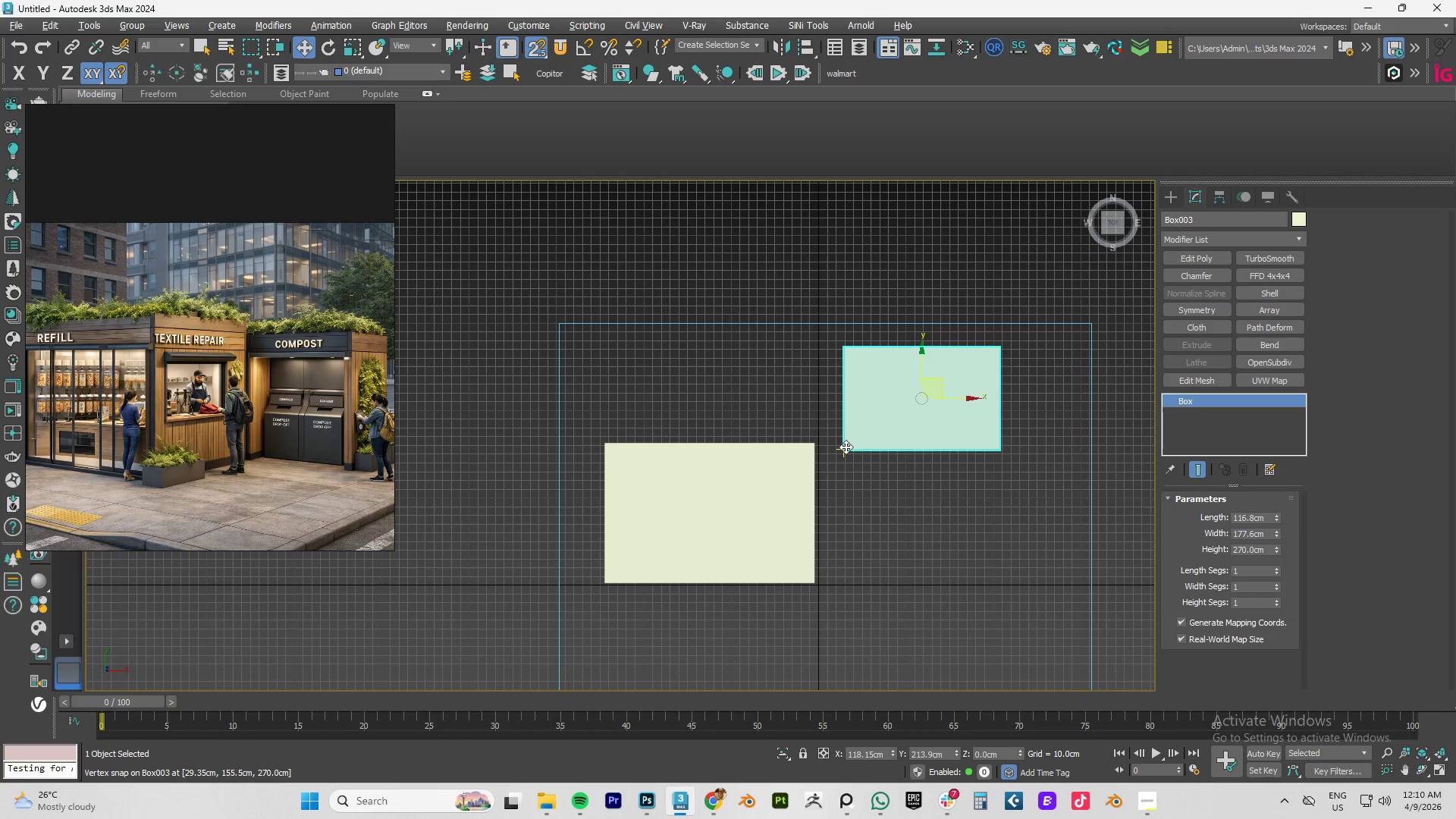 
left_click_drag(start_coordinate=[846, 448], to_coordinate=[816, 440])
 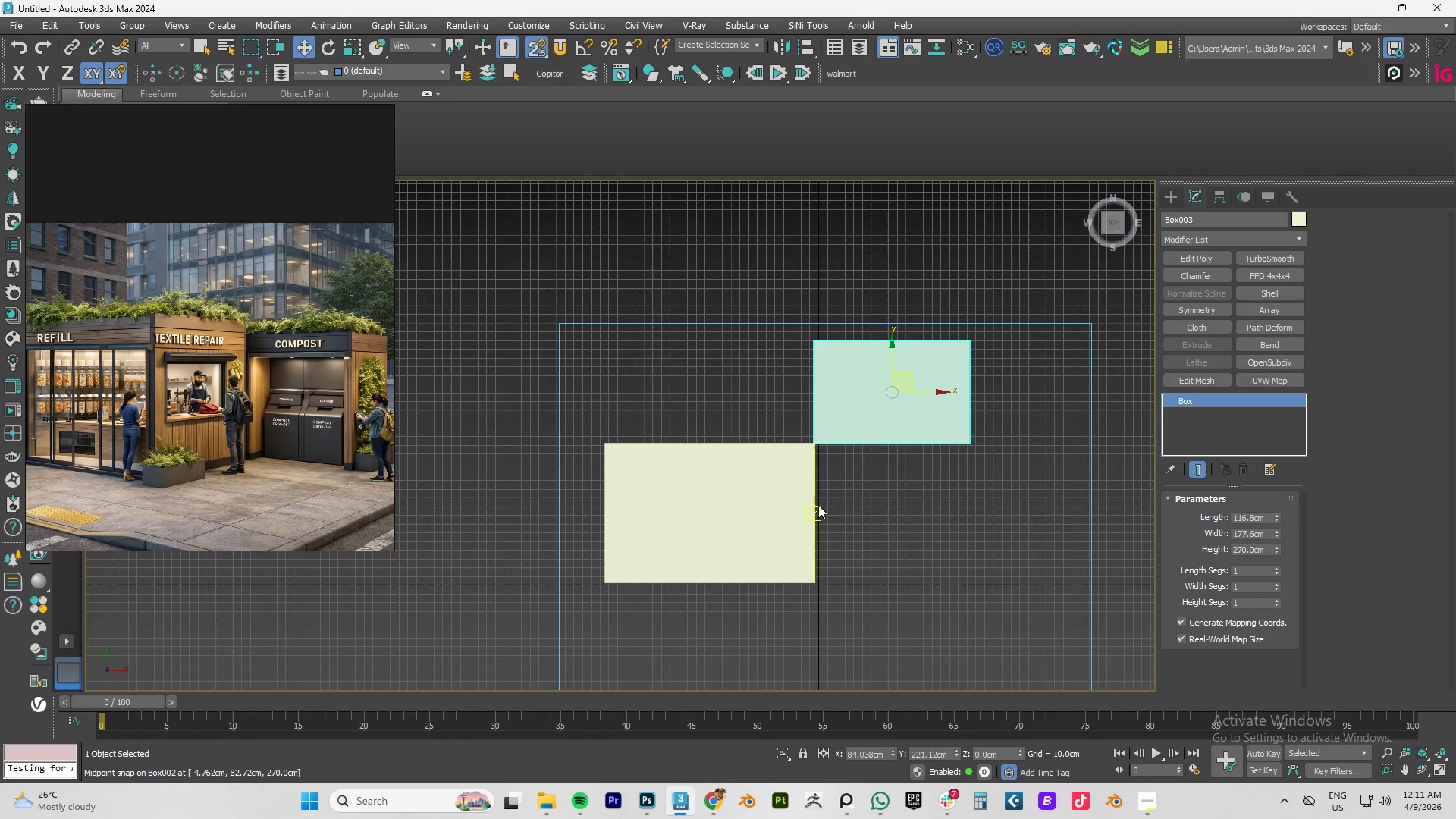 
left_click_drag(start_coordinate=[927, 548], to_coordinate=[767, 425])
 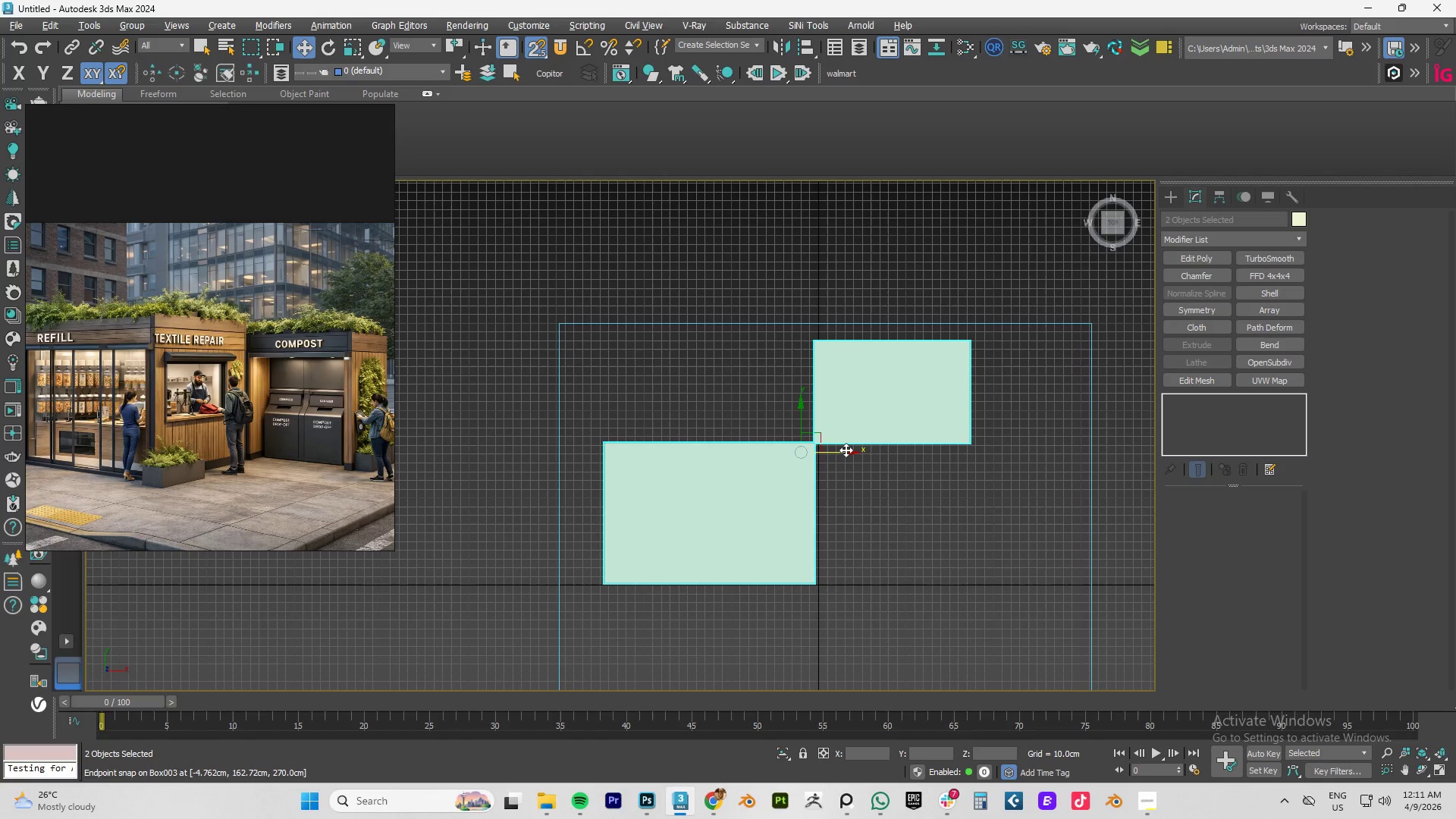 
key(S)
 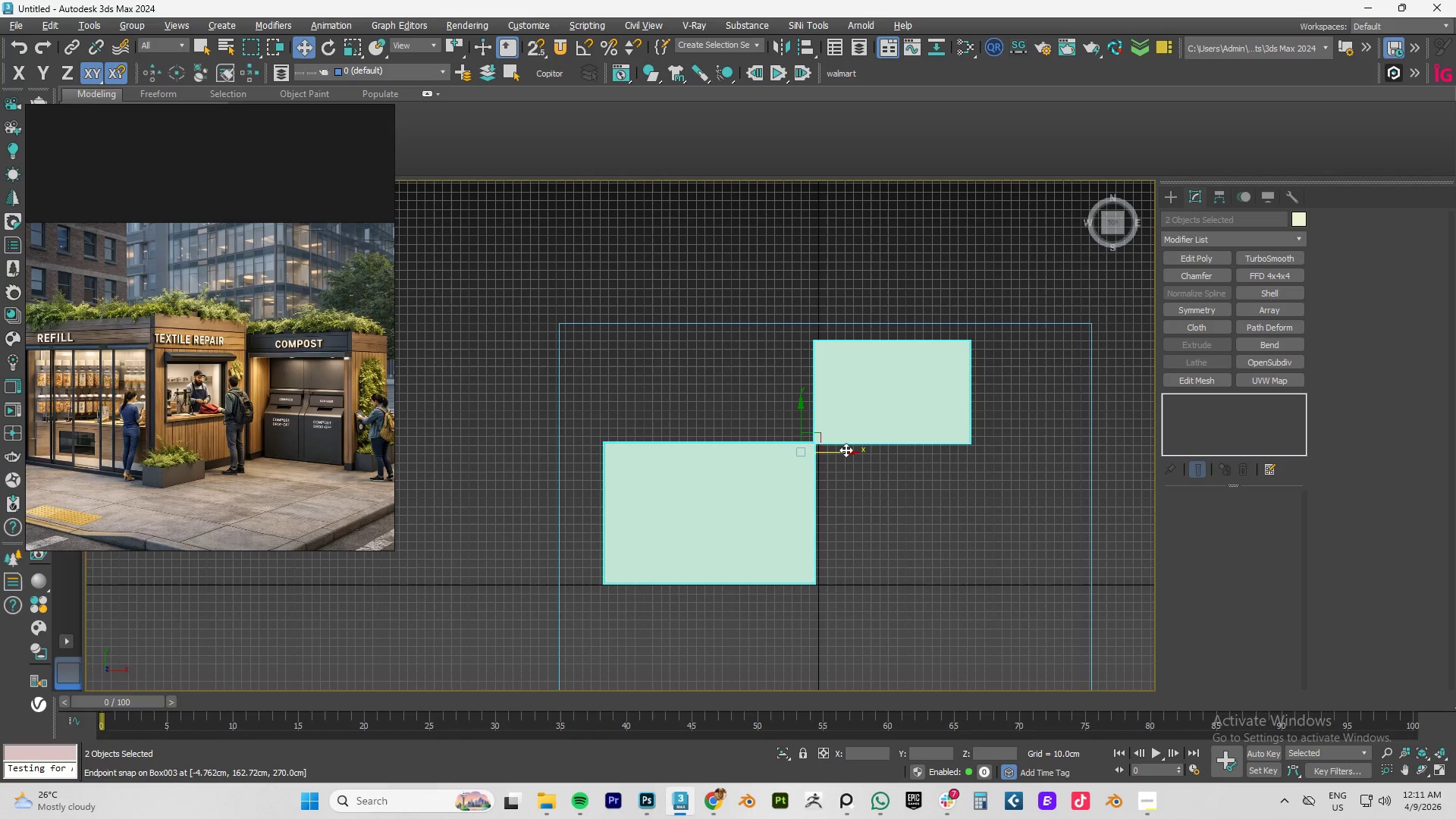 
left_click_drag(start_coordinate=[846, 450], to_coordinate=[830, 450])
 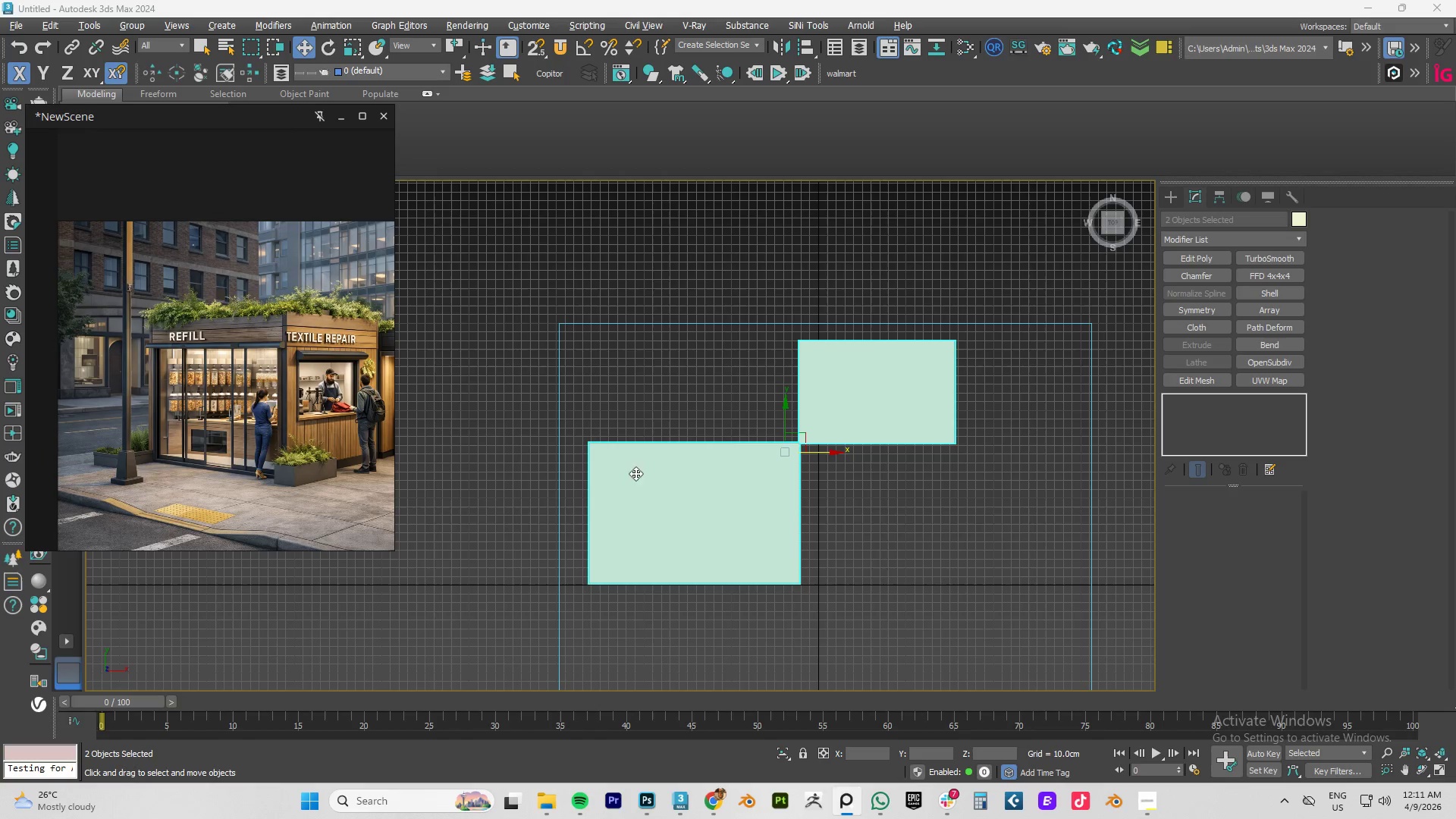 
scroll: coordinate [711, 494], scroll_direction: down, amount: 1.0
 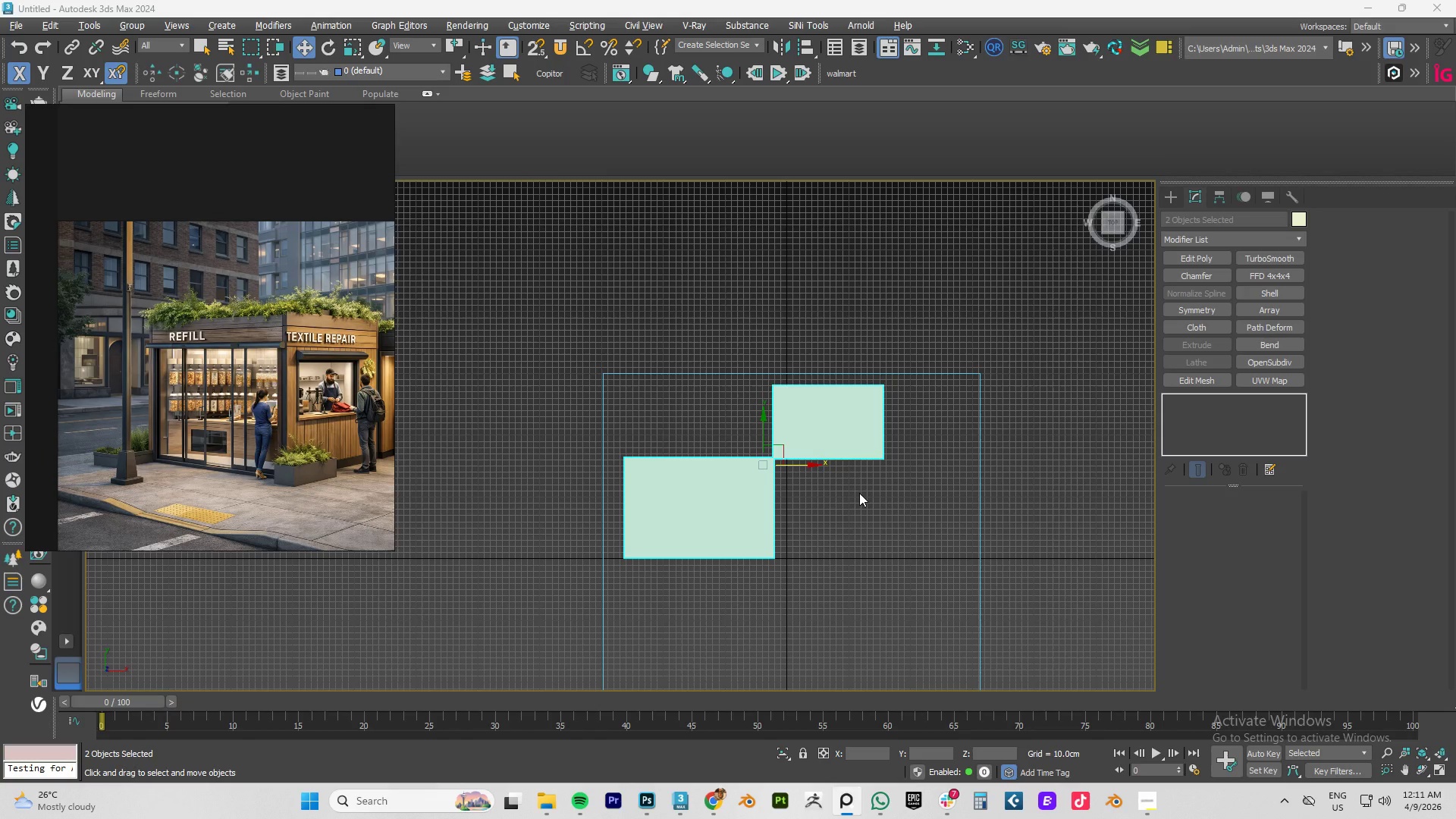 
left_click([859, 493])
 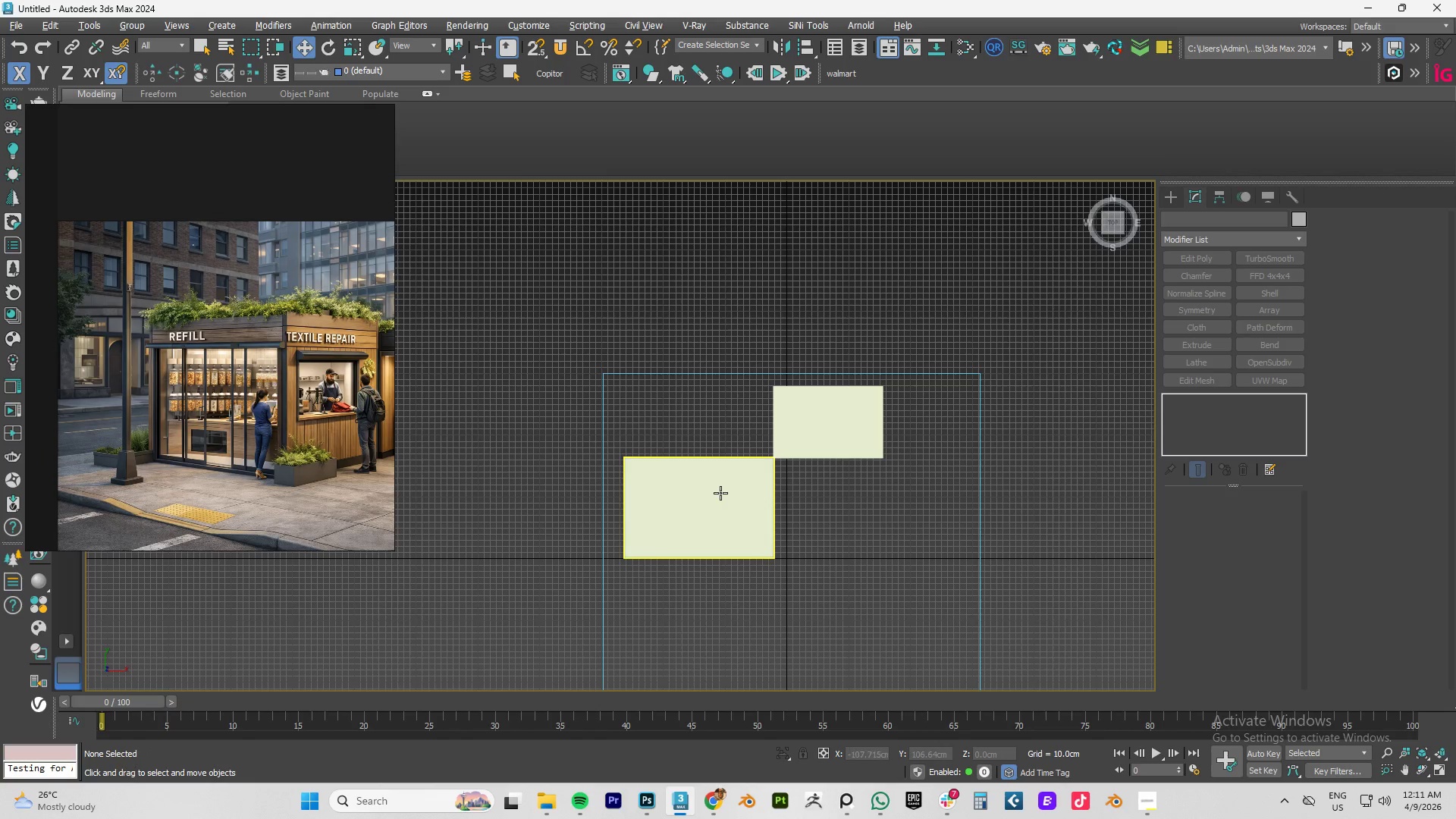 
left_click([720, 493])
 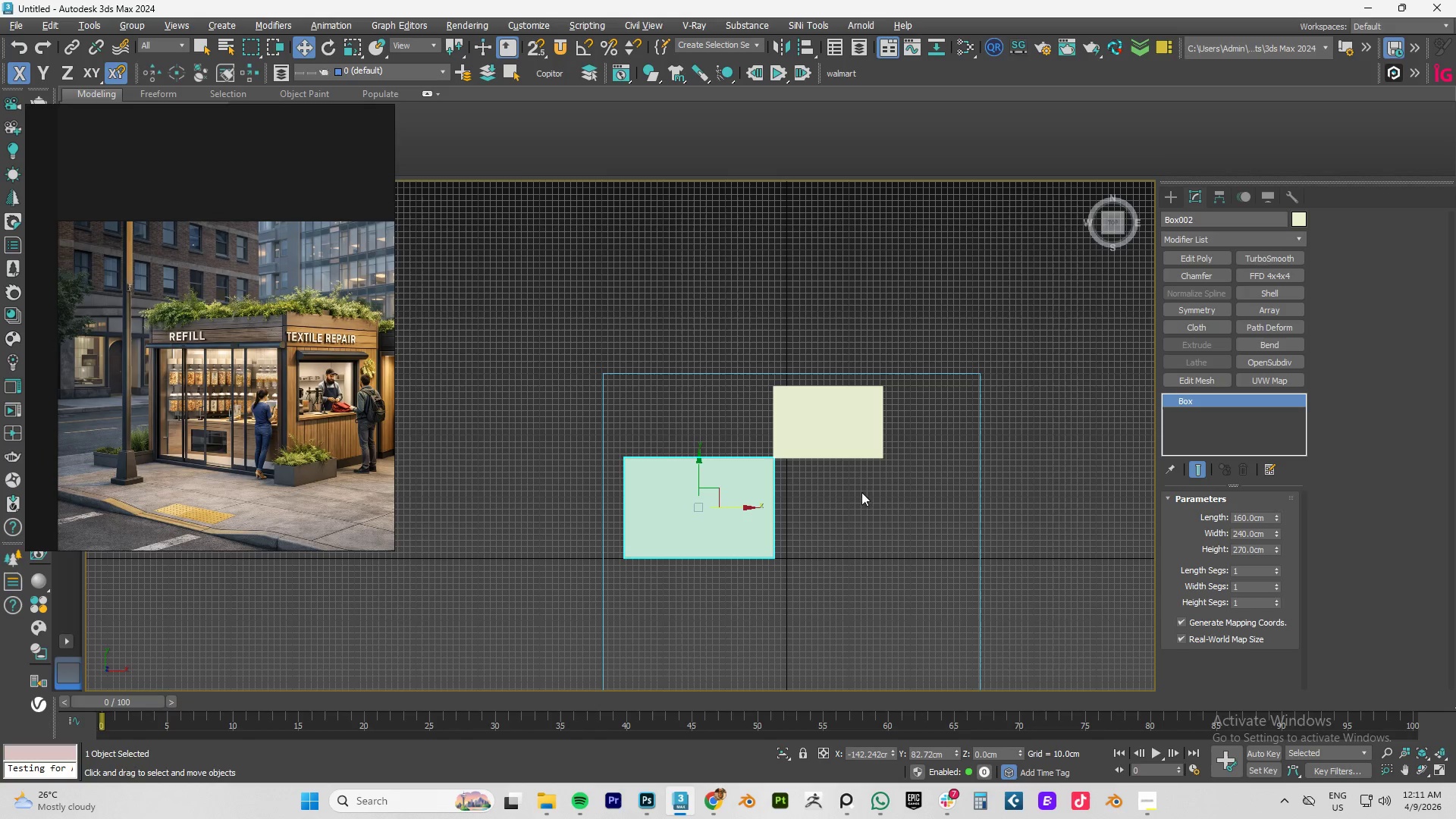 
left_click([832, 419])
 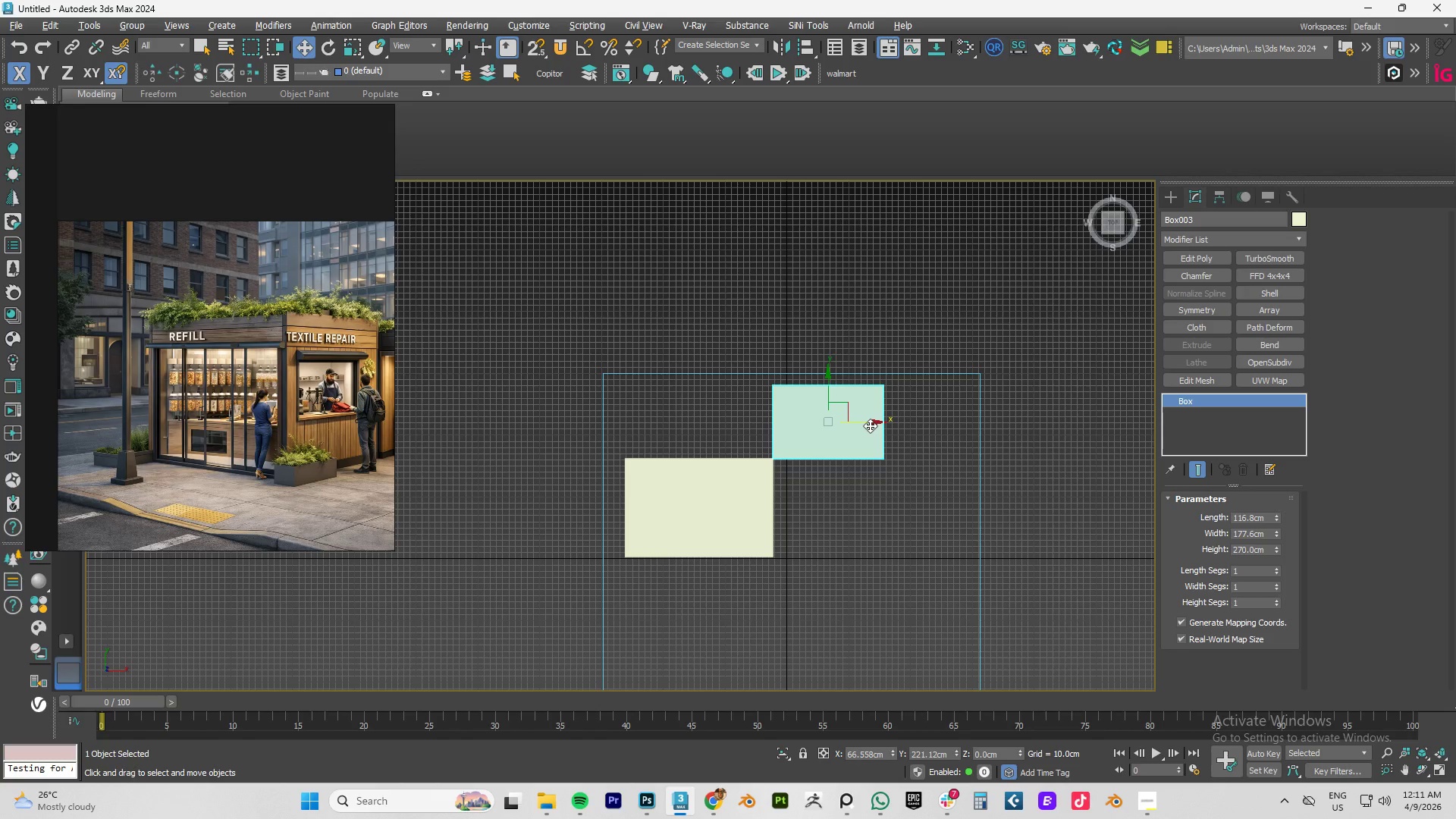 
left_click_drag(start_coordinate=[870, 425], to_coordinate=[937, 425])
 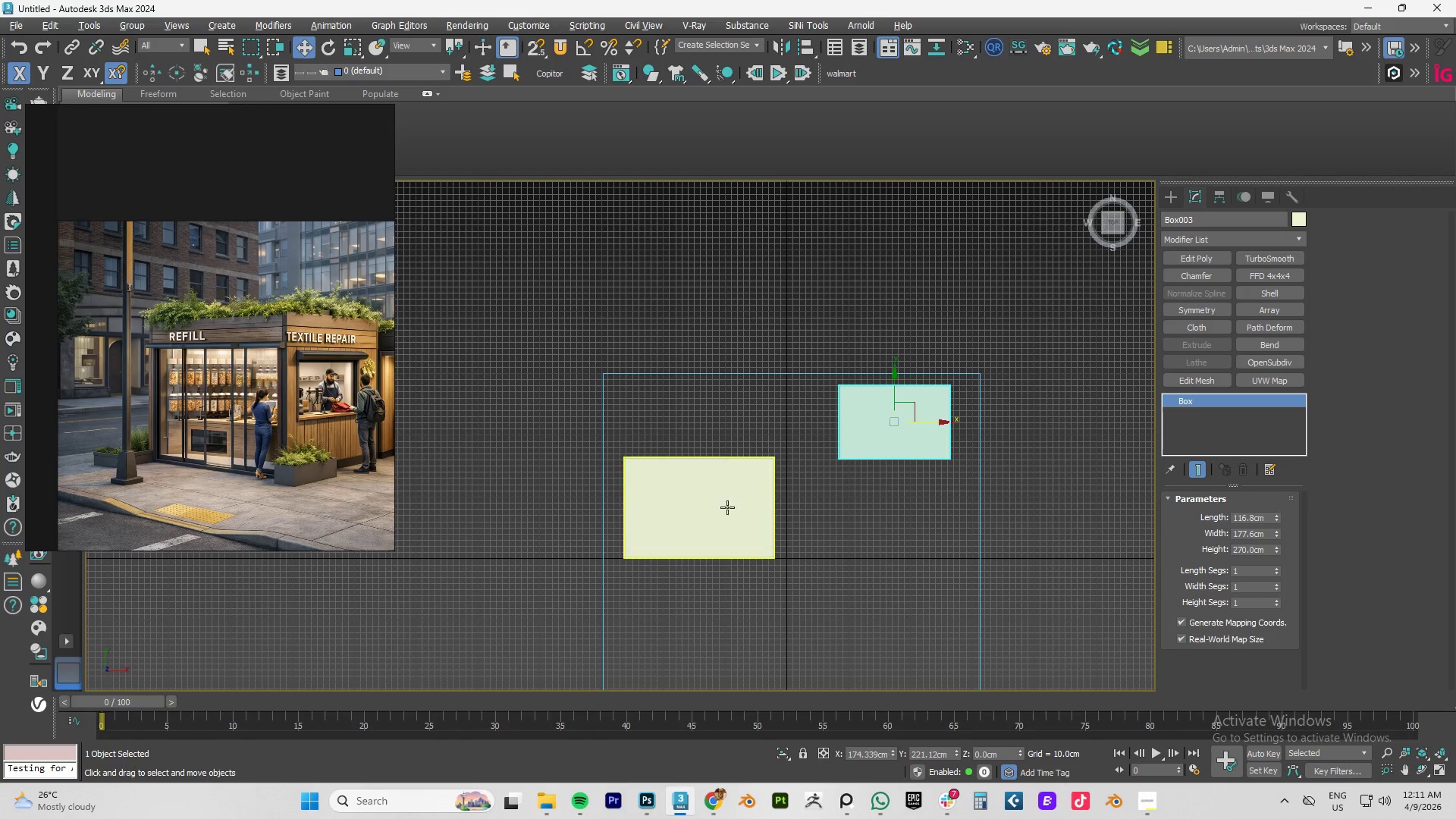 
left_click([727, 507])
 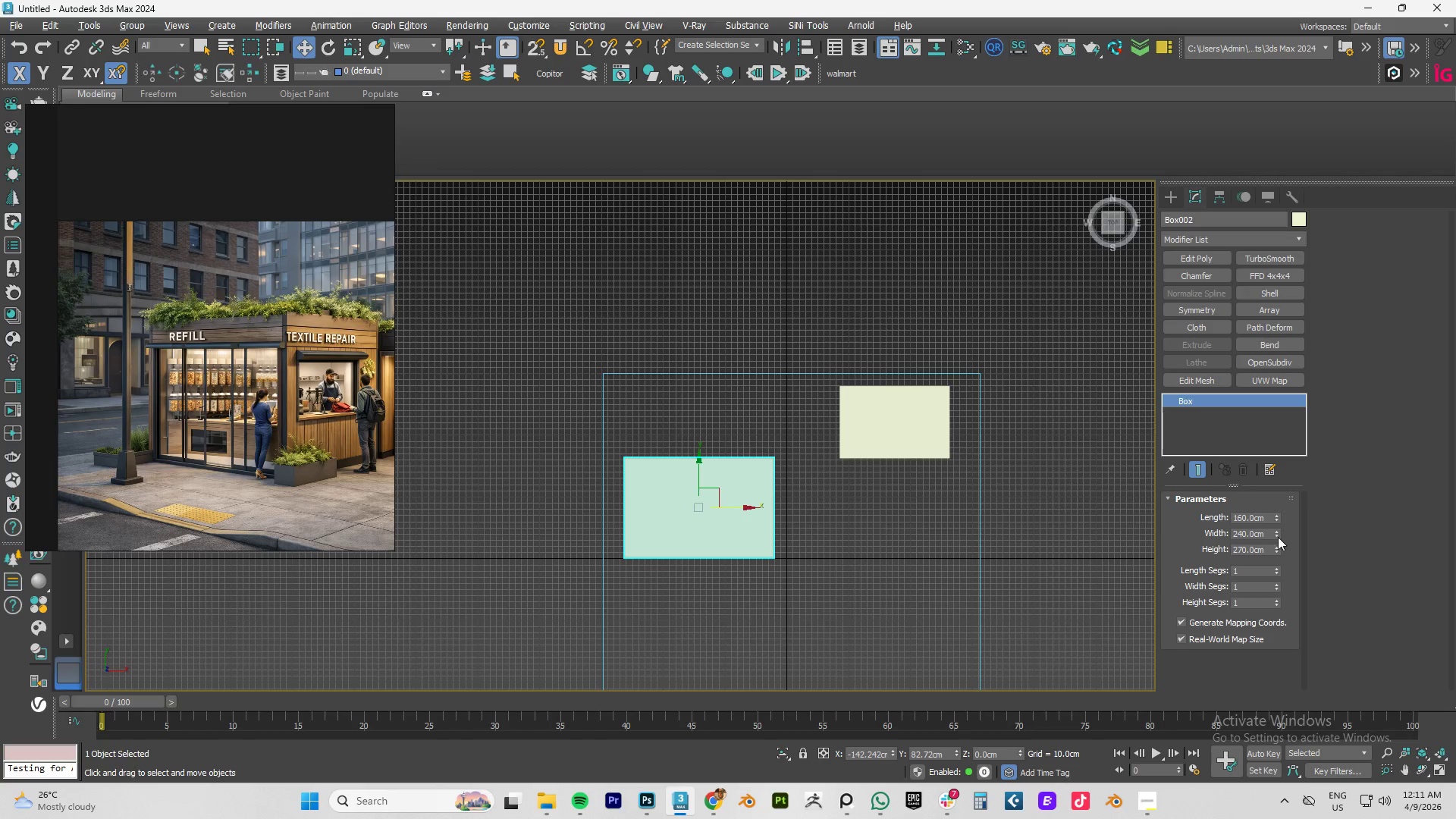 
left_click_drag(start_coordinate=[1277, 534], to_coordinate=[1277, 549])
 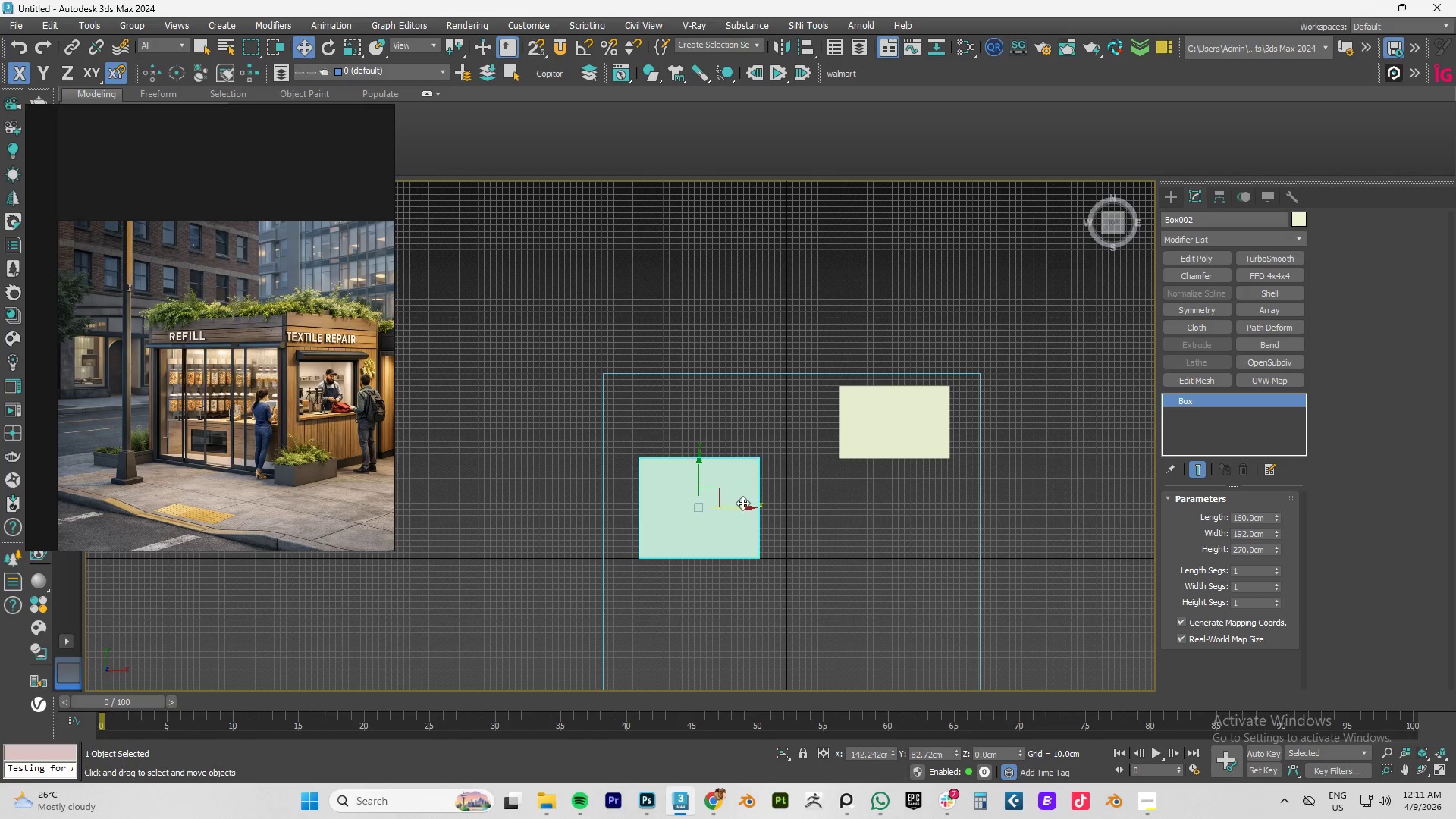 
left_click_drag(start_coordinate=[746, 507], to_coordinate=[739, 508])
 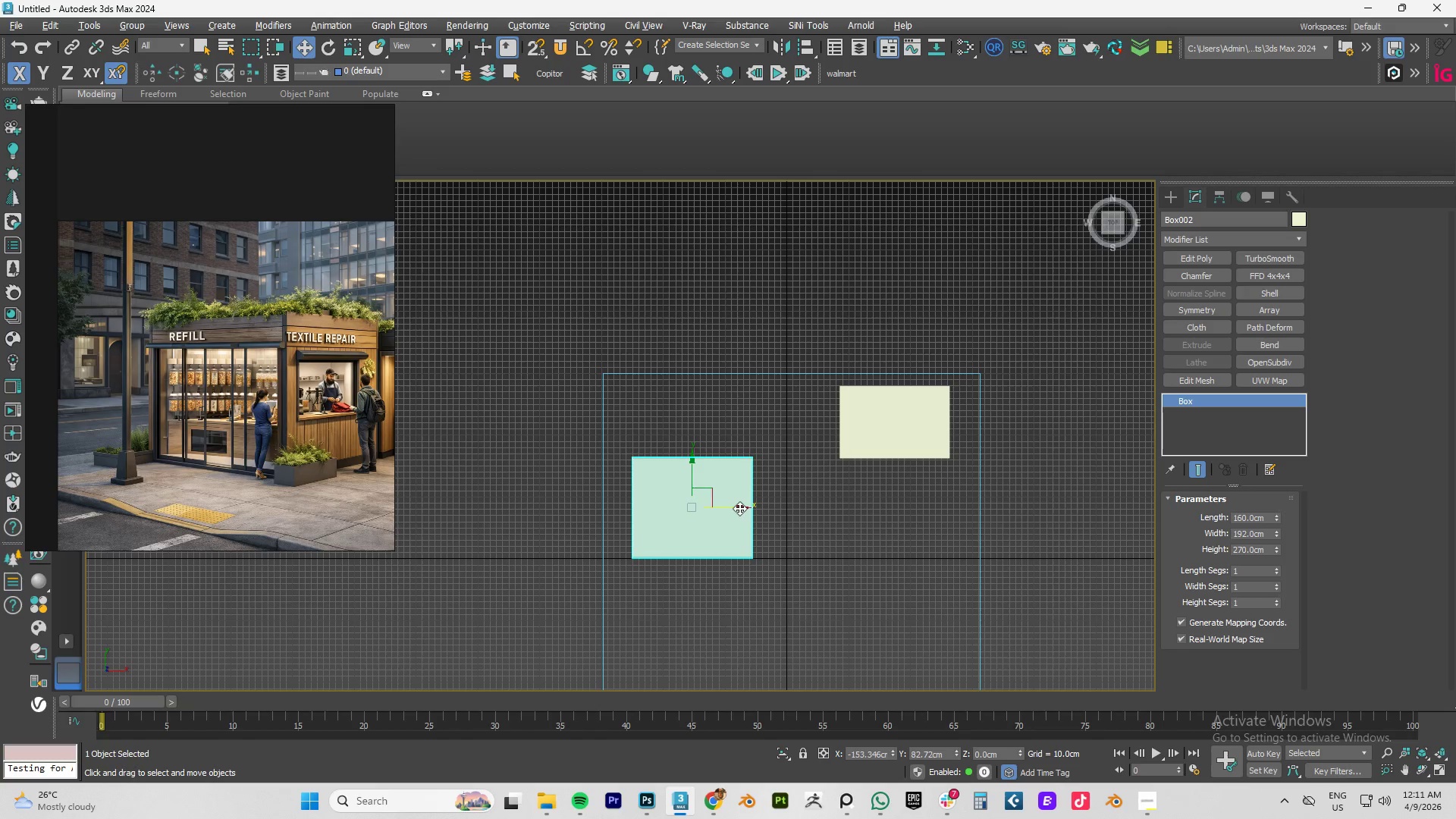 
wait(6.08)
 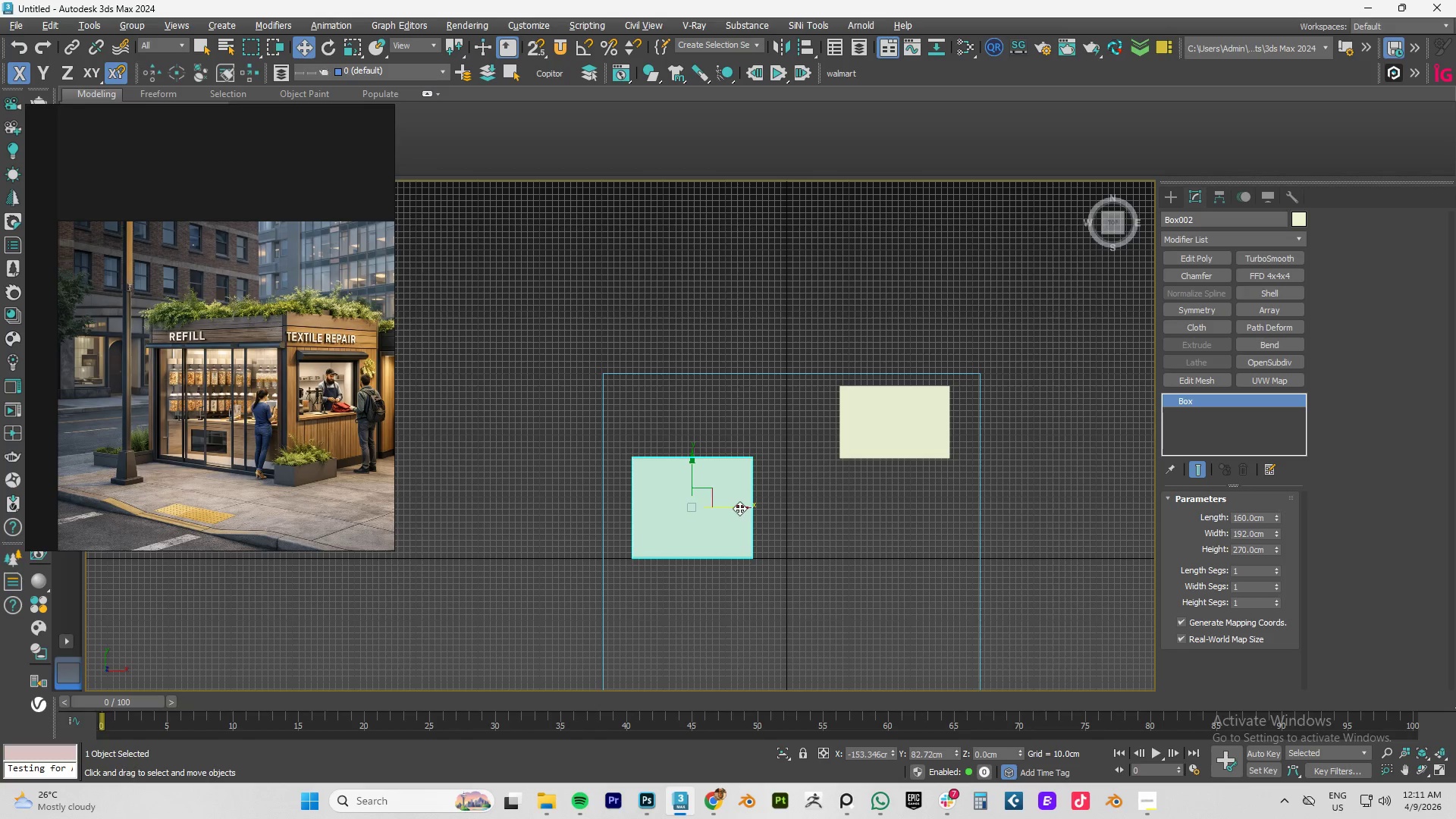 
hold_key(key=ShiftLeft, duration=1.53)
left_click_drag(start_coordinate=[727, 509], to_coordinate=[861, 513])
 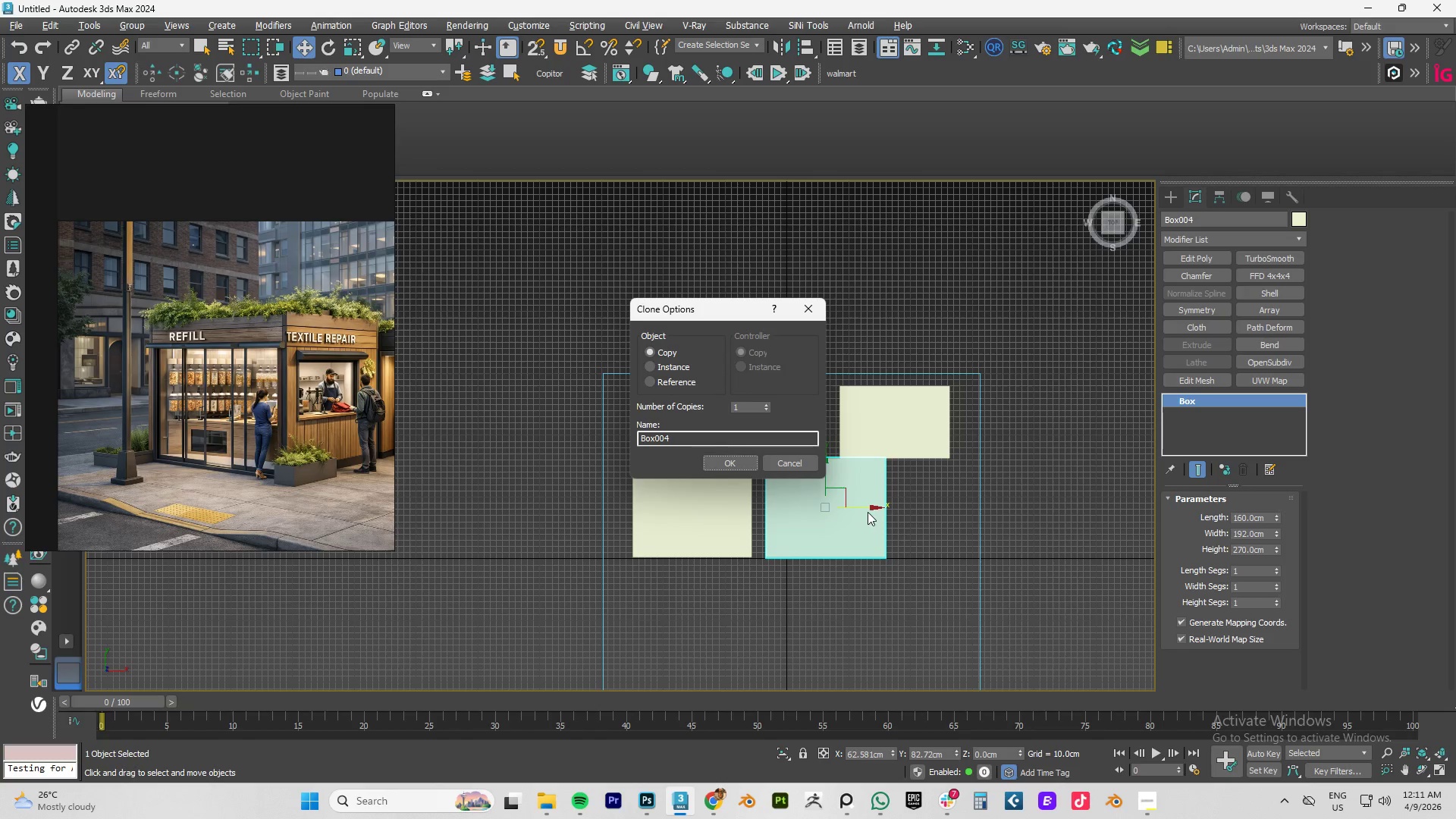 
hold_key(key=ShiftLeft, duration=0.77)
 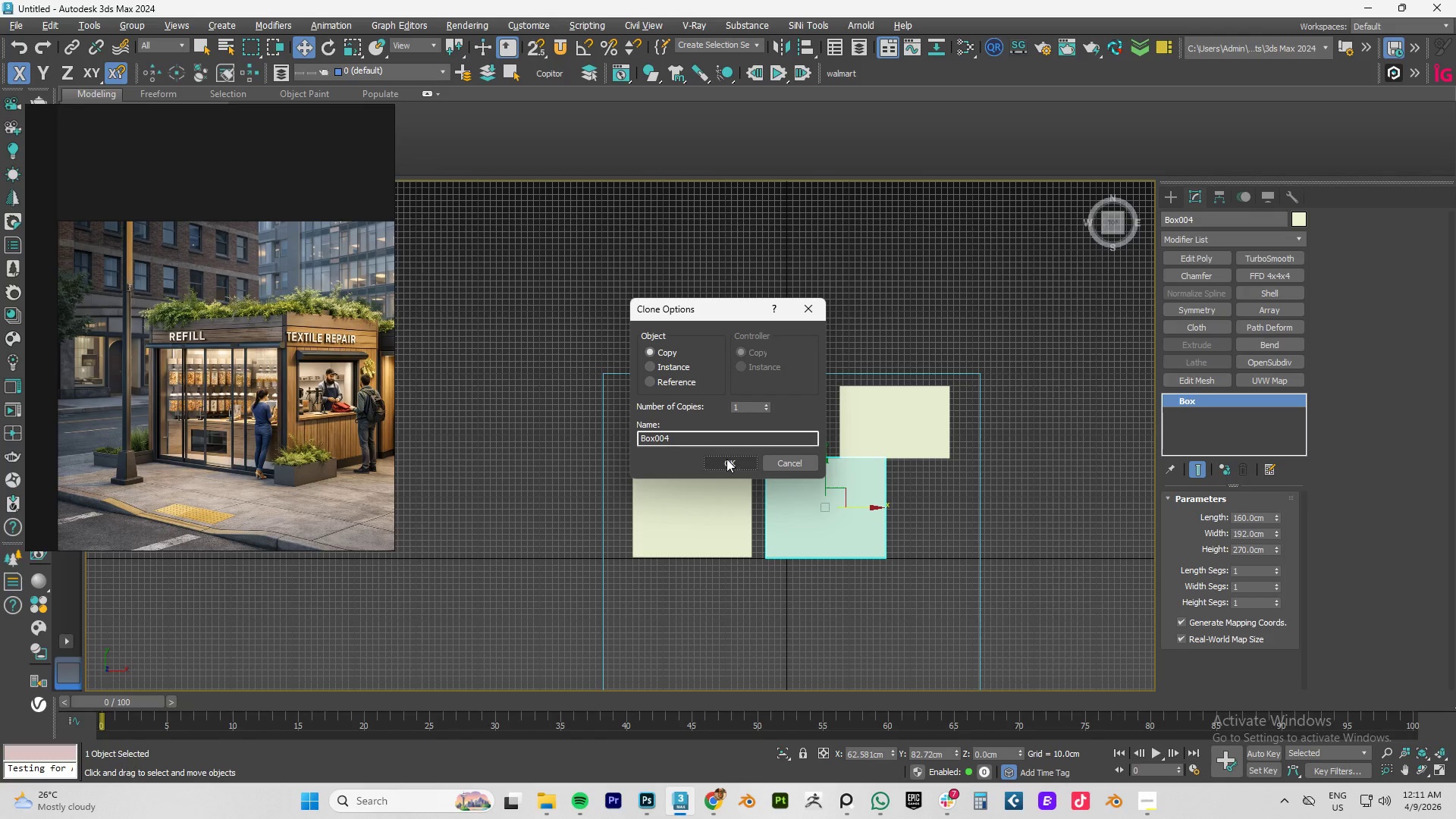 
left_click([726, 459])
 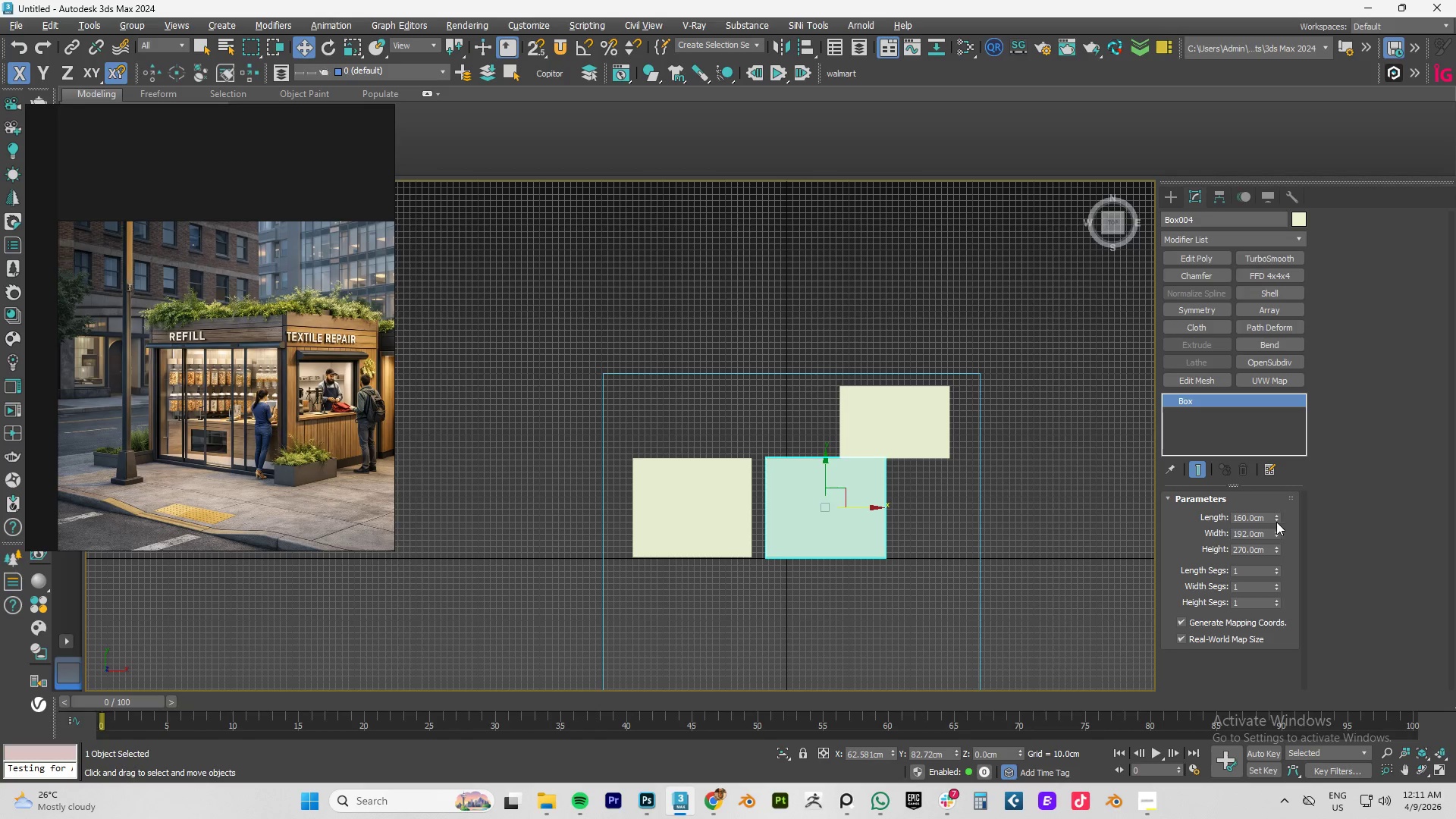 
left_click_drag(start_coordinate=[1276, 517], to_coordinate=[1279, 544])
 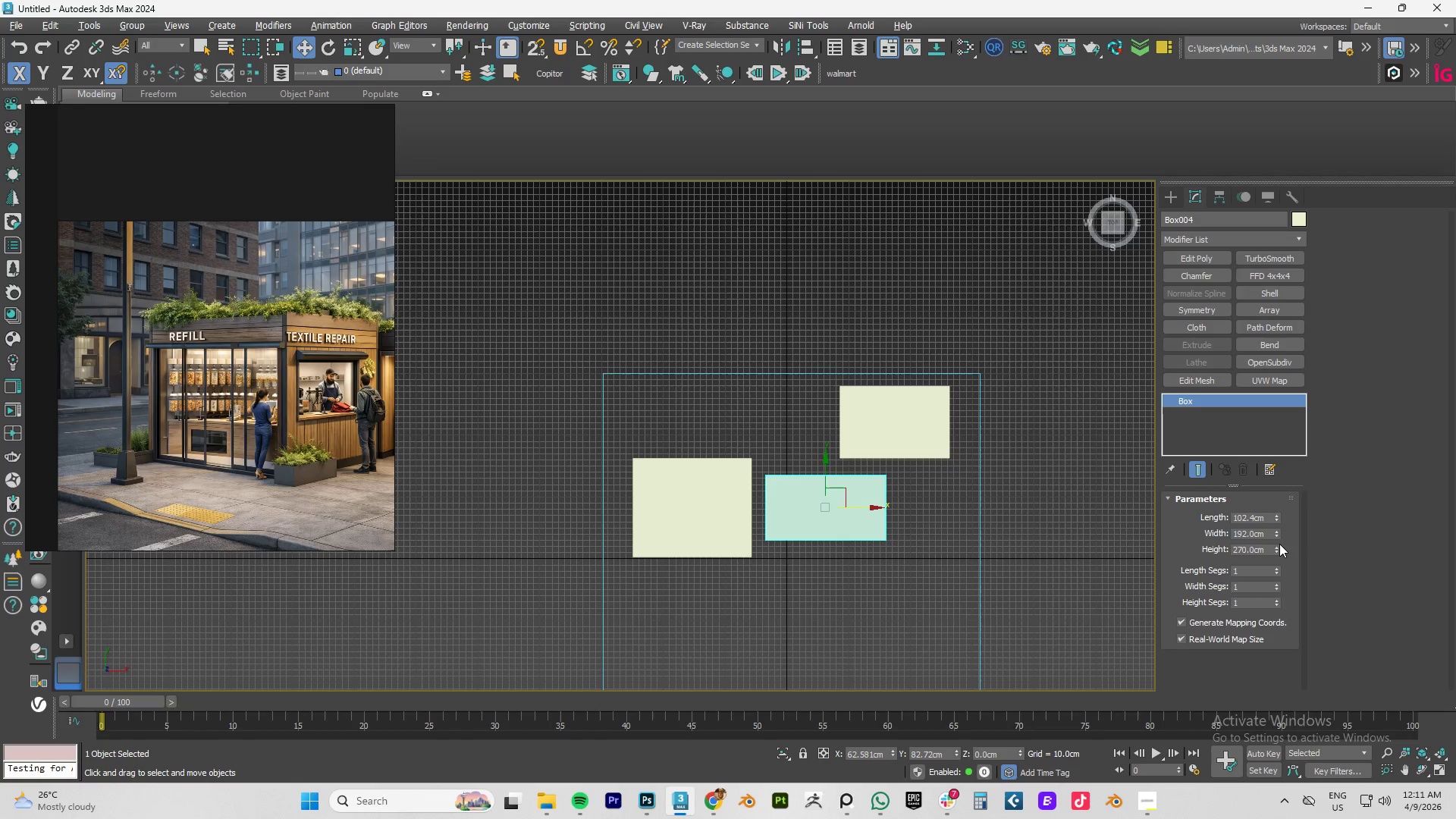 
key(Control+Z)
 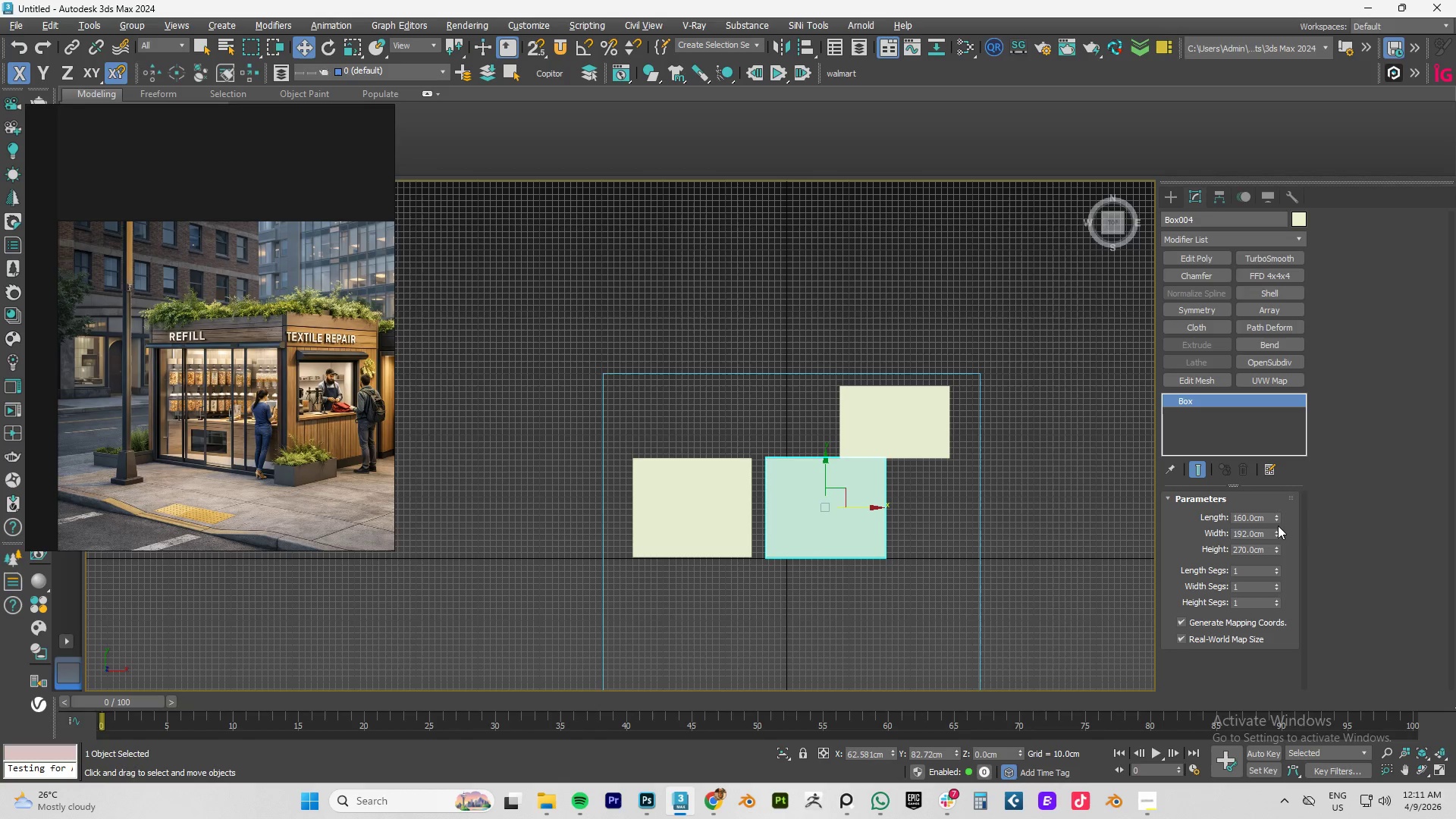 
left_click_drag(start_coordinate=[1273, 515], to_coordinate=[1275, 539])
 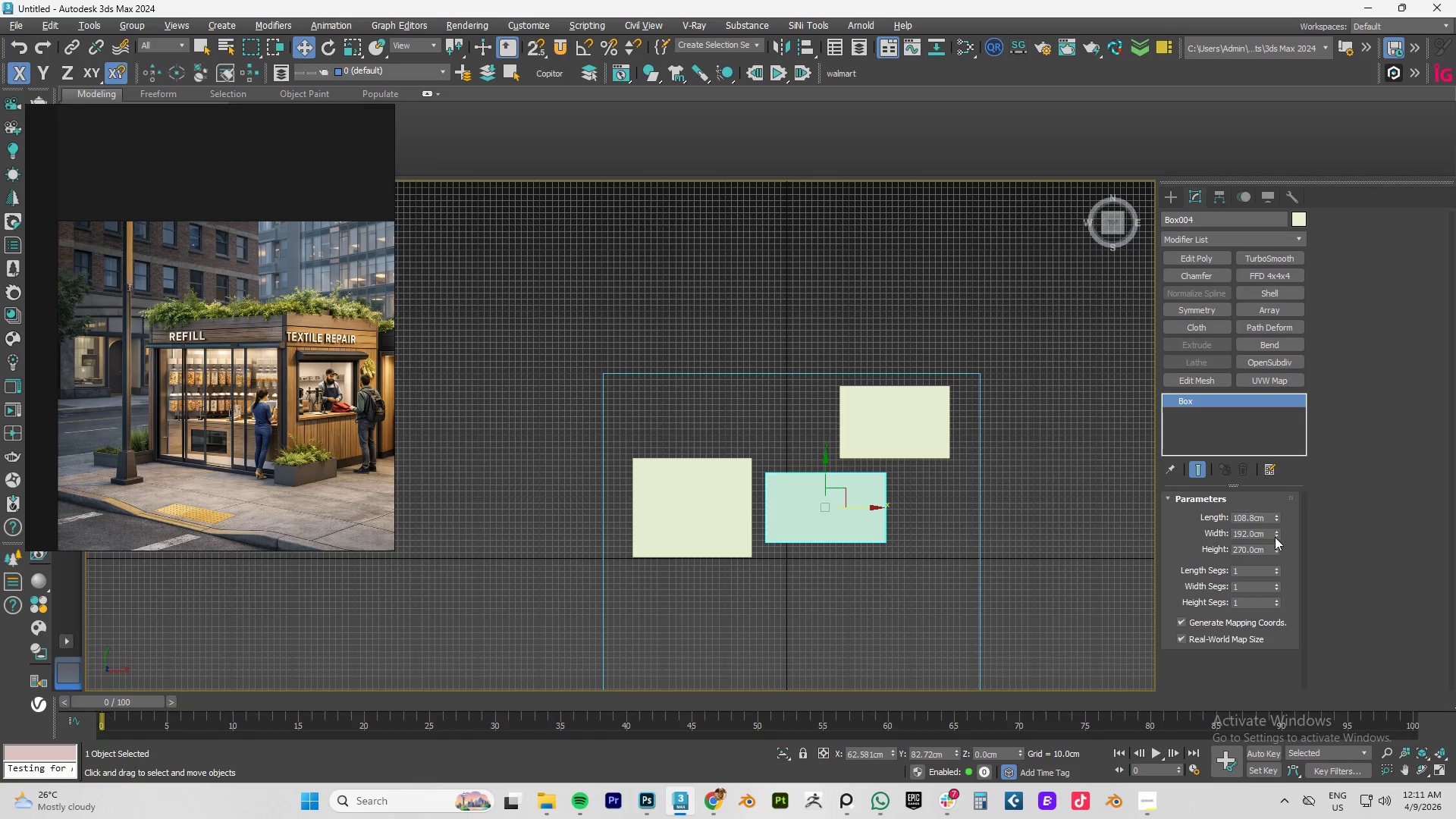 
key(Control+ControlLeft)
 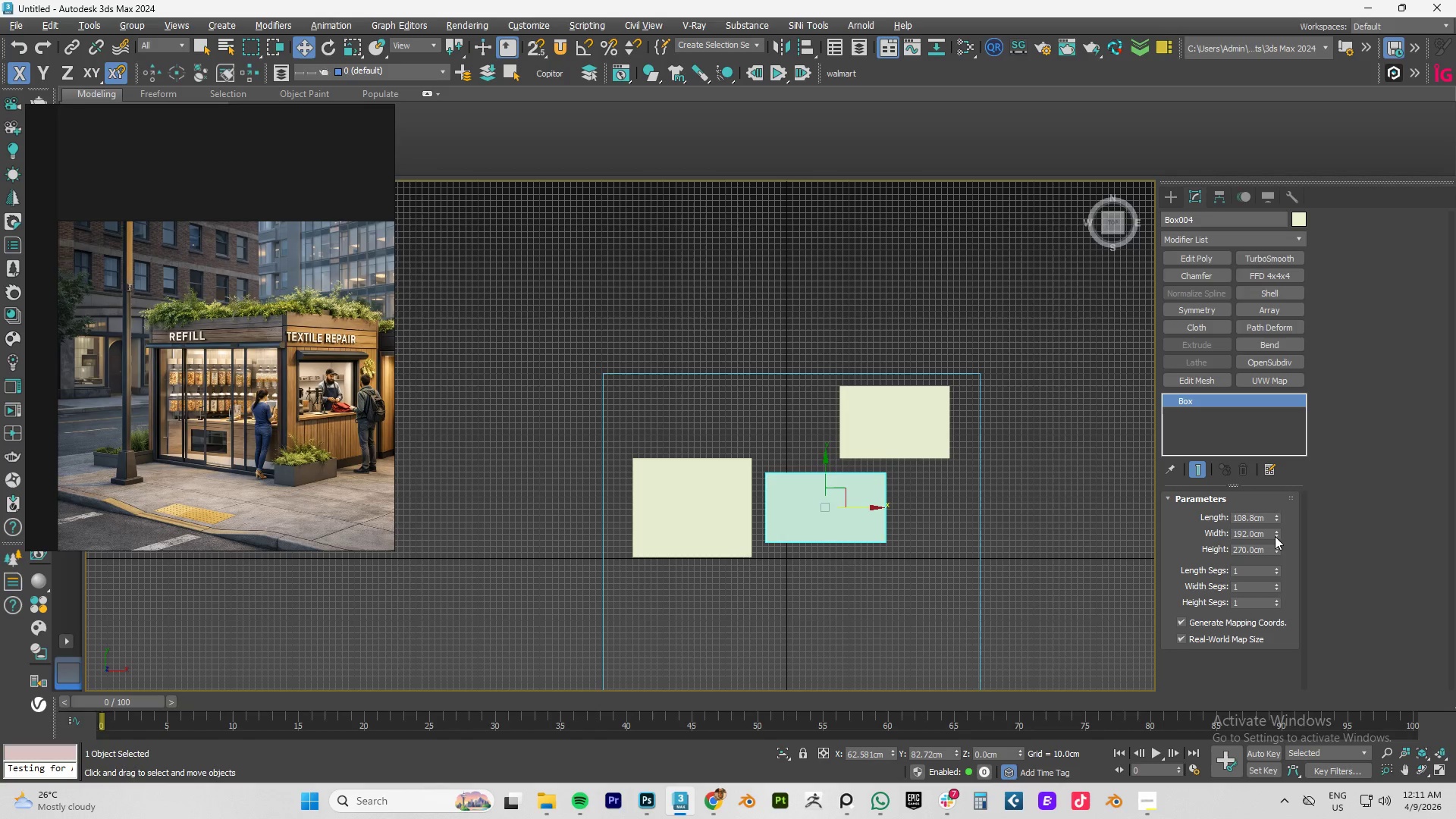 
key(Control+Z)
 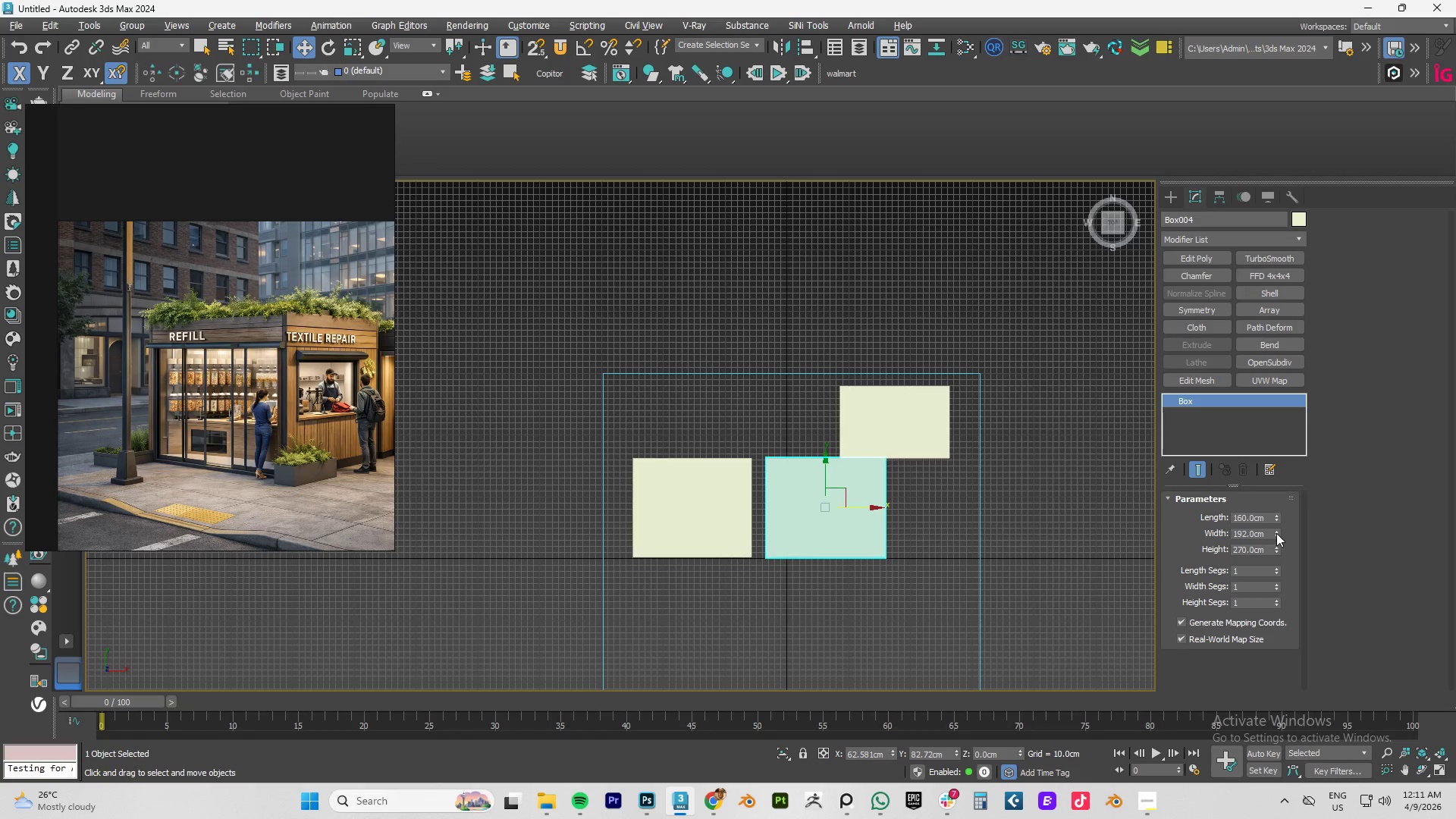 
left_click_drag(start_coordinate=[1276, 532], to_coordinate=[1277, 568])
 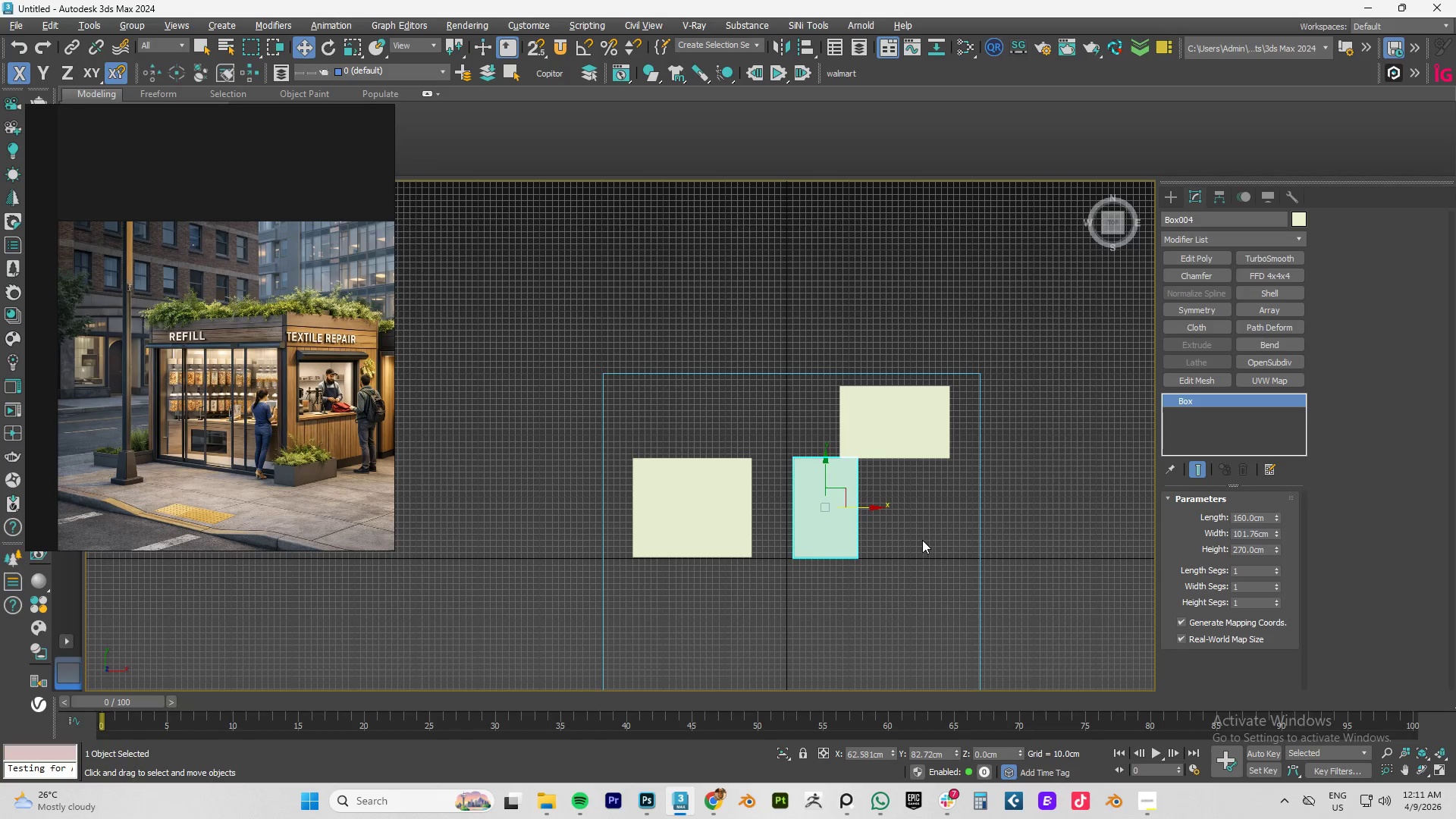 
key(S)
 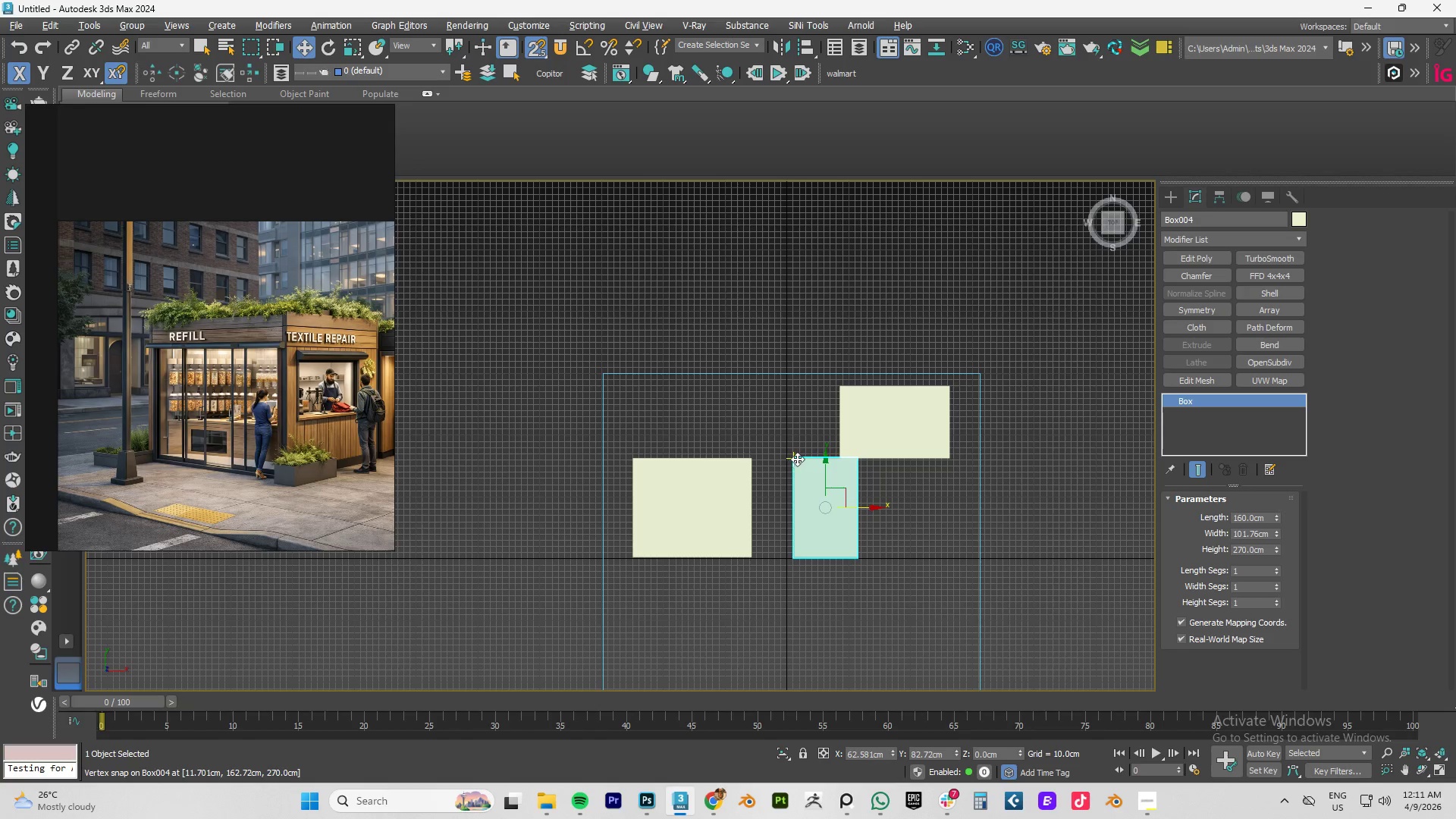 
left_click_drag(start_coordinate=[794, 459], to_coordinate=[758, 460])
 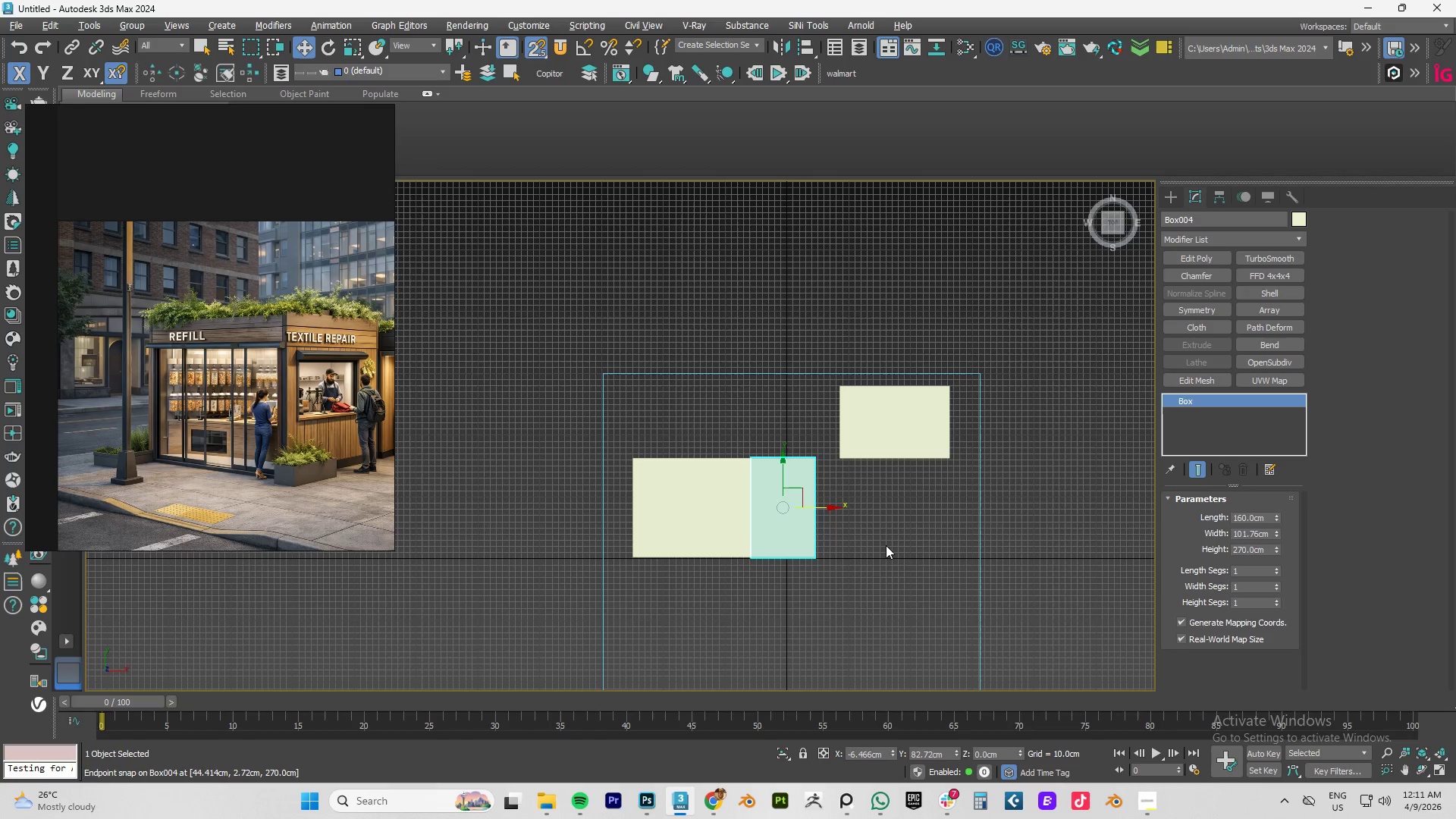 
type(fz)
 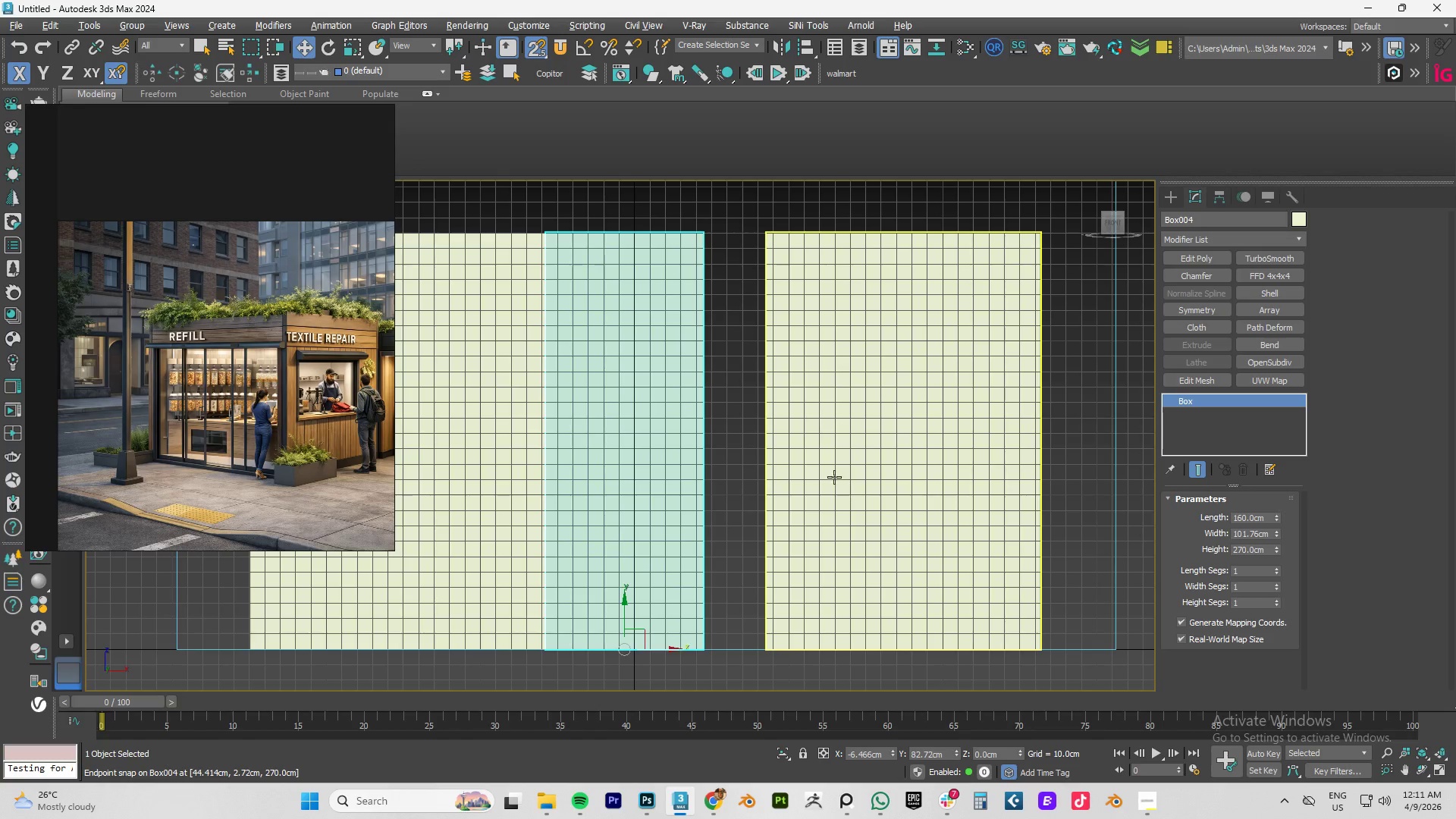 
scroll: coordinate [834, 476], scroll_direction: down, amount: 3.0
 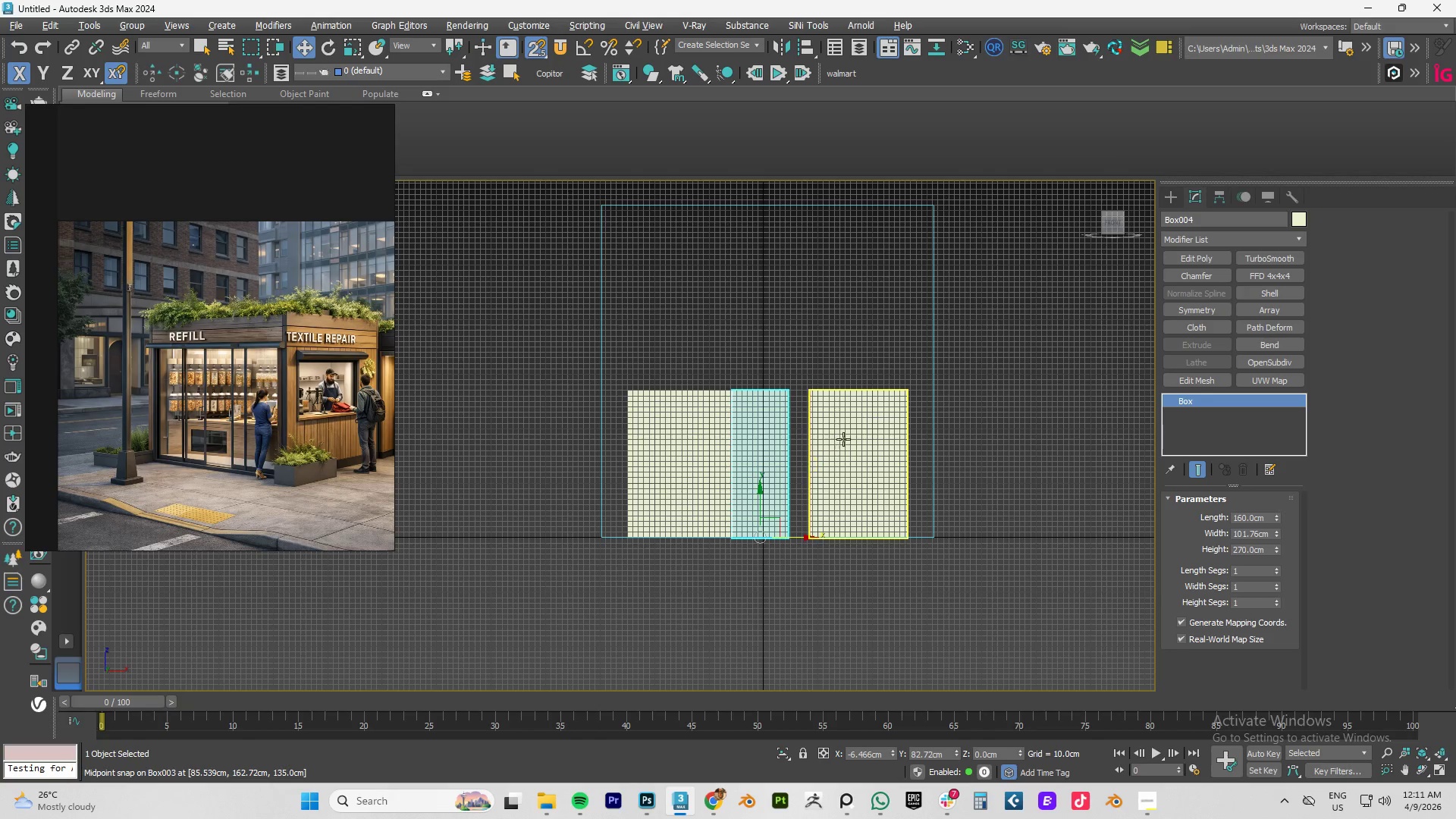 
key(F4)
 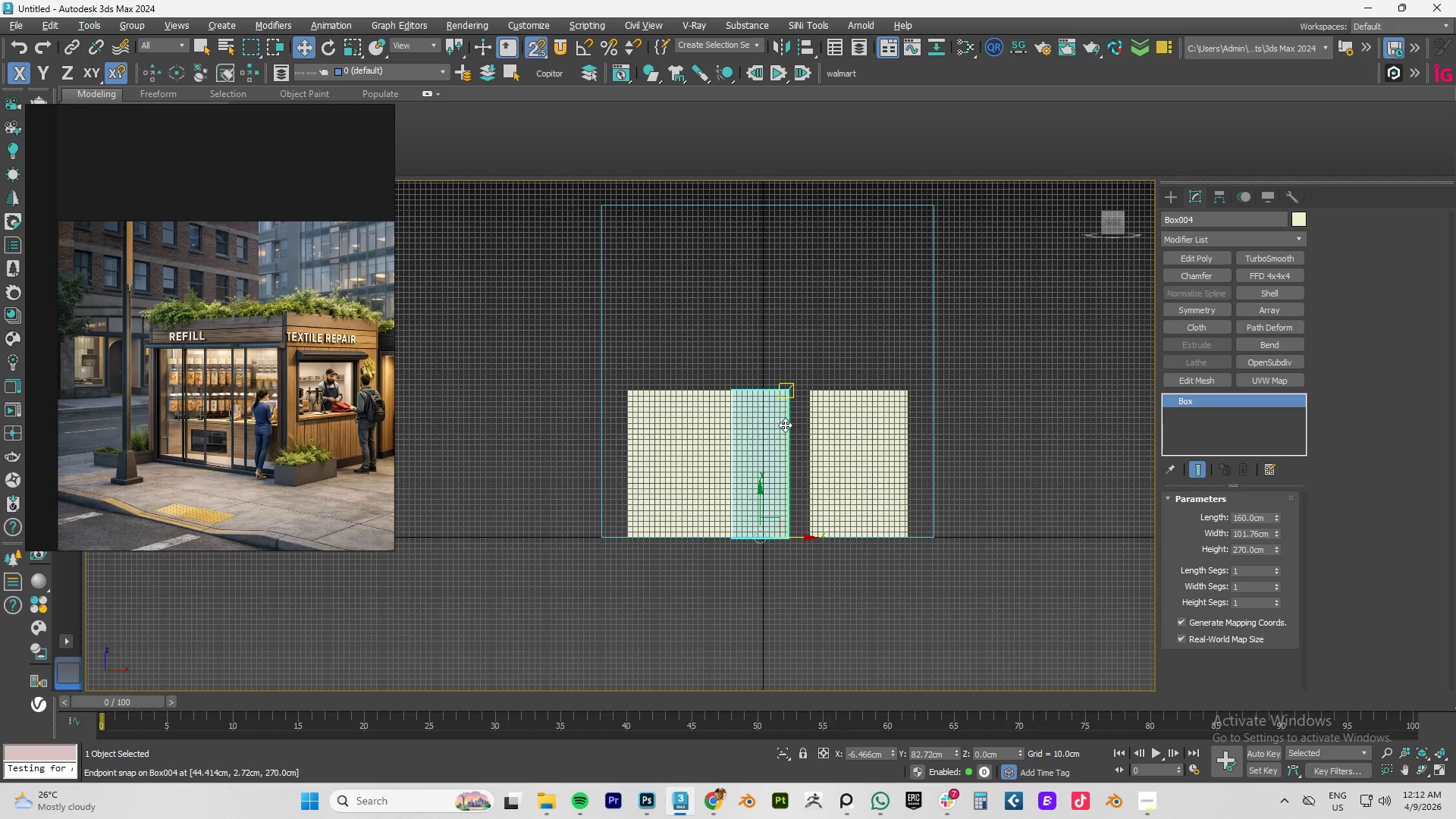 
key(F3)
 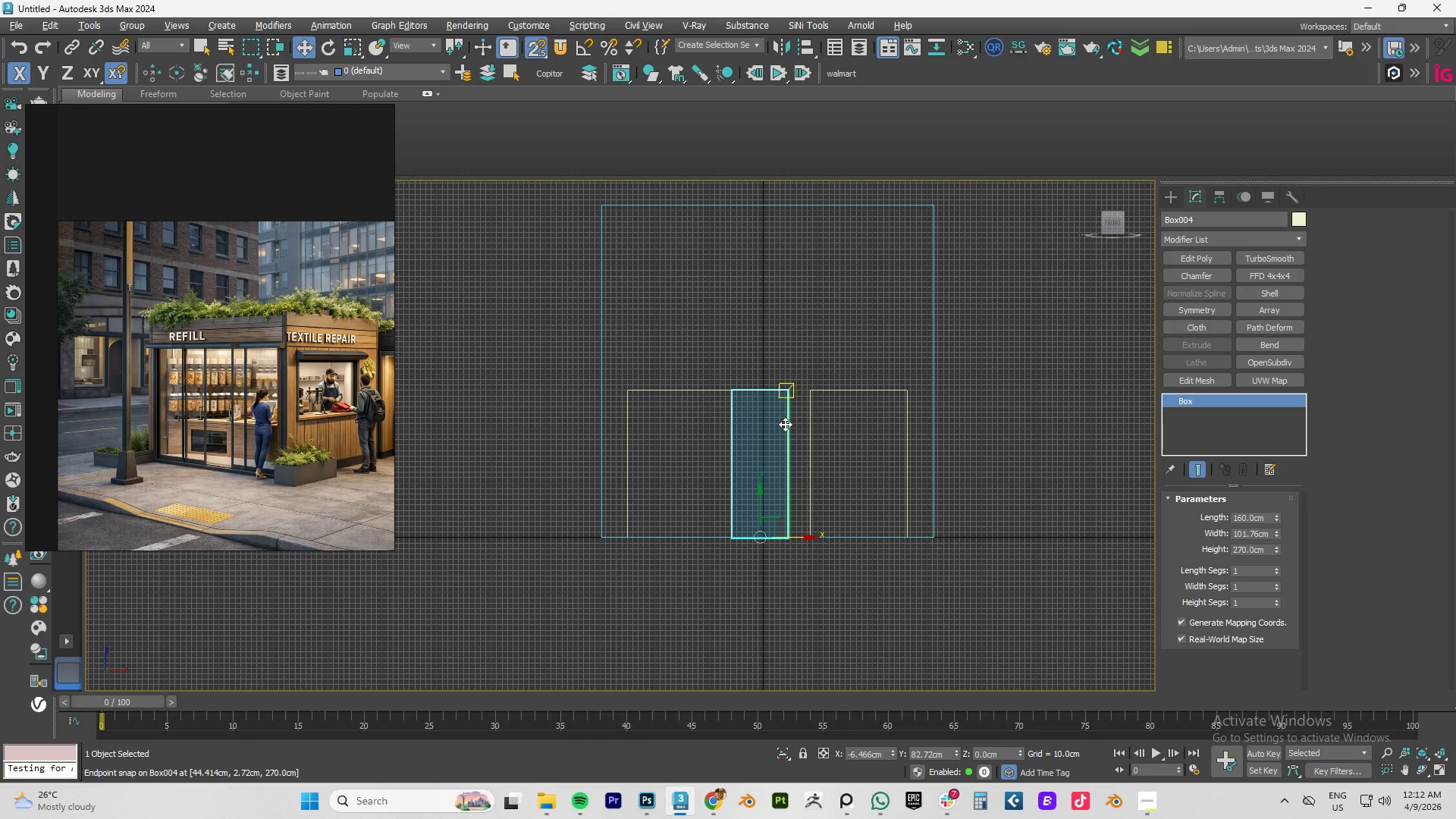 
key(F4)
 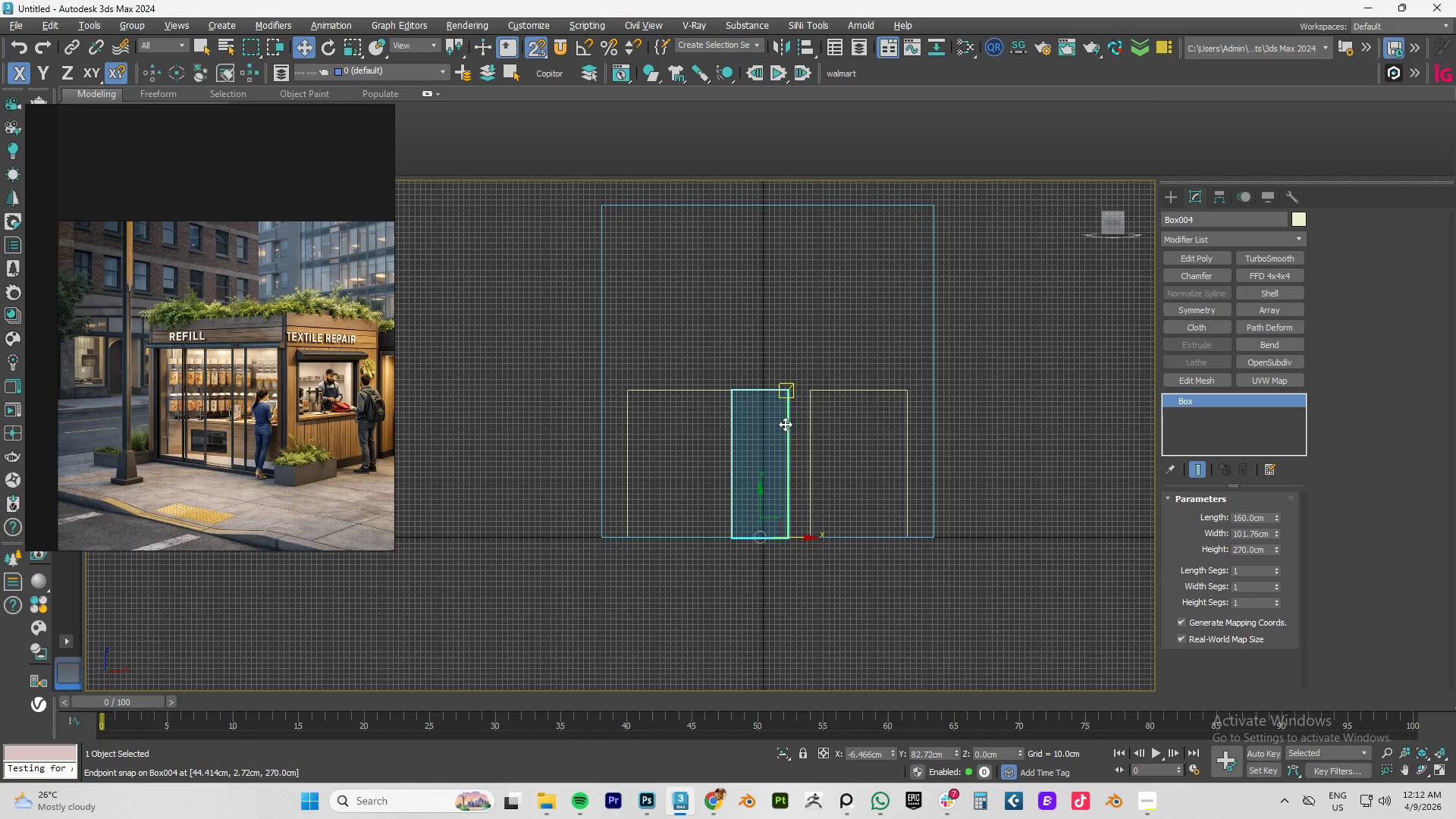 
key(F3)
 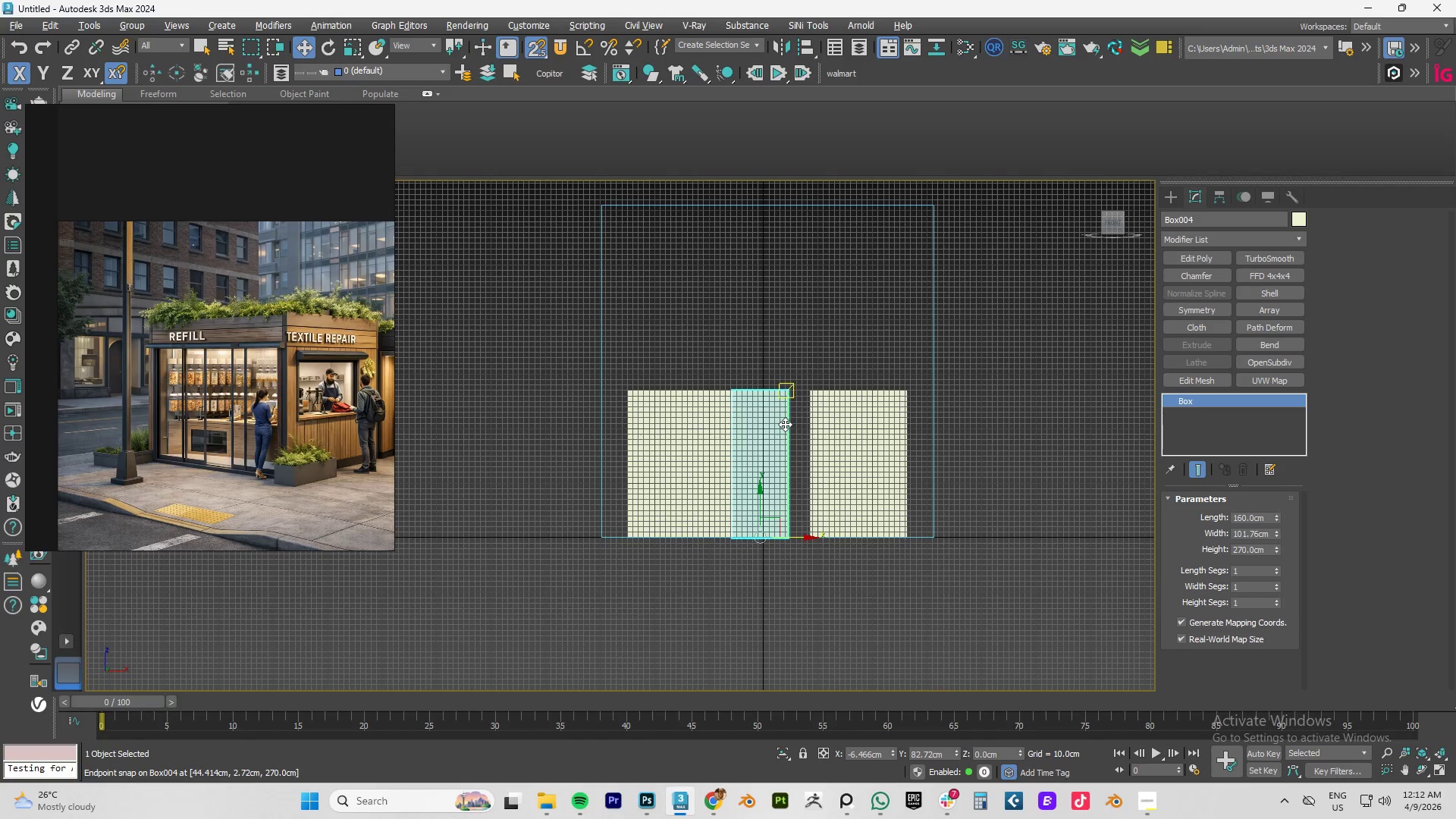 
key(F4)
 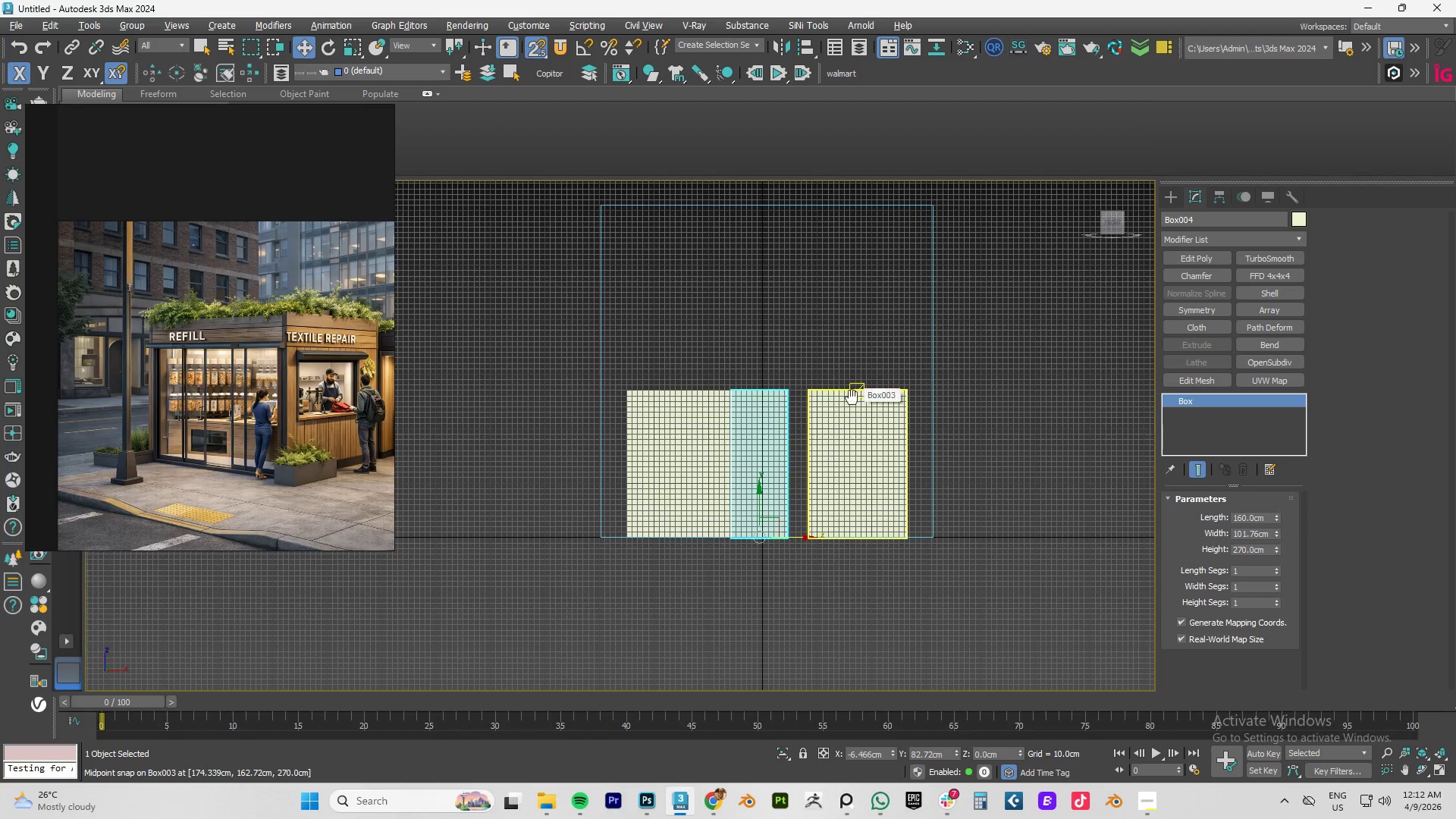 
scroll: coordinate [849, 411], scroll_direction: down, amount: 1.0
 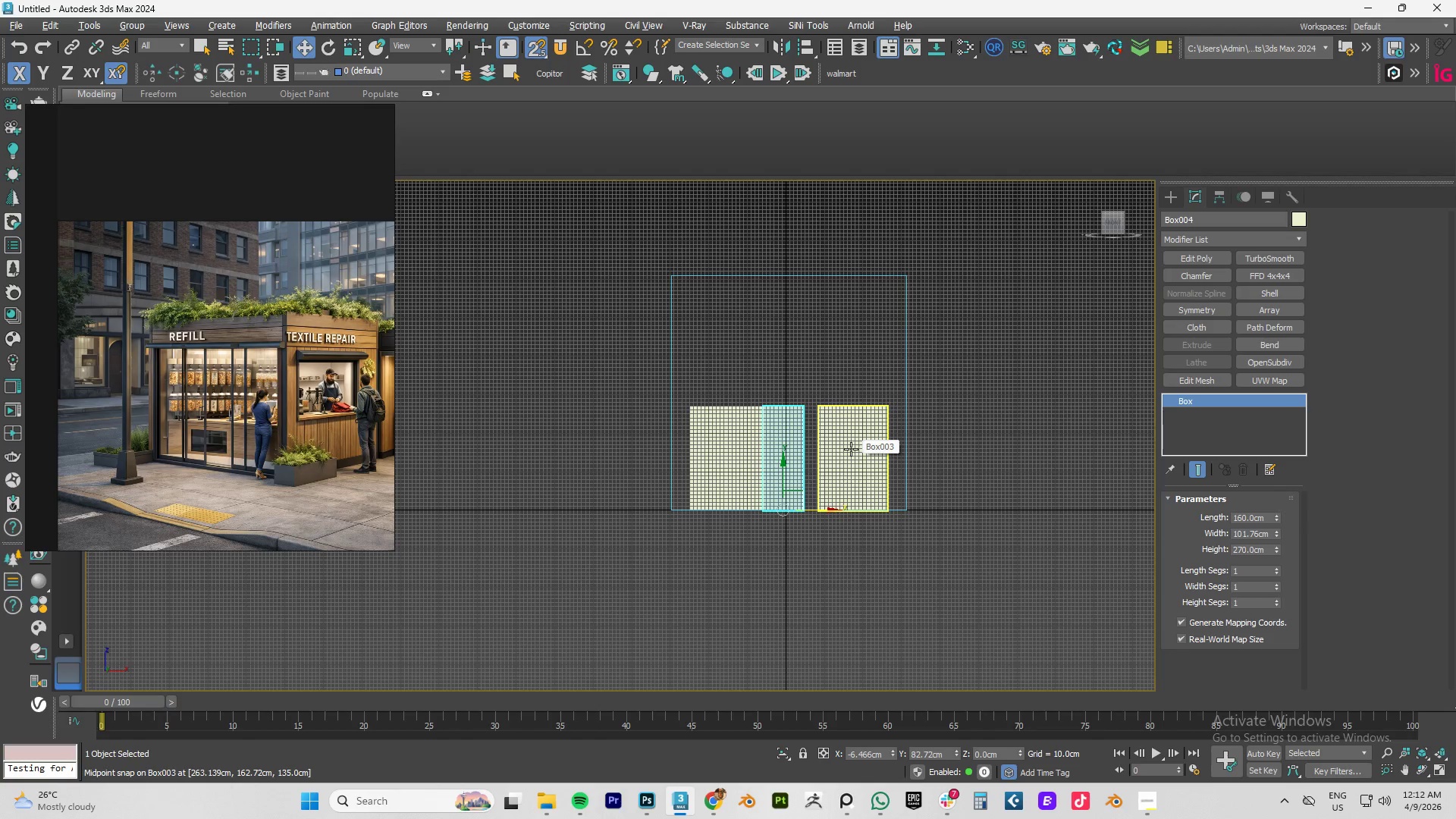 
wait(5.4)
 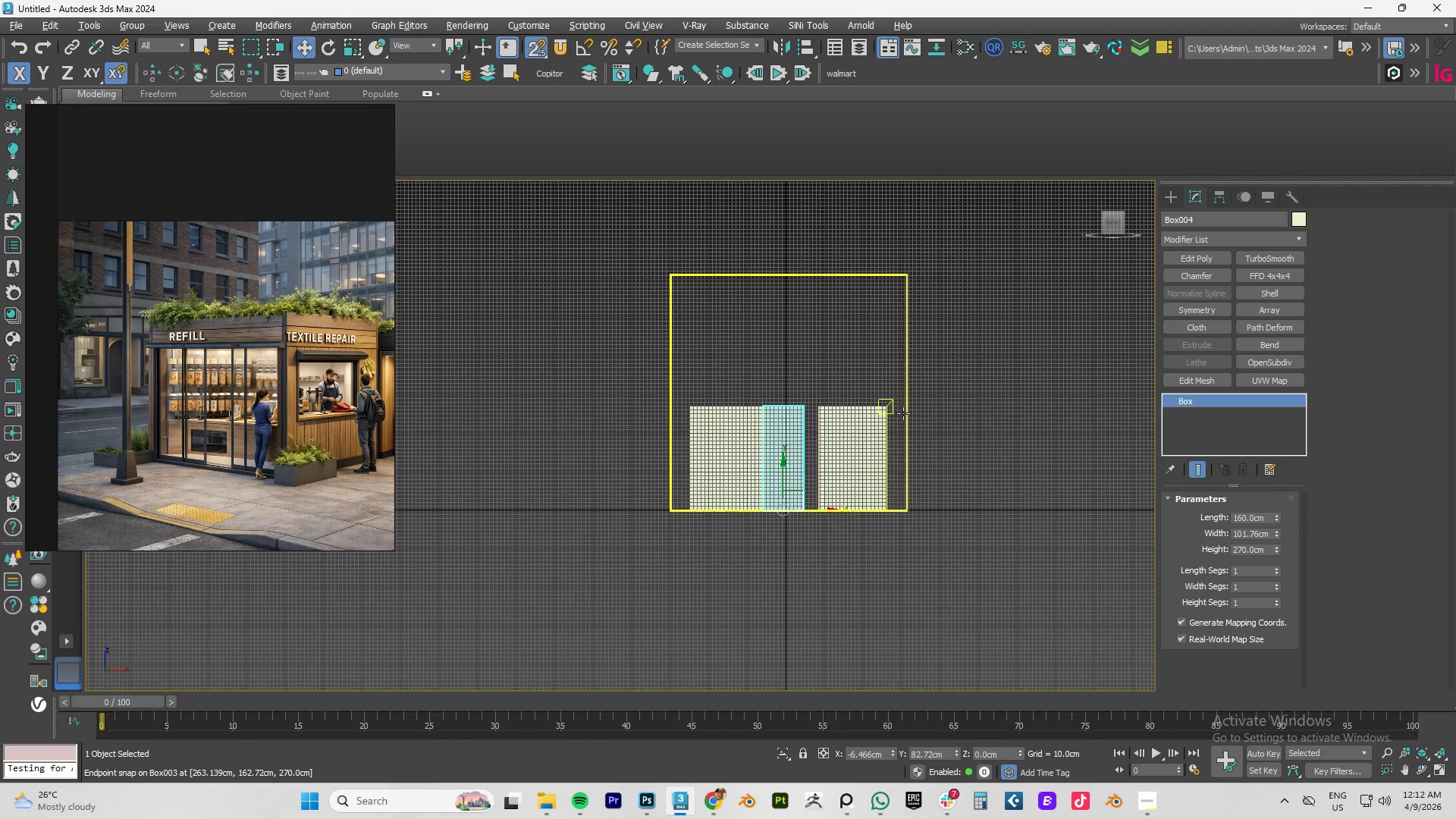 
type(tz)
 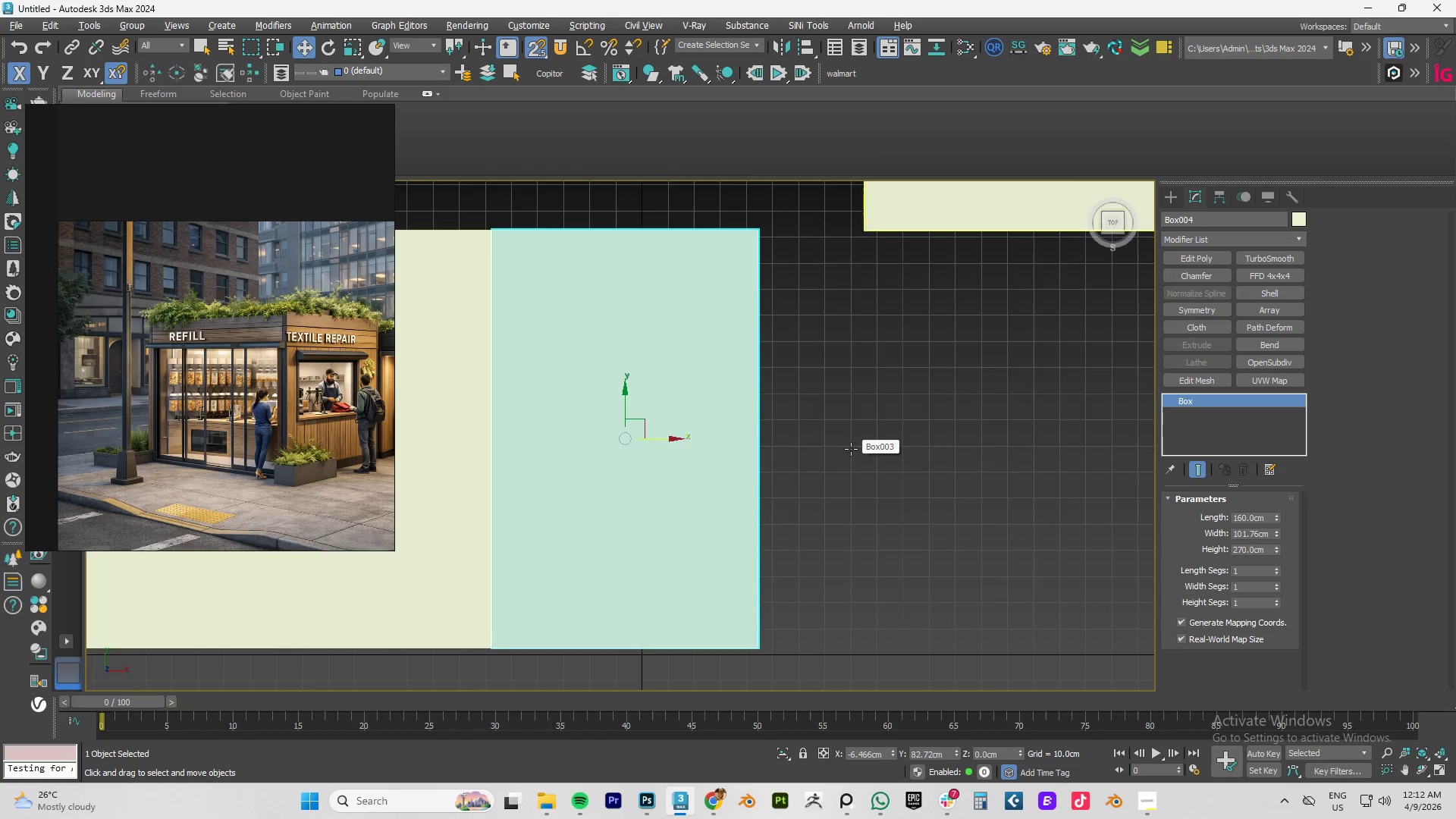 
scroll: coordinate [124, 278], scroll_direction: down, amount: 5.0
 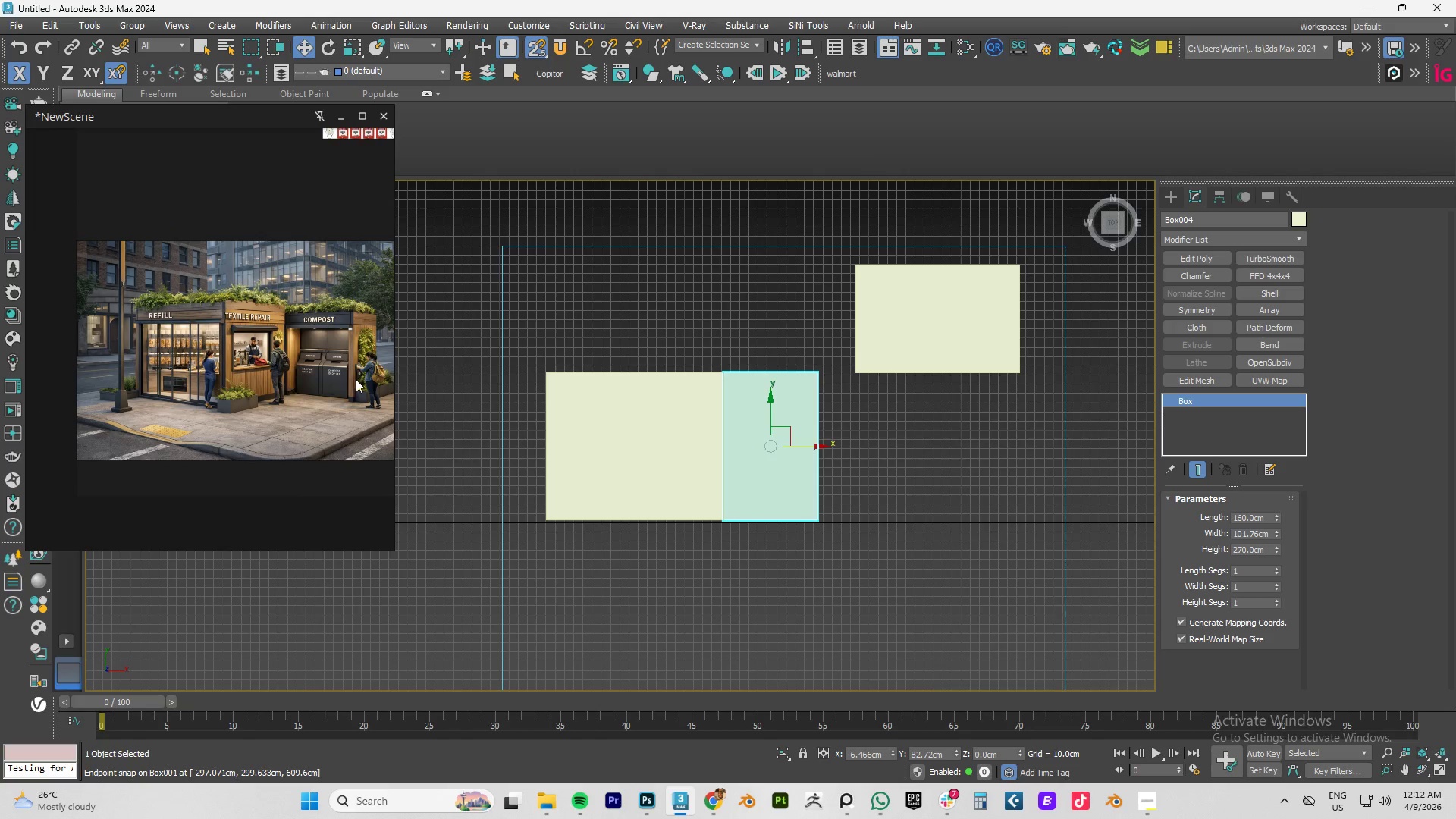 
scroll: coordinate [210, 403], scroll_direction: up, amount: 3.0
 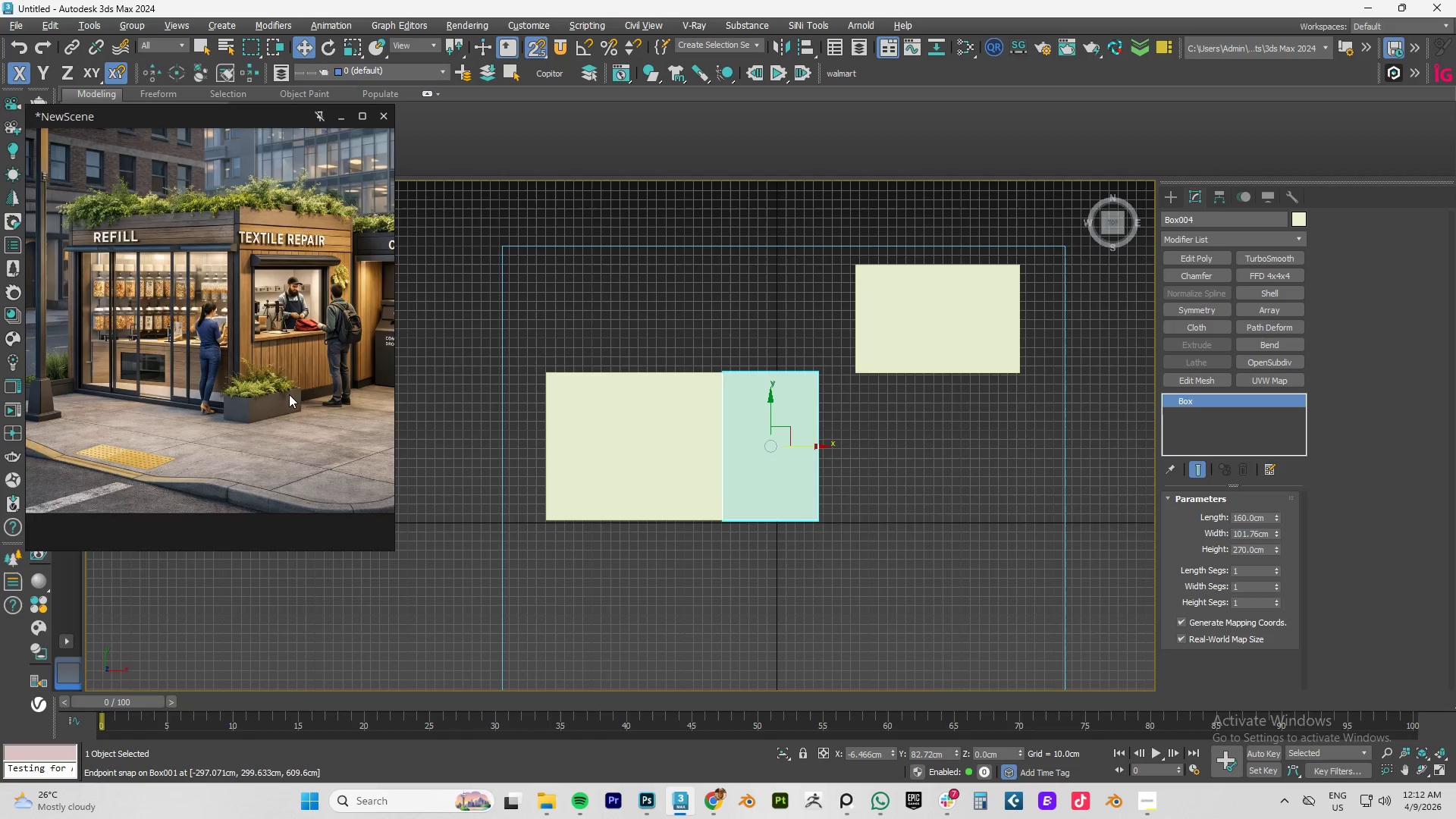 
scroll: coordinate [289, 394], scroll_direction: down, amount: 2.0
 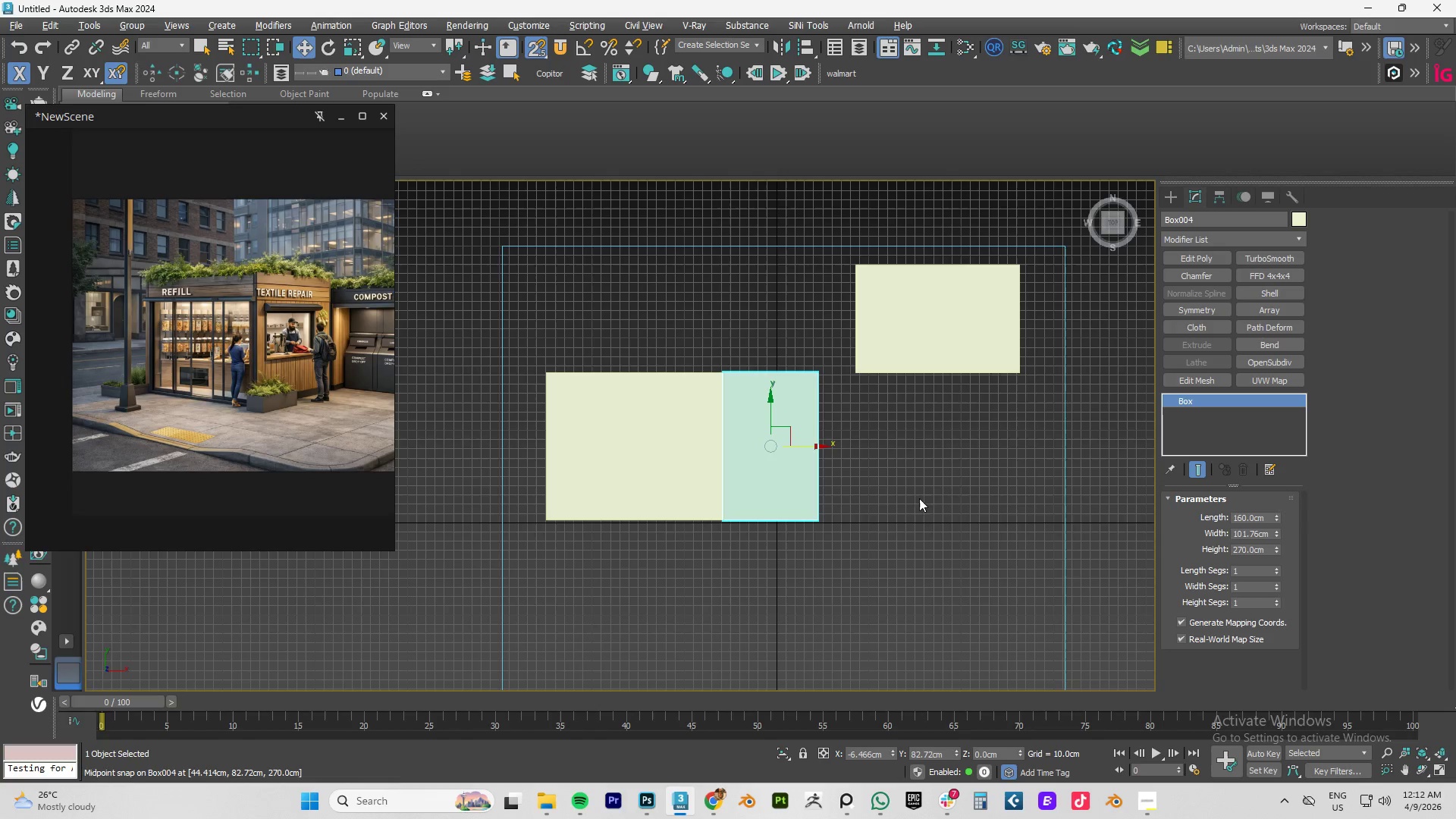 
left_click_drag(start_coordinate=[986, 554], to_coordinate=[775, 353])
 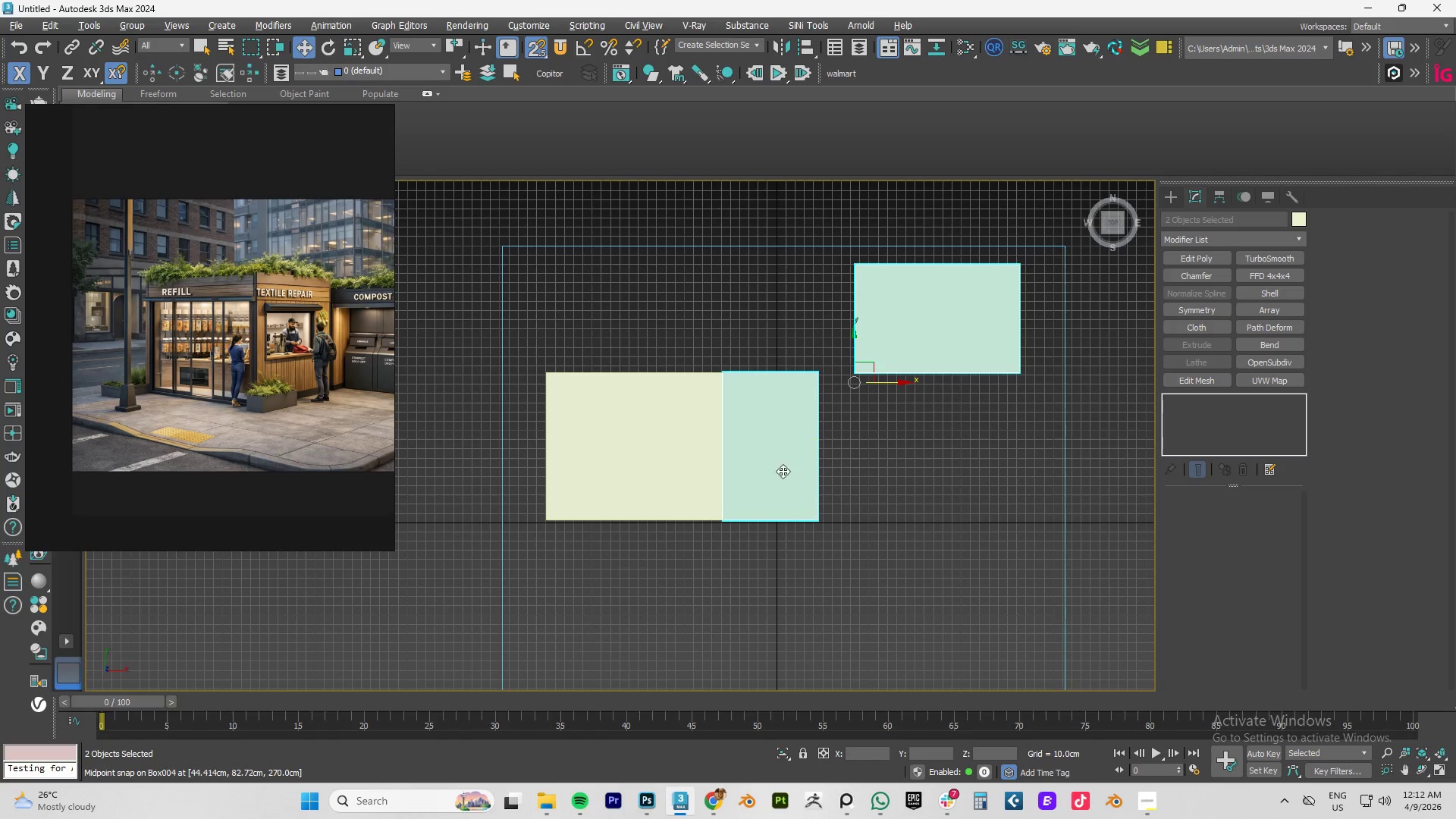 
left_click([673, 469])
 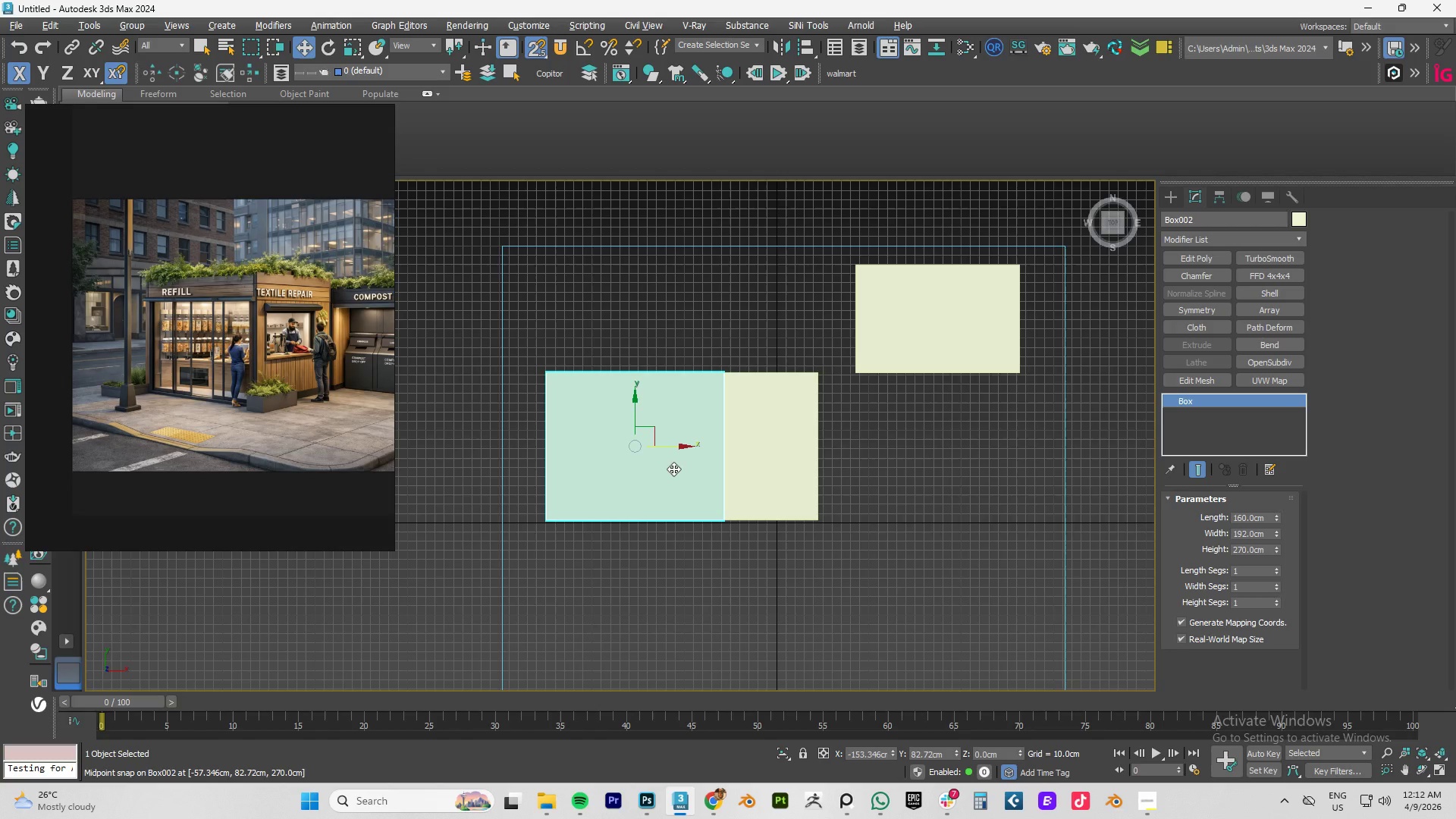 
key(Alt+Q)
 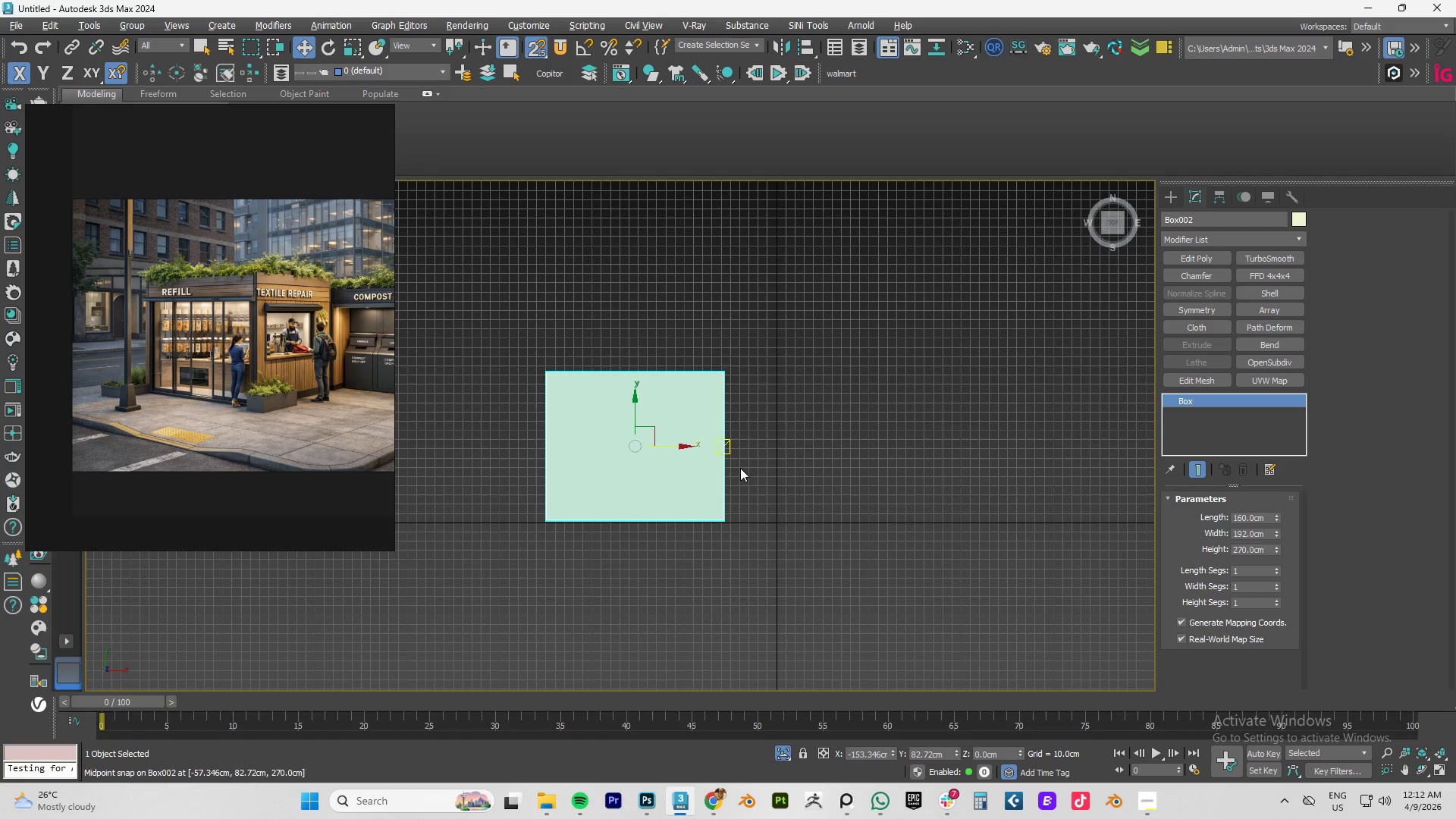 
type(fz)
 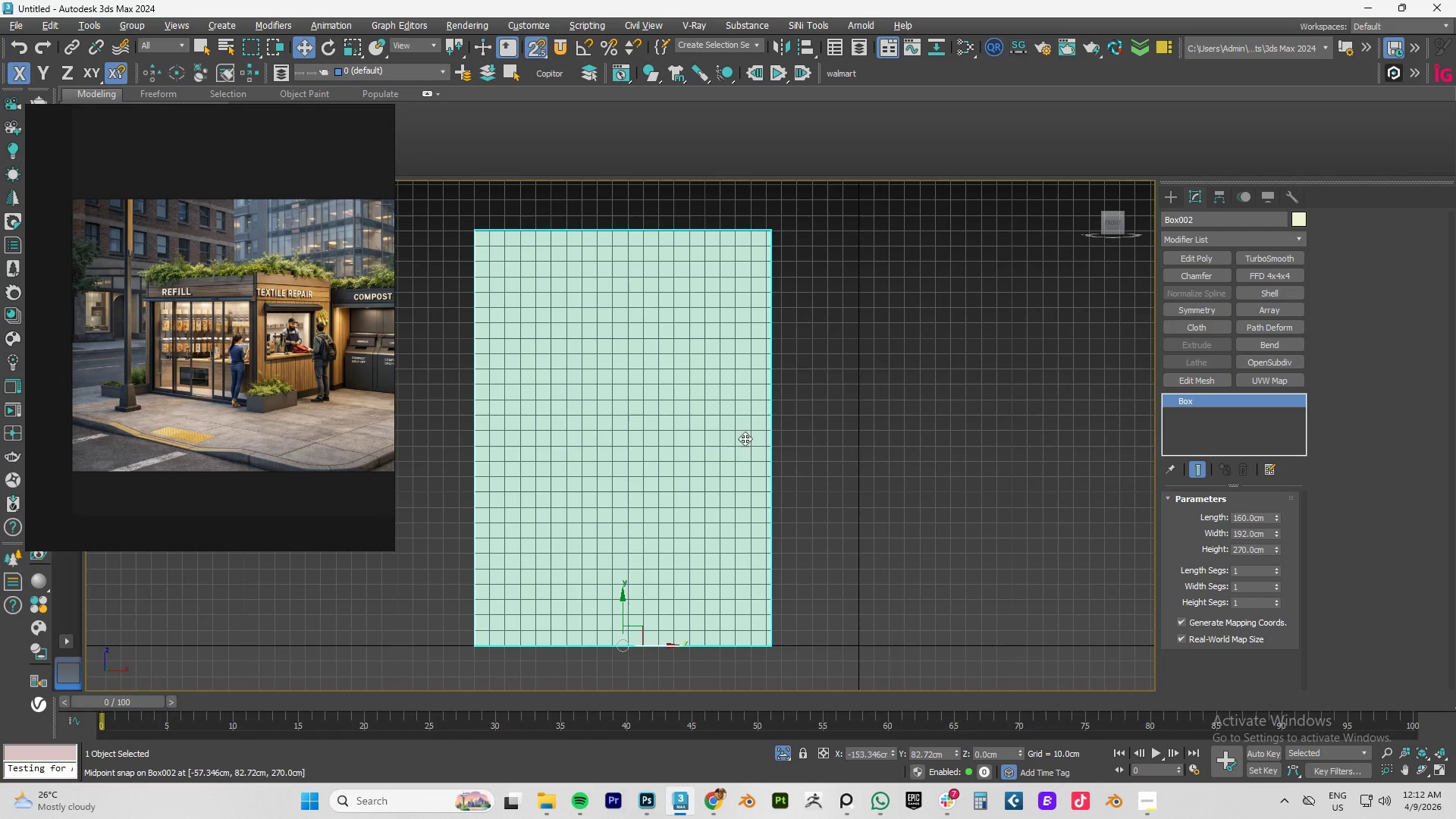 
scroll: coordinate [743, 427], scroll_direction: down, amount: 3.0
 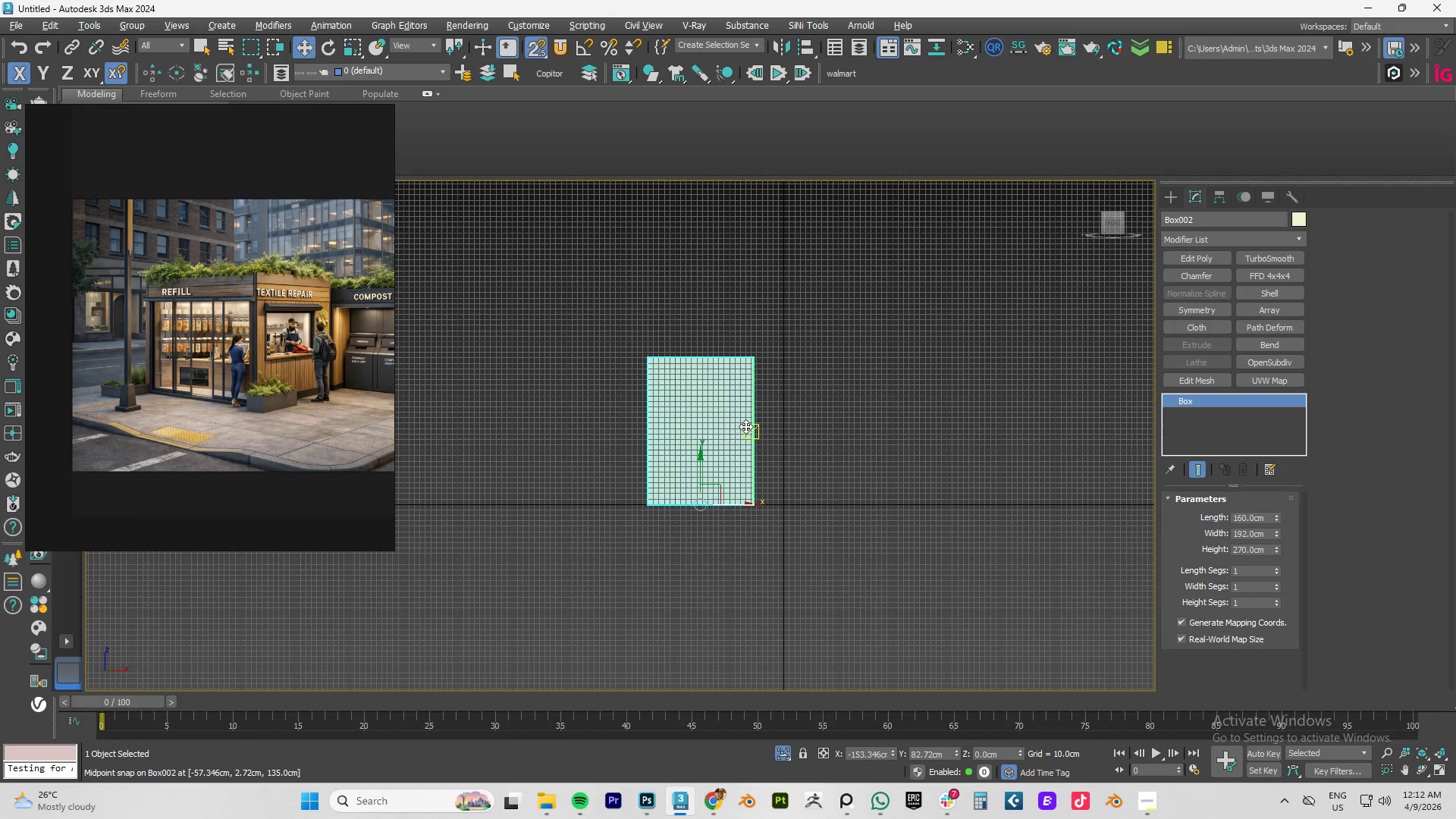 
type(gfz)
 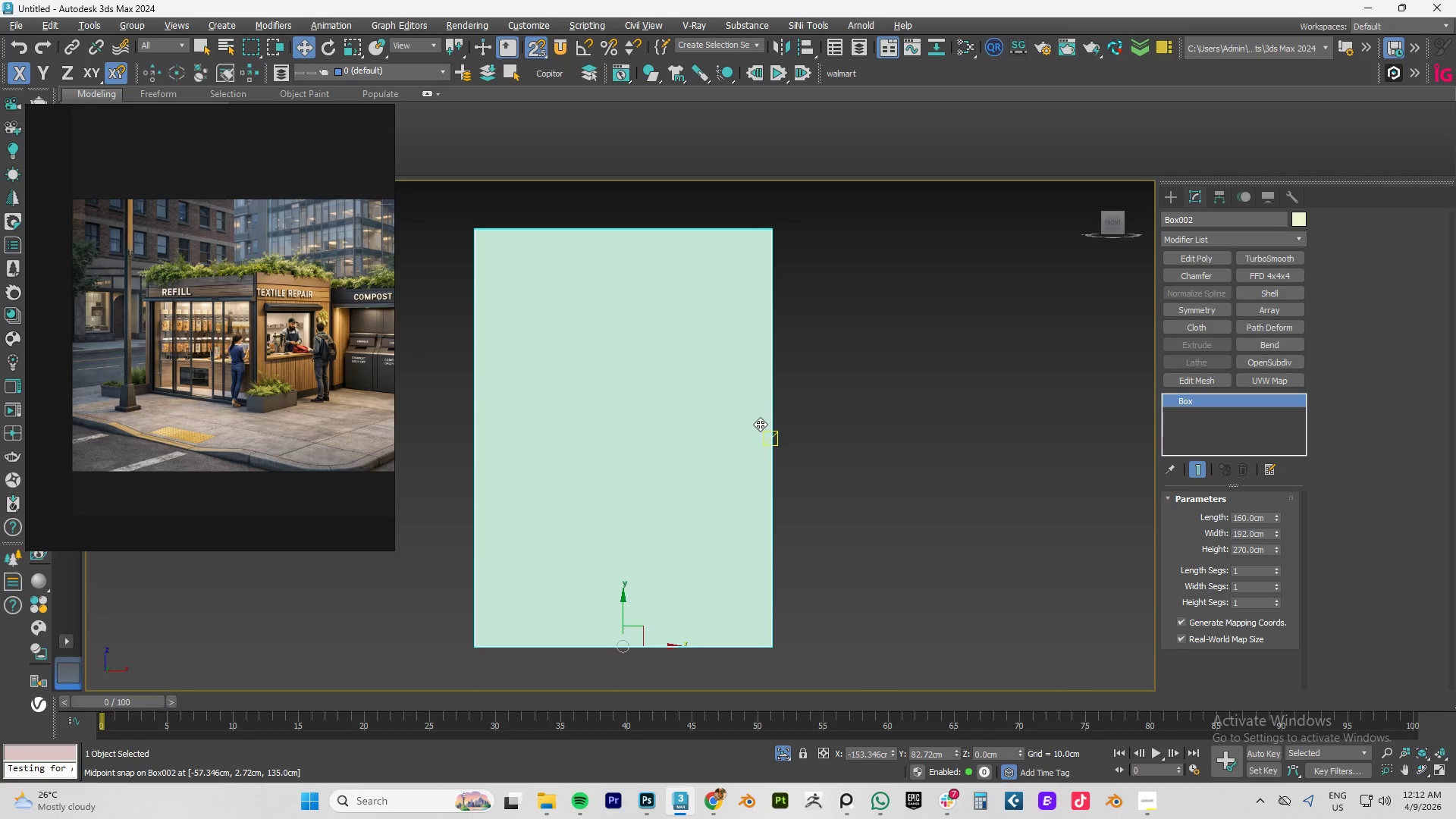 
hold_key(key=AltLeft, duration=1.5)
 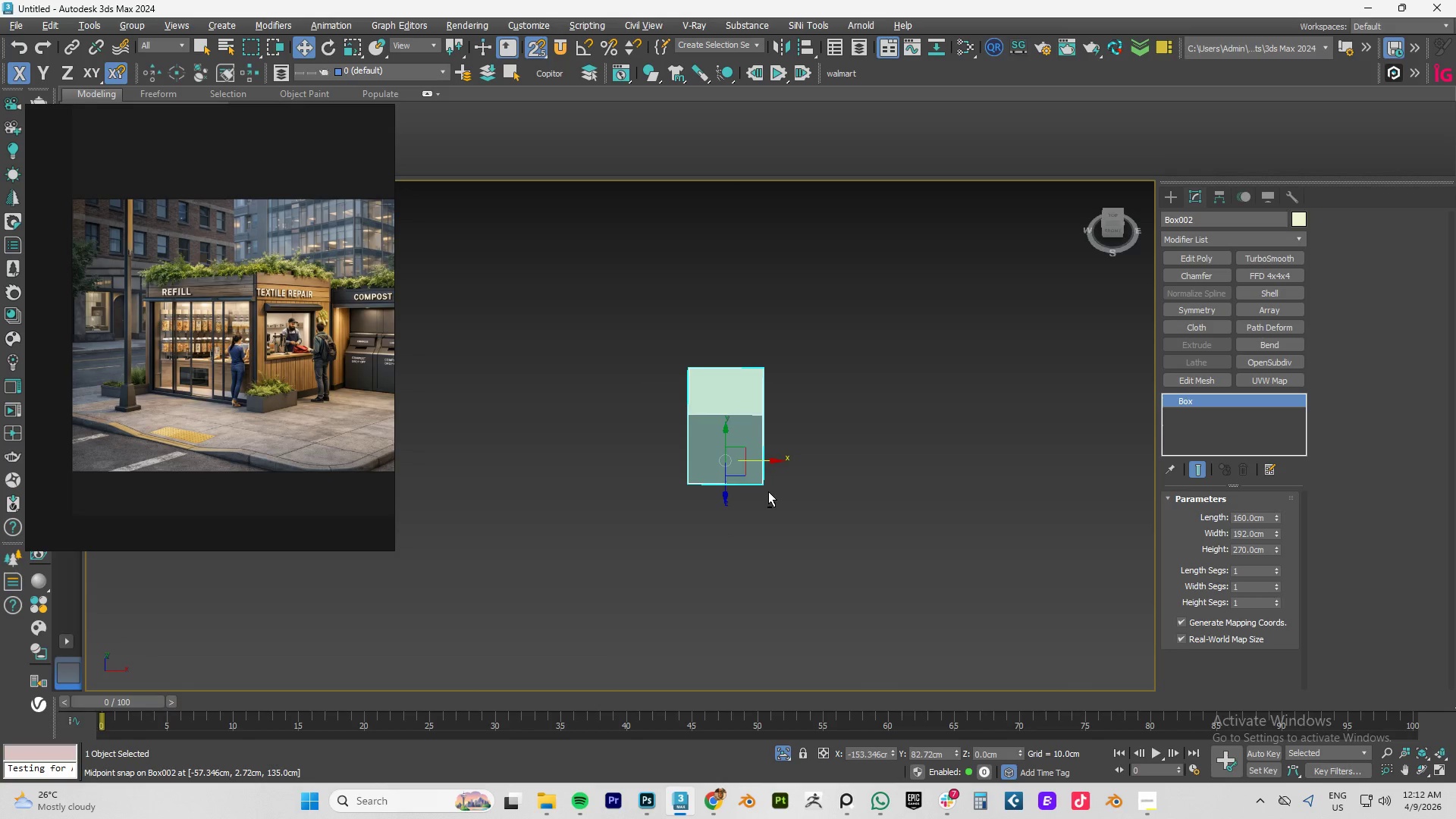 
scroll: coordinate [760, 422], scroll_direction: down, amount: 4.0
 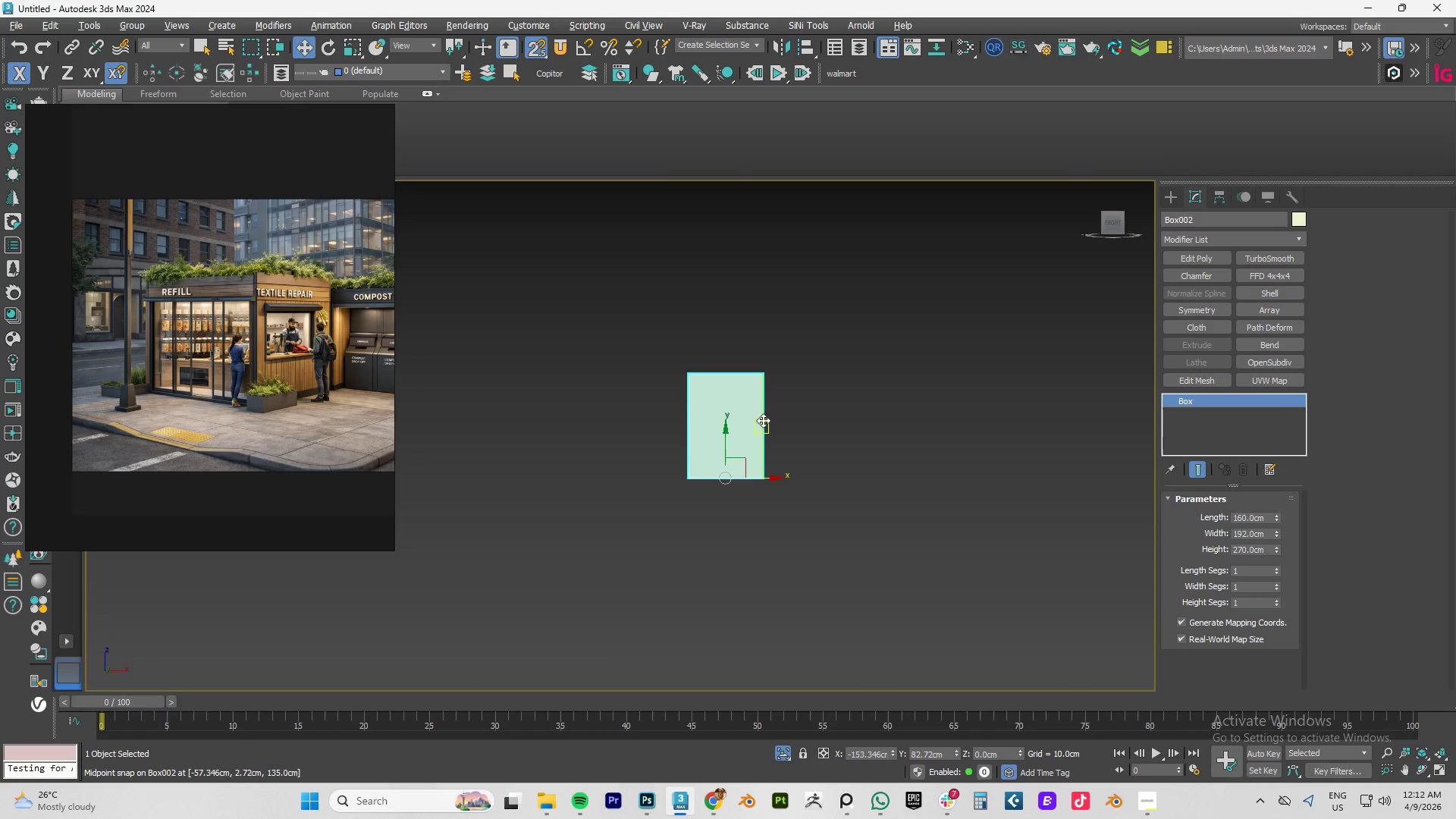 
key(Alt+AltLeft)
 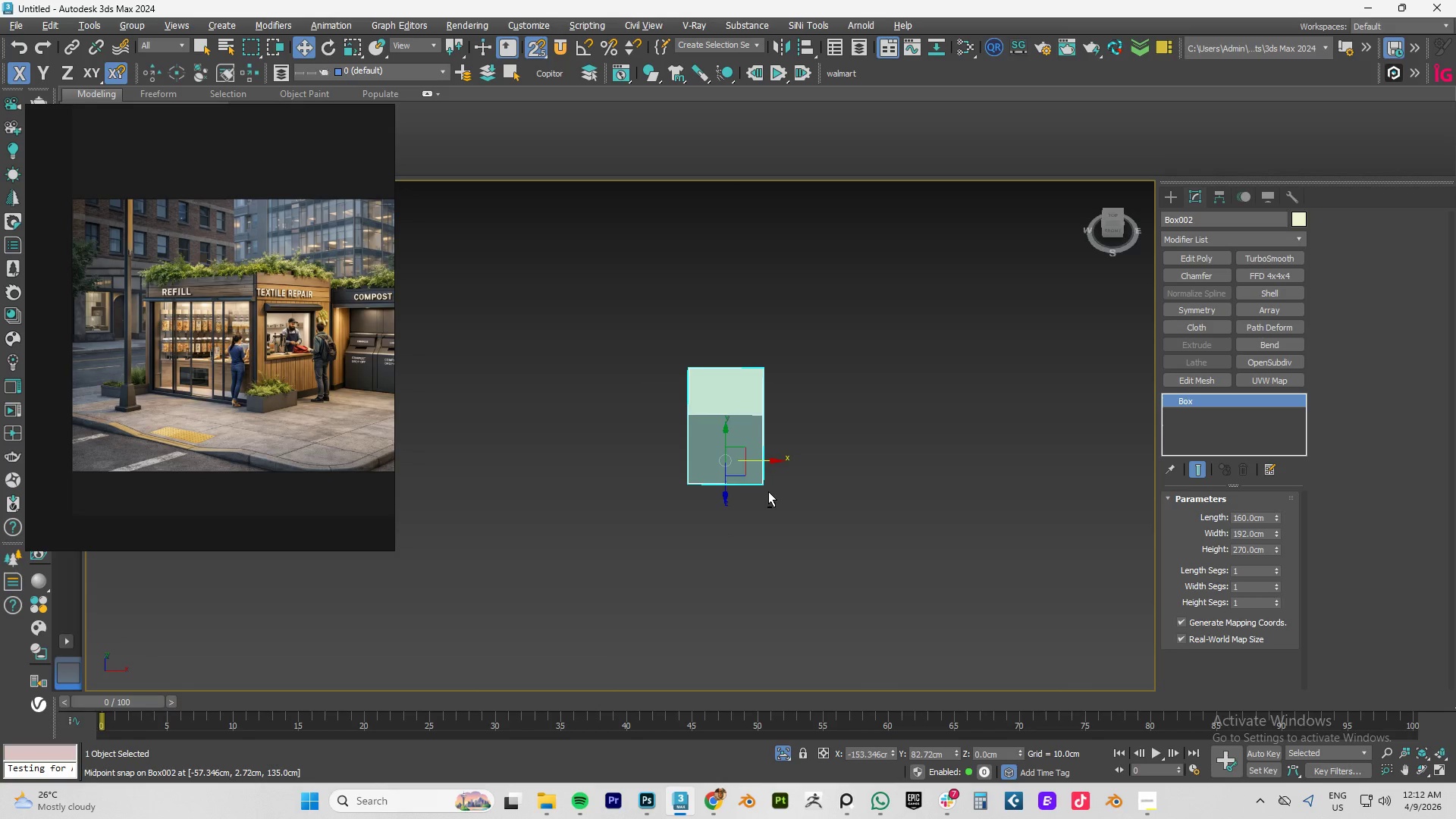 
key(Alt+AltLeft)
 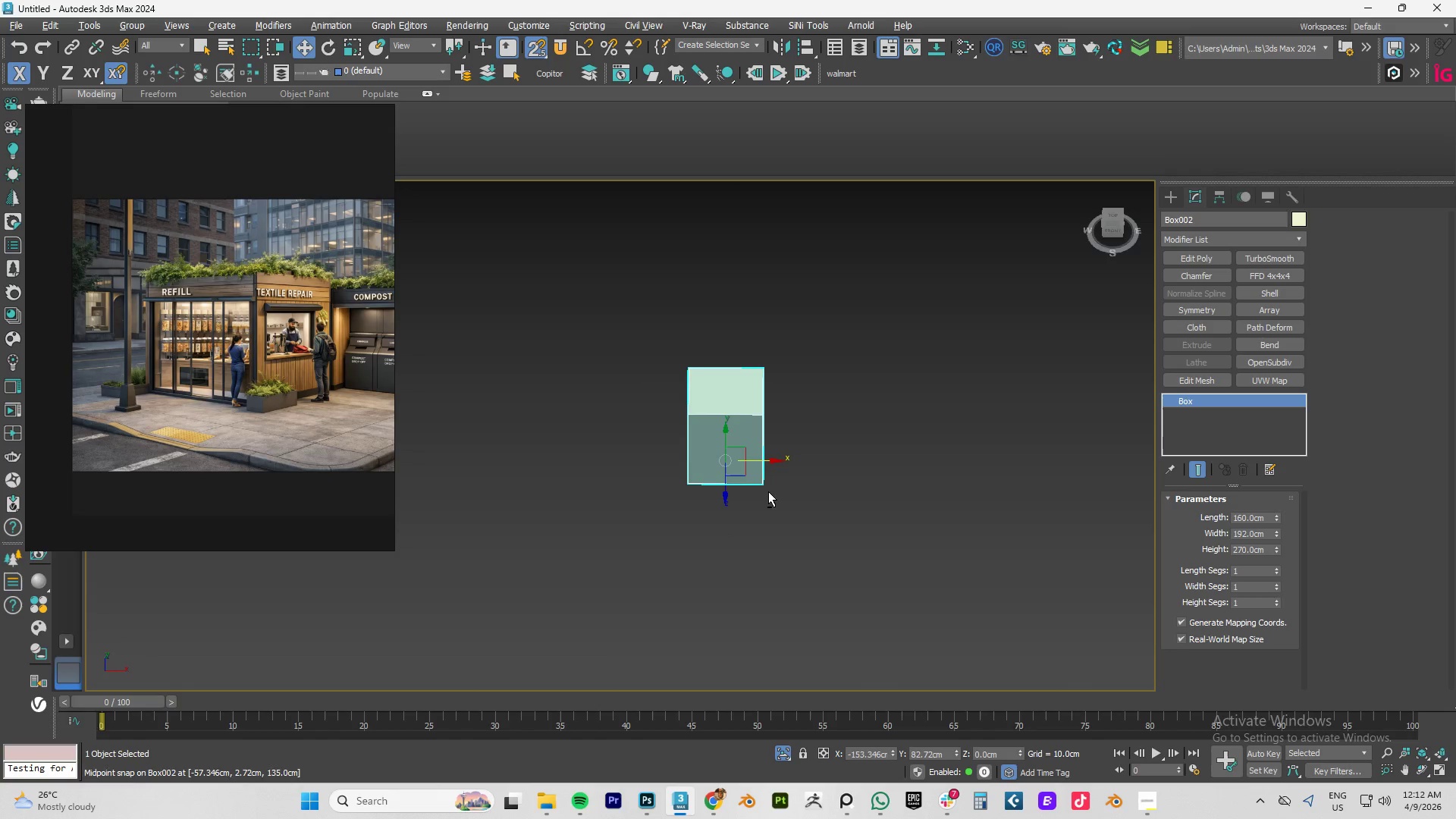 
key(Alt+AltLeft)
 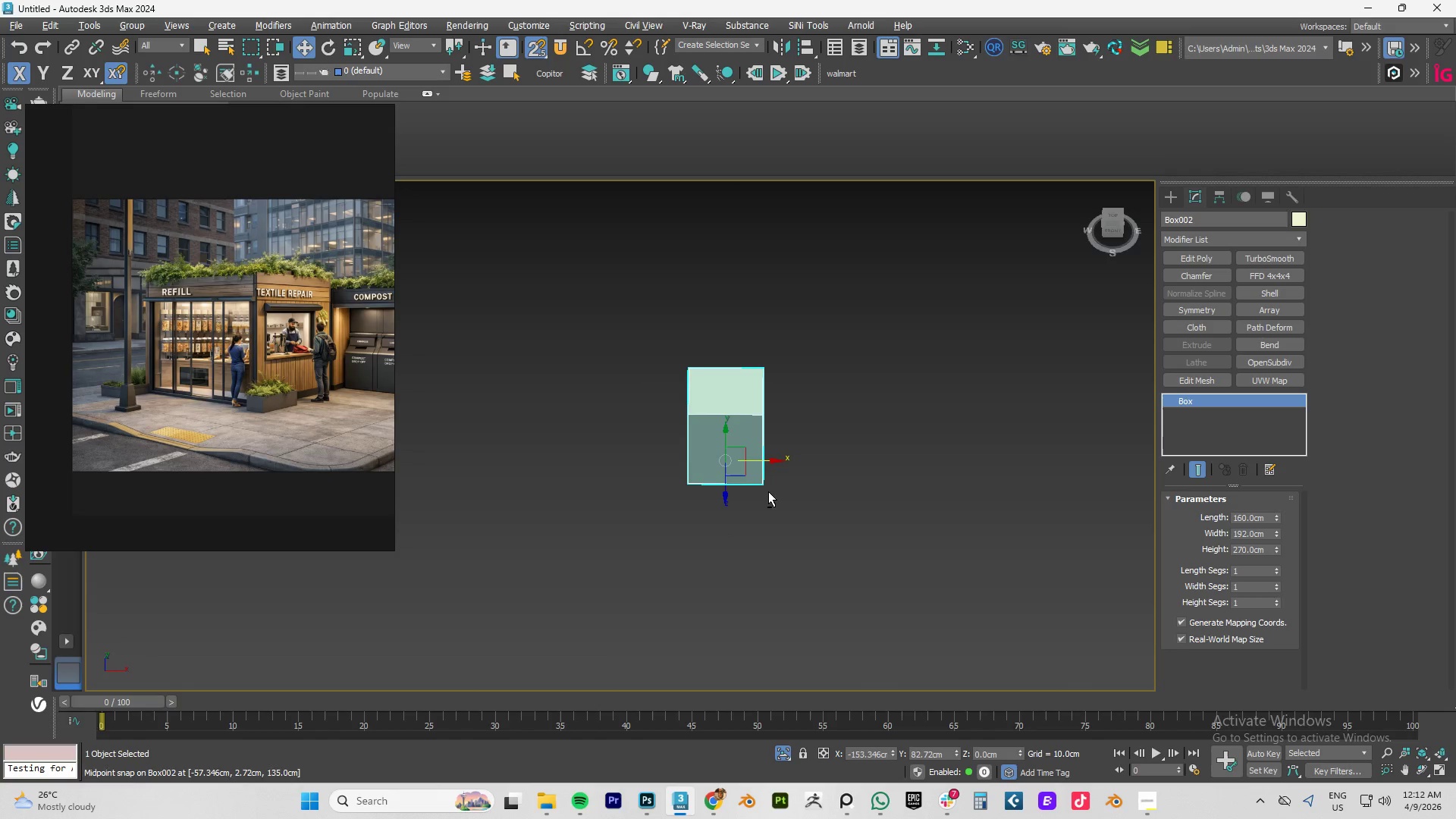 
key(Alt+AltLeft)
 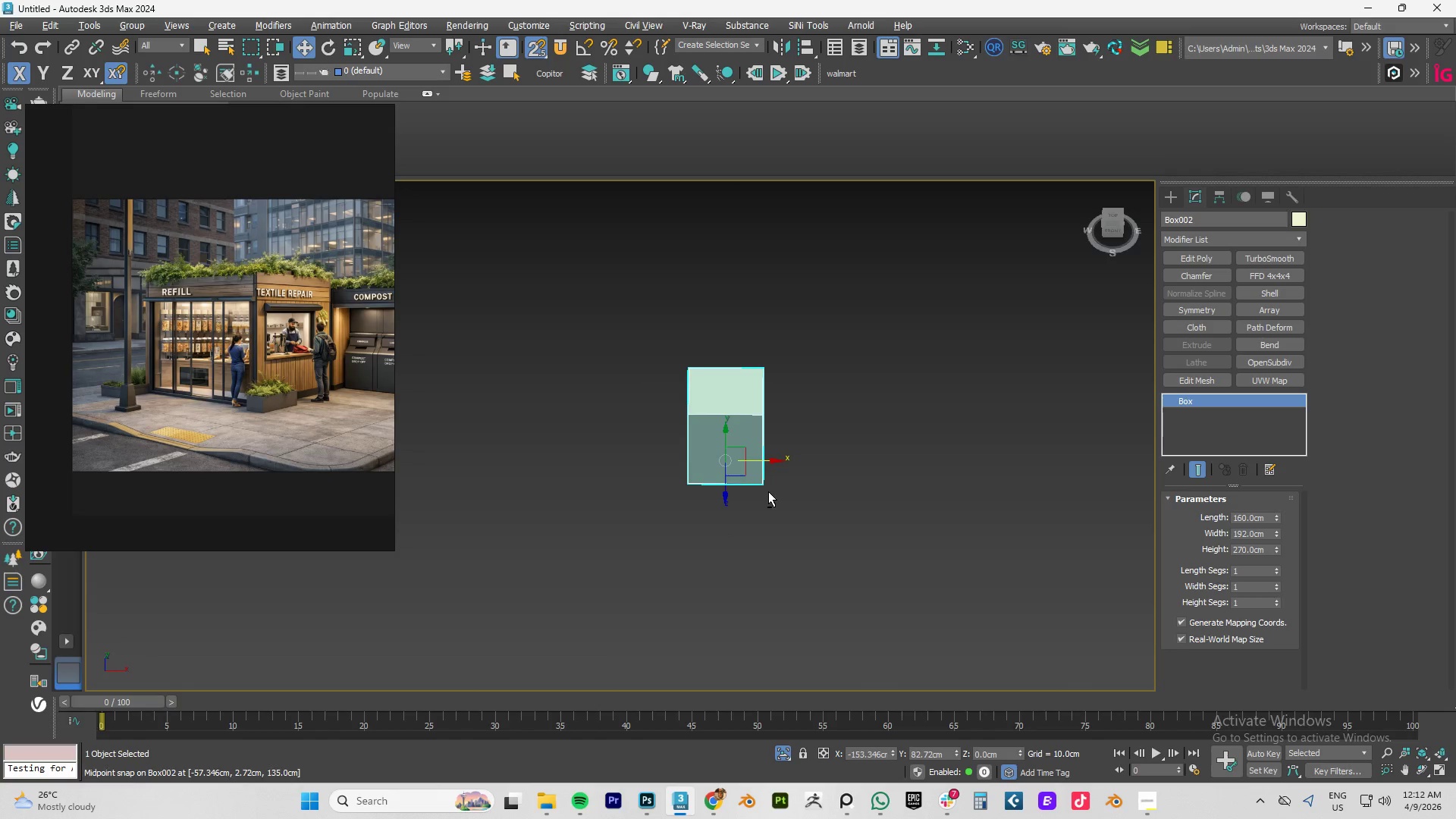 
key(Alt+AltLeft)
 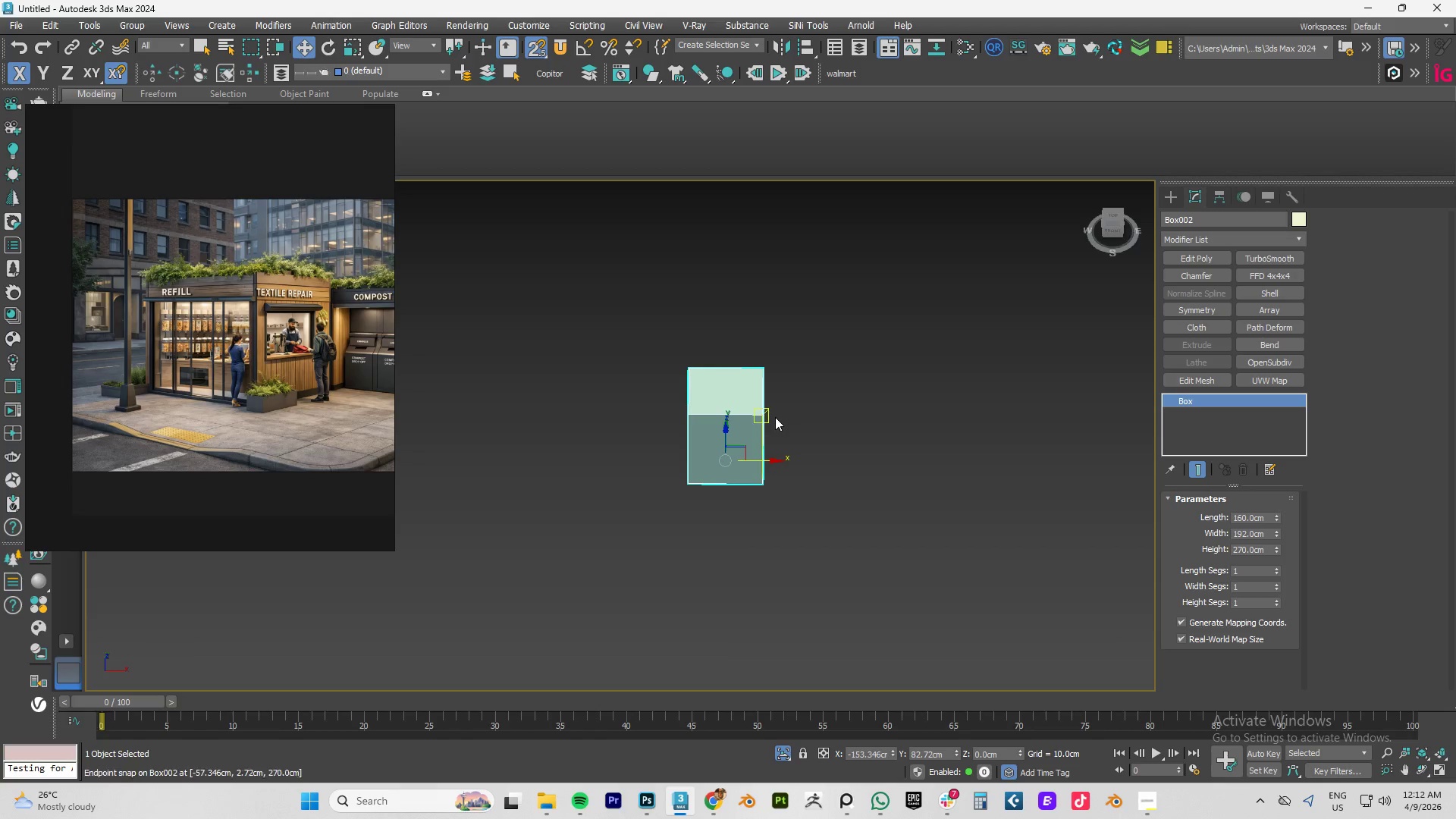 
left_click([739, 418])
 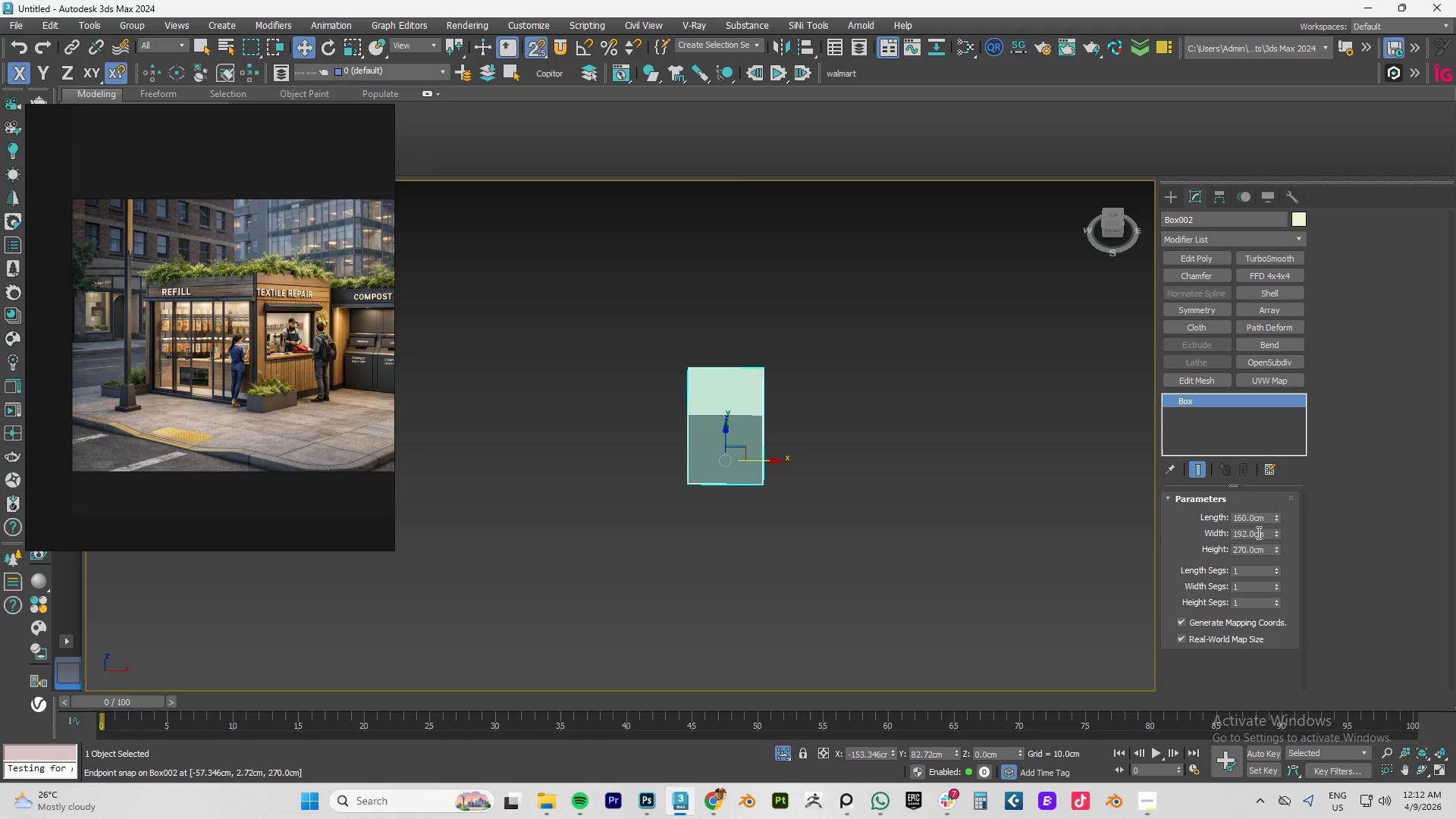 
left_click_drag(start_coordinate=[1277, 533], to_coordinate=[1276, 517])
 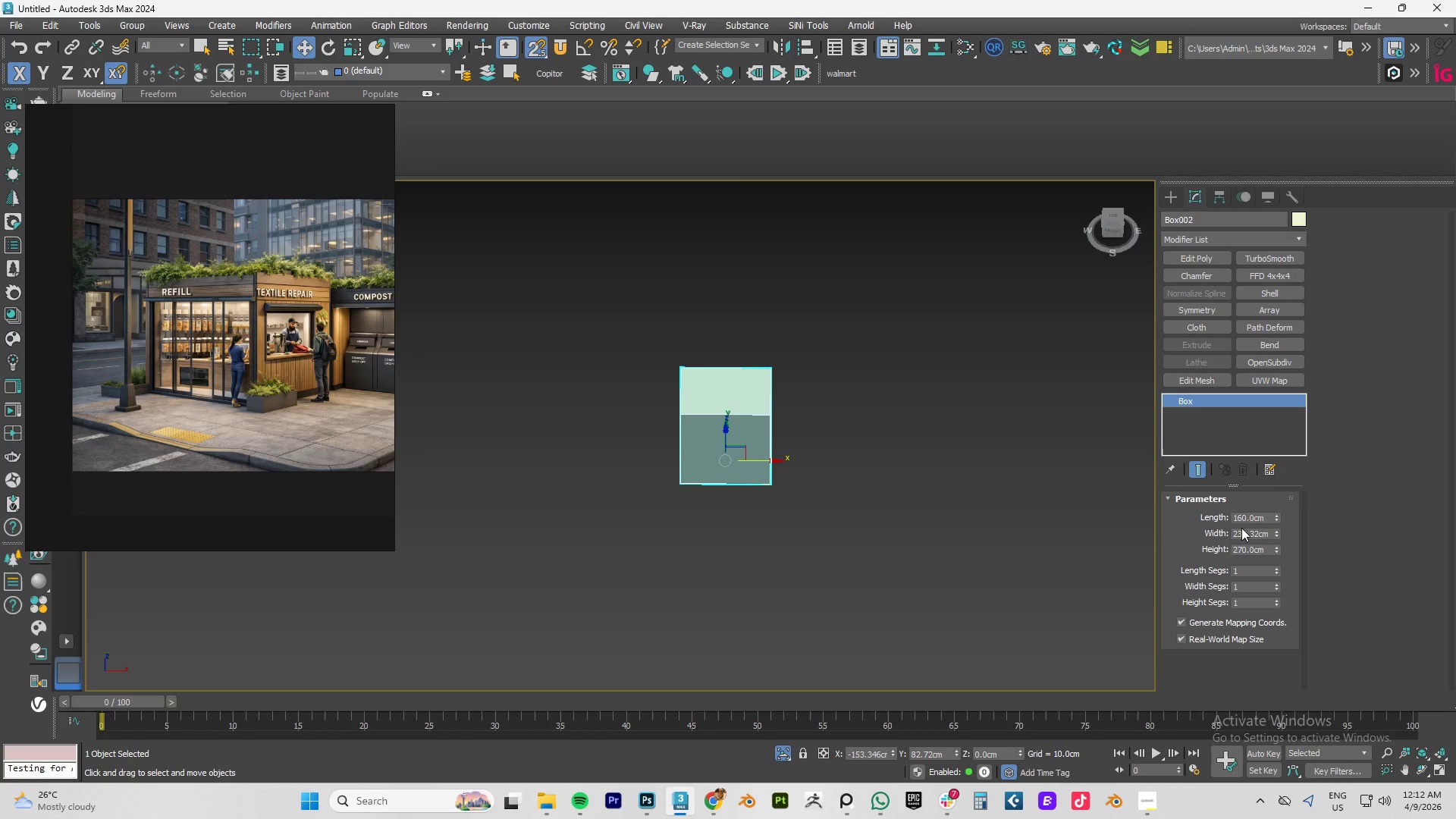 
double_click([1243, 529])
 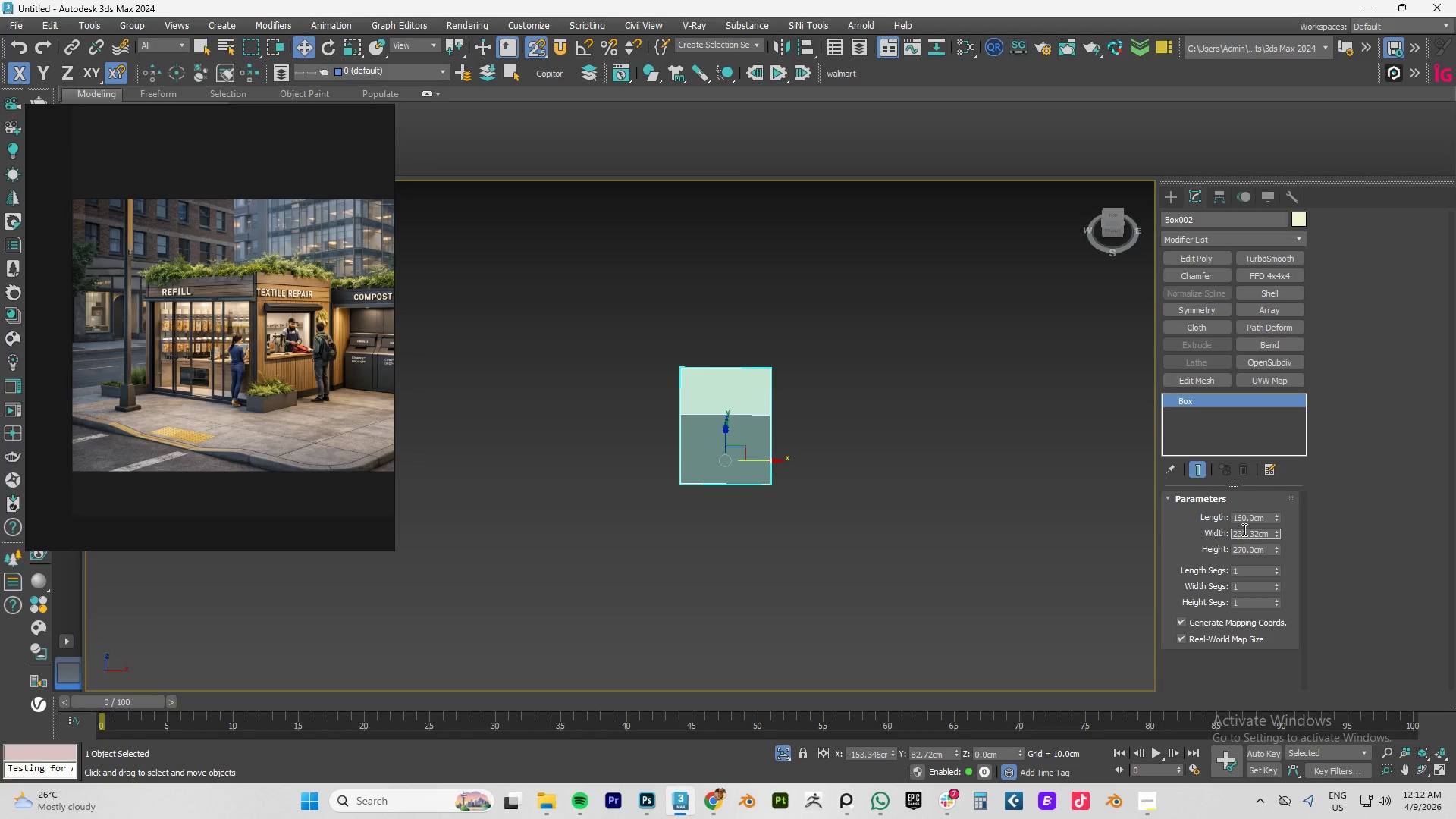 
triple_click([1243, 529])
 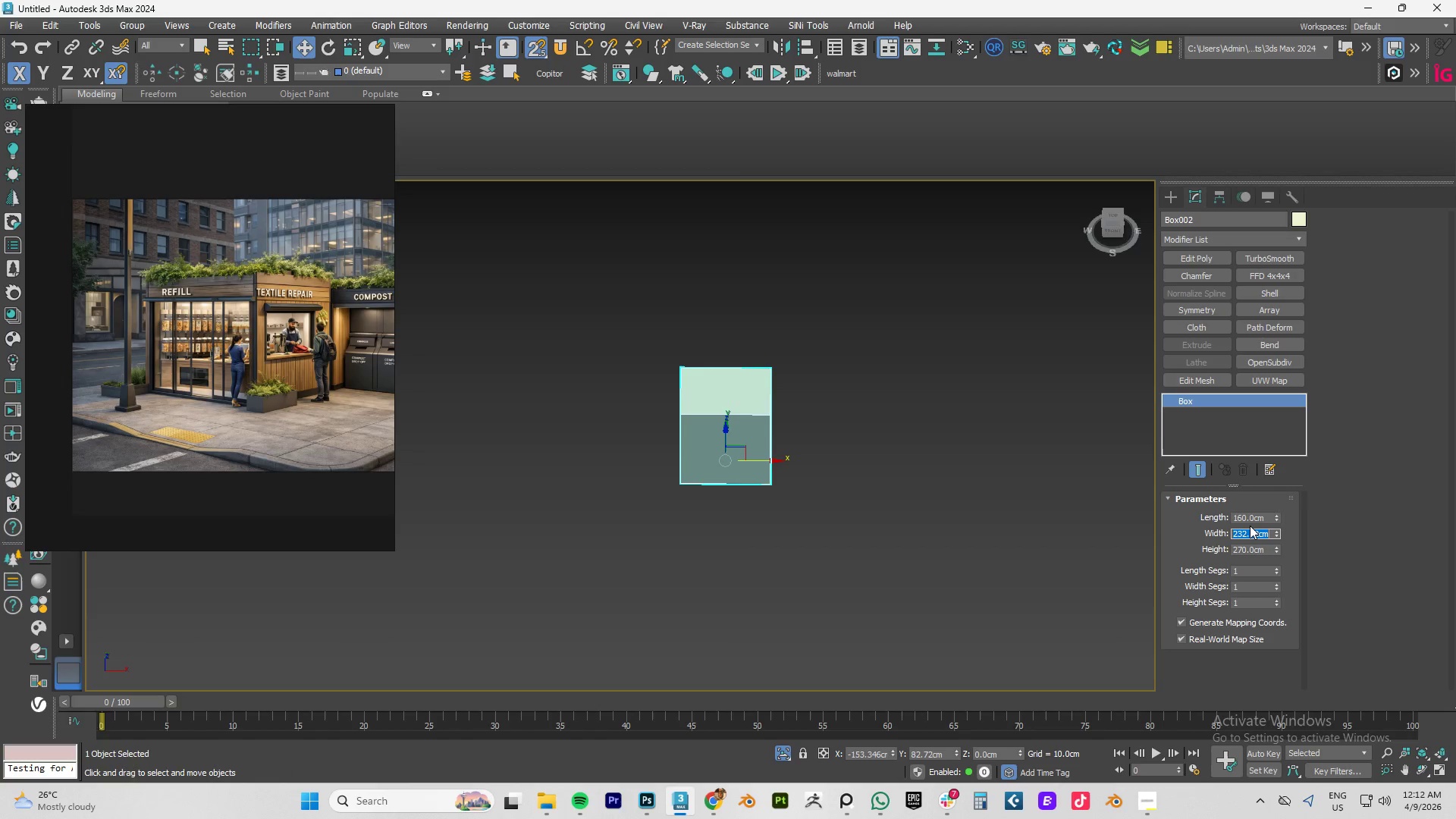 
key(Numpad2)
 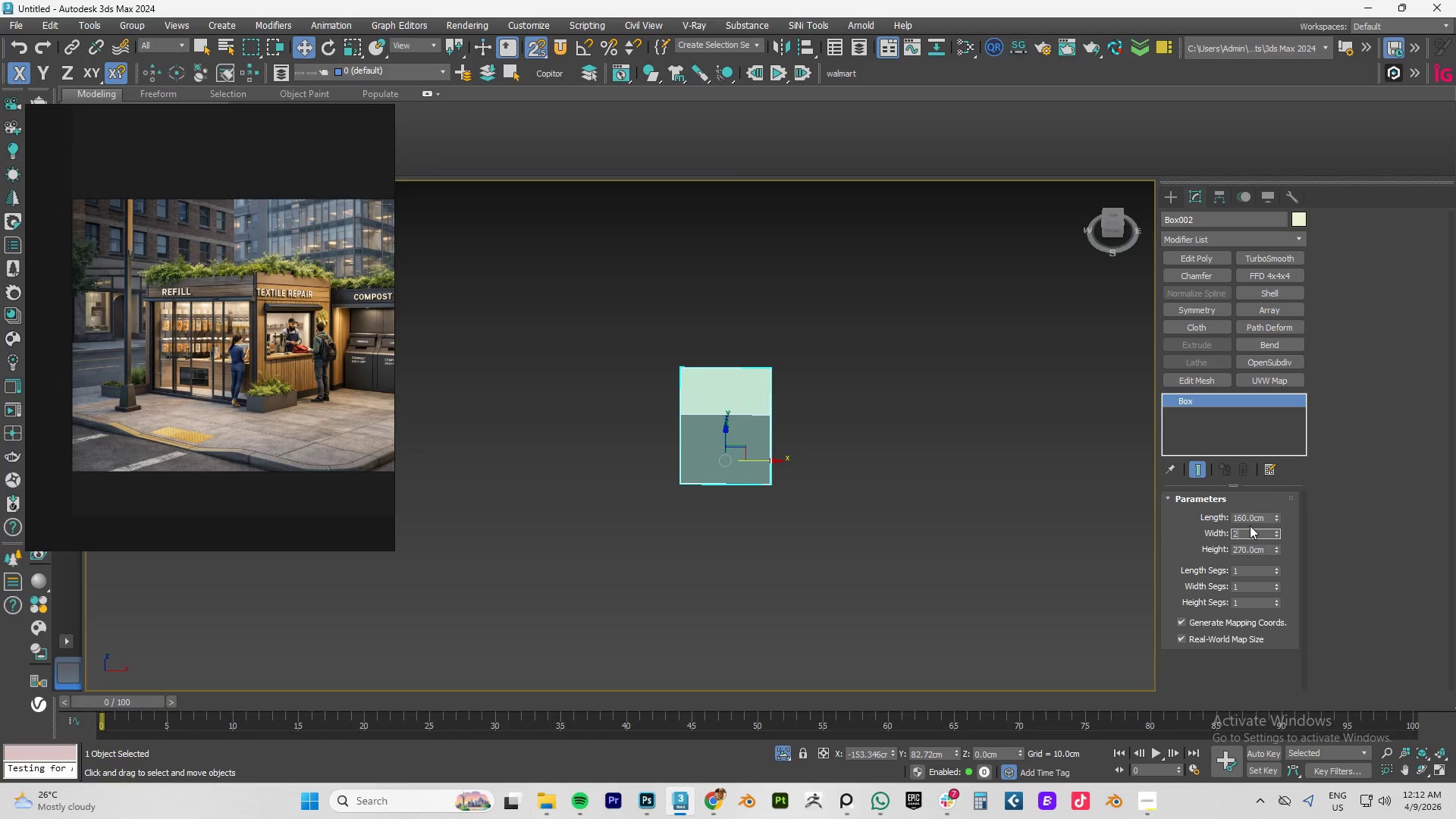 
key(Numpad0)
 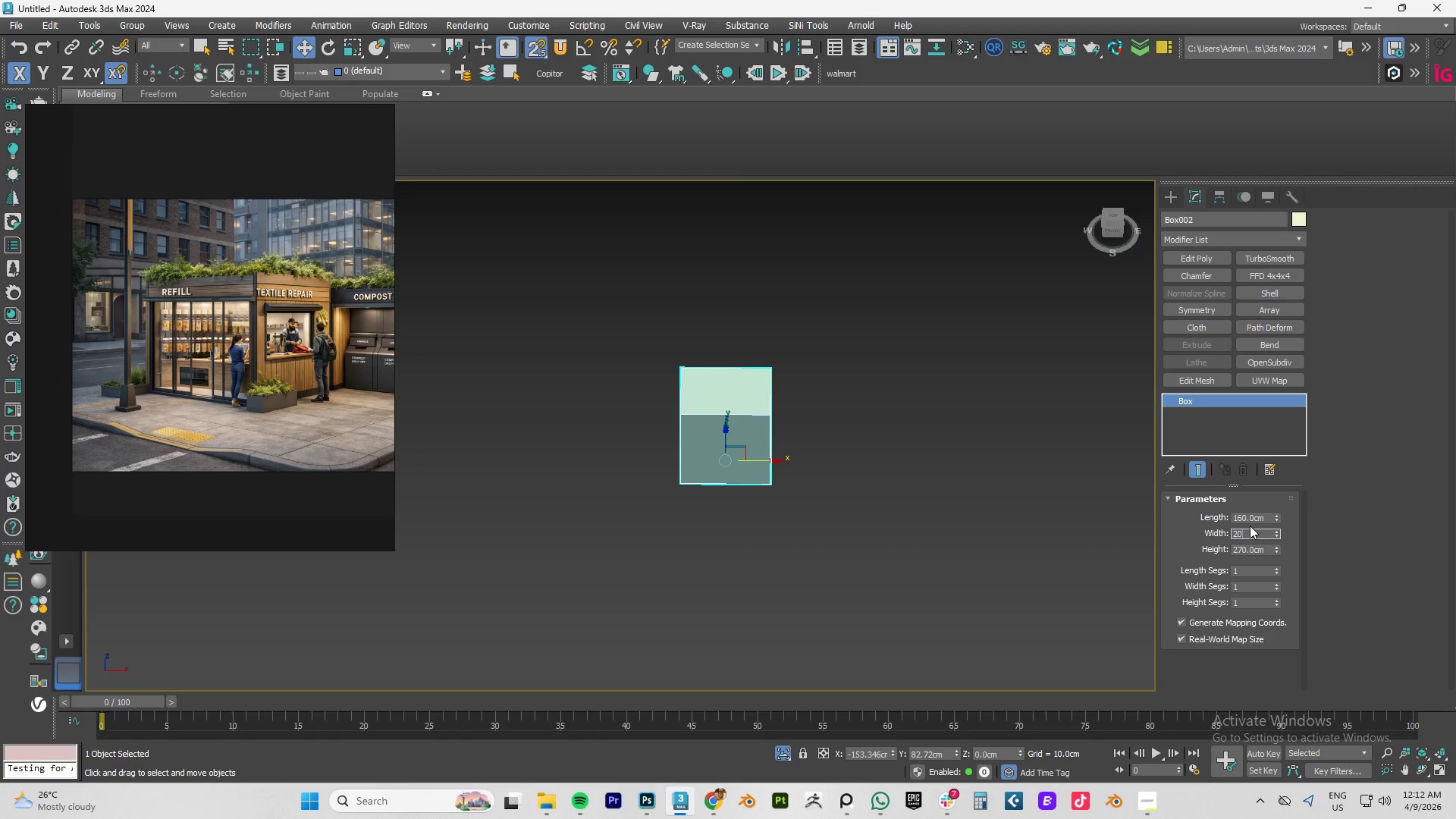 
key(Numpad0)
 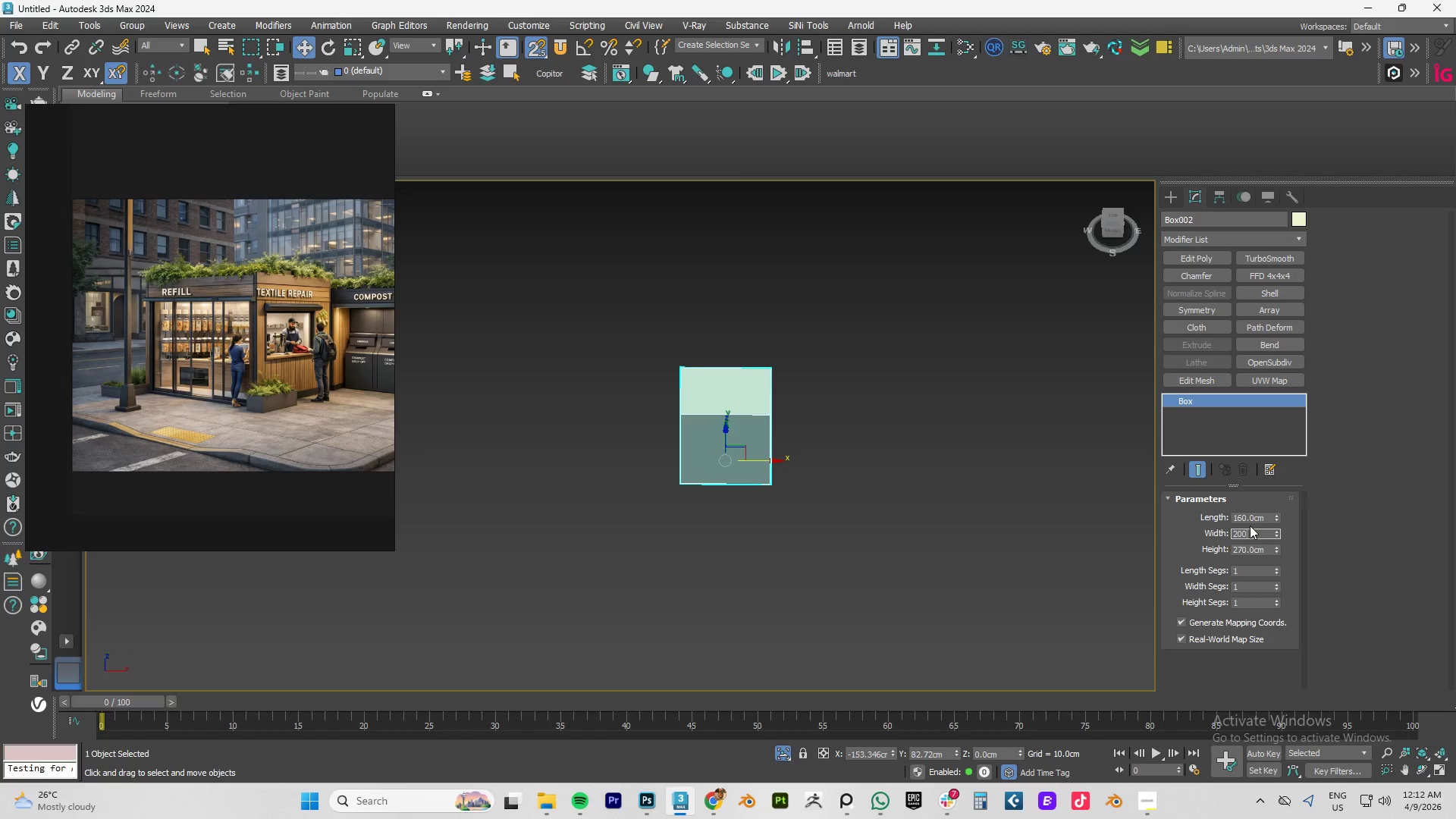 
key(NumpadEnter)
 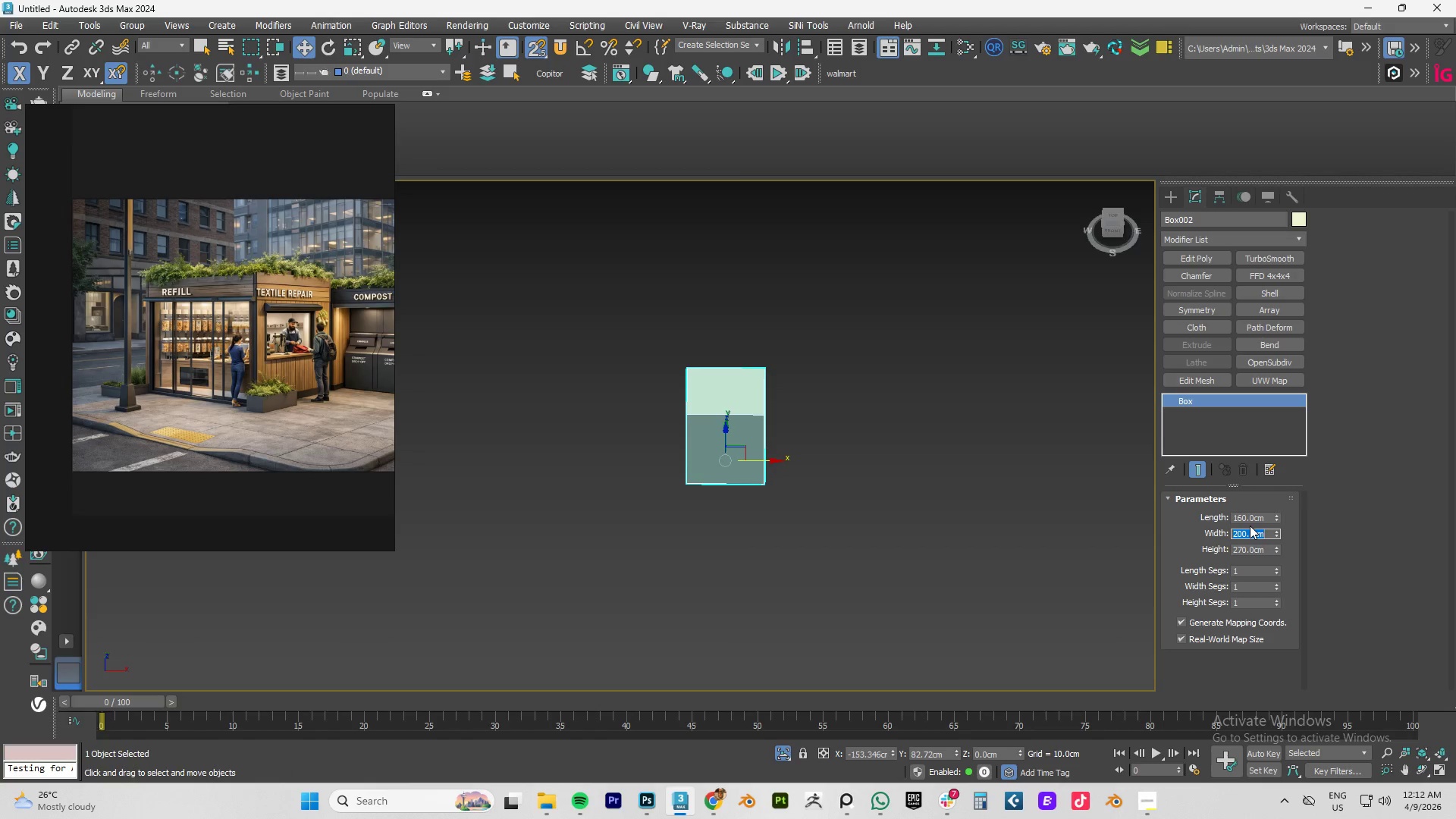 
key(Numpad2)
 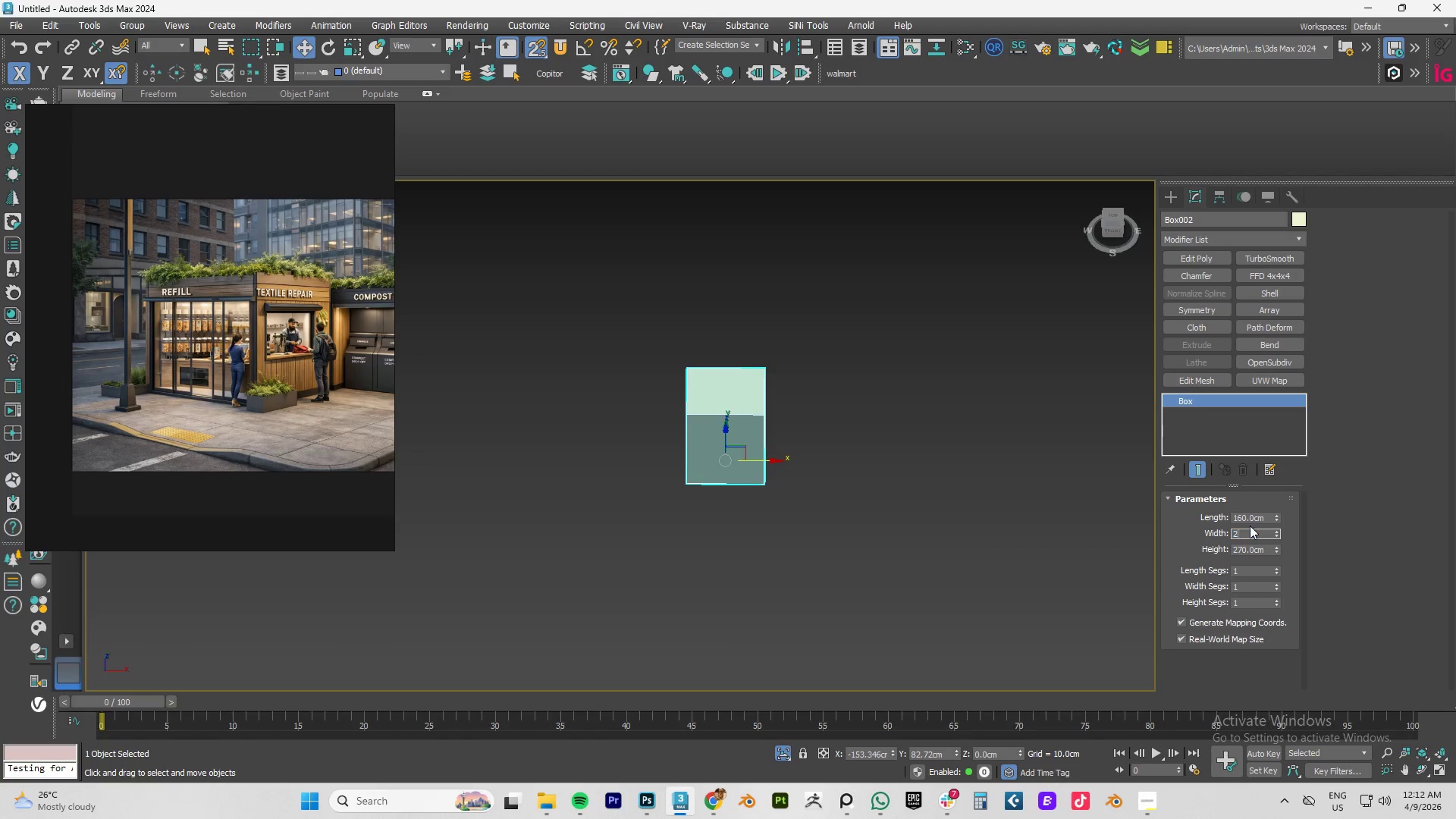 
key(Numpad2)
 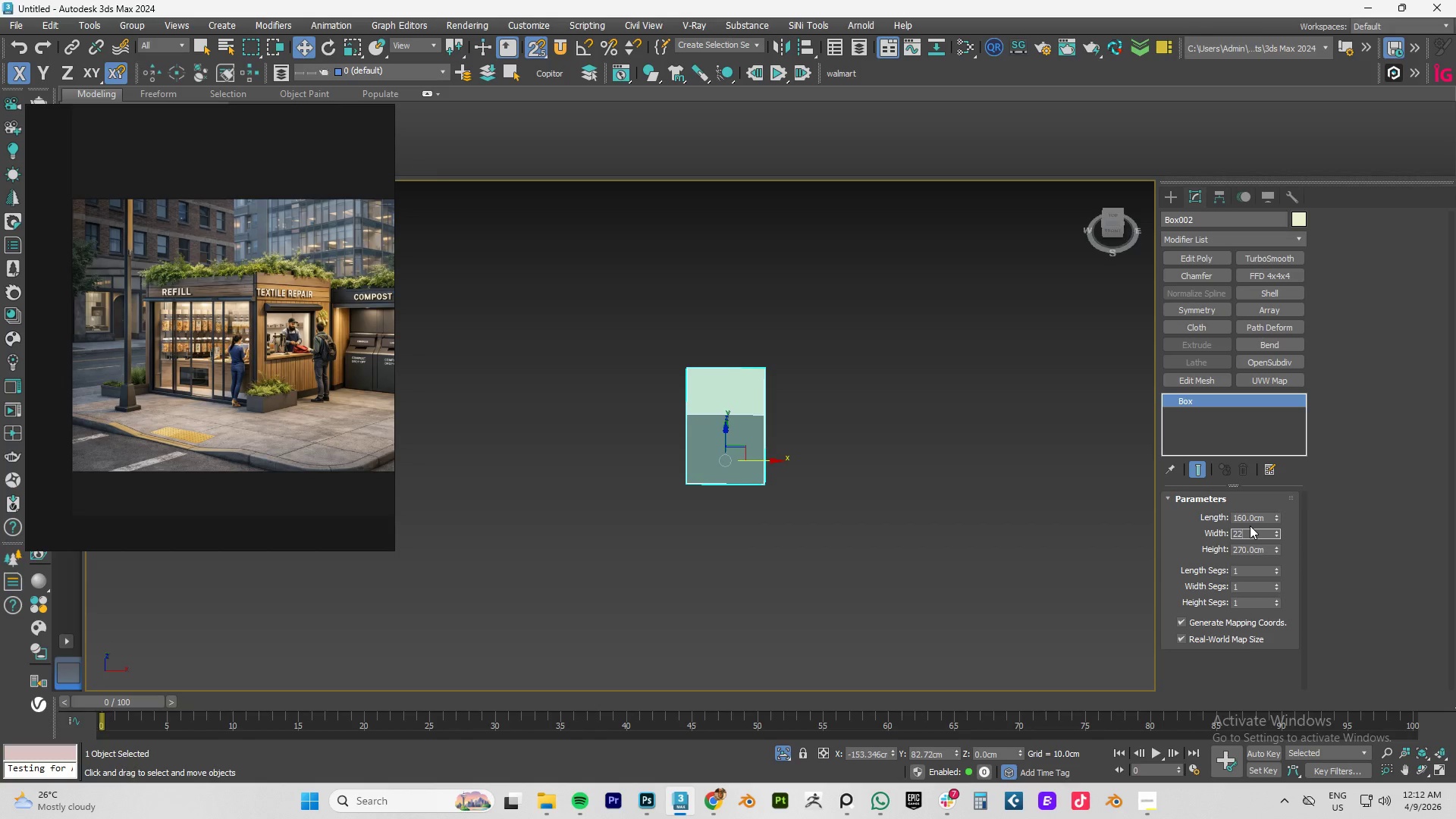 
key(Numpad0)
 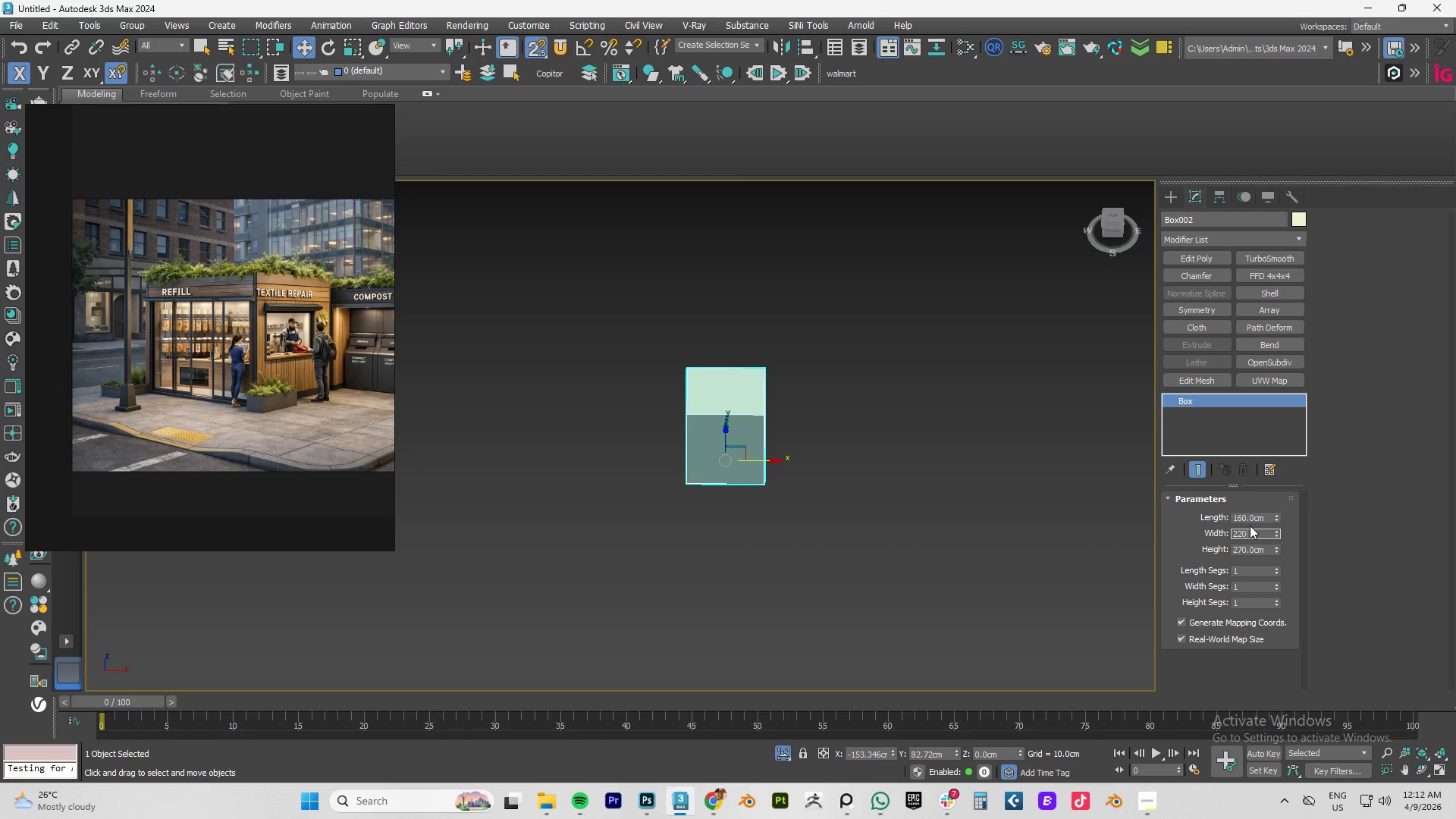 
key(NumpadEnter)
 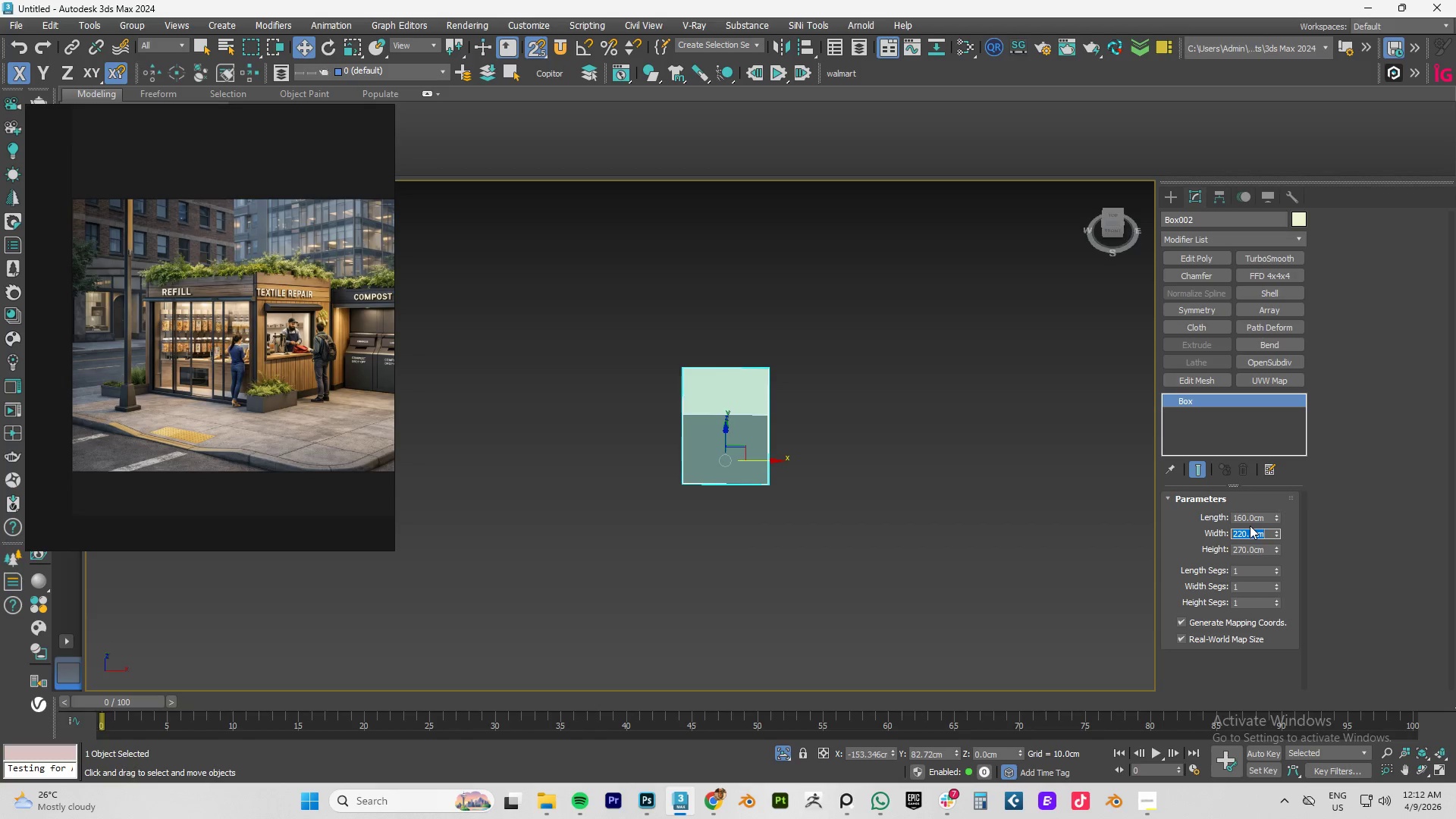 
key(Numpad2)
 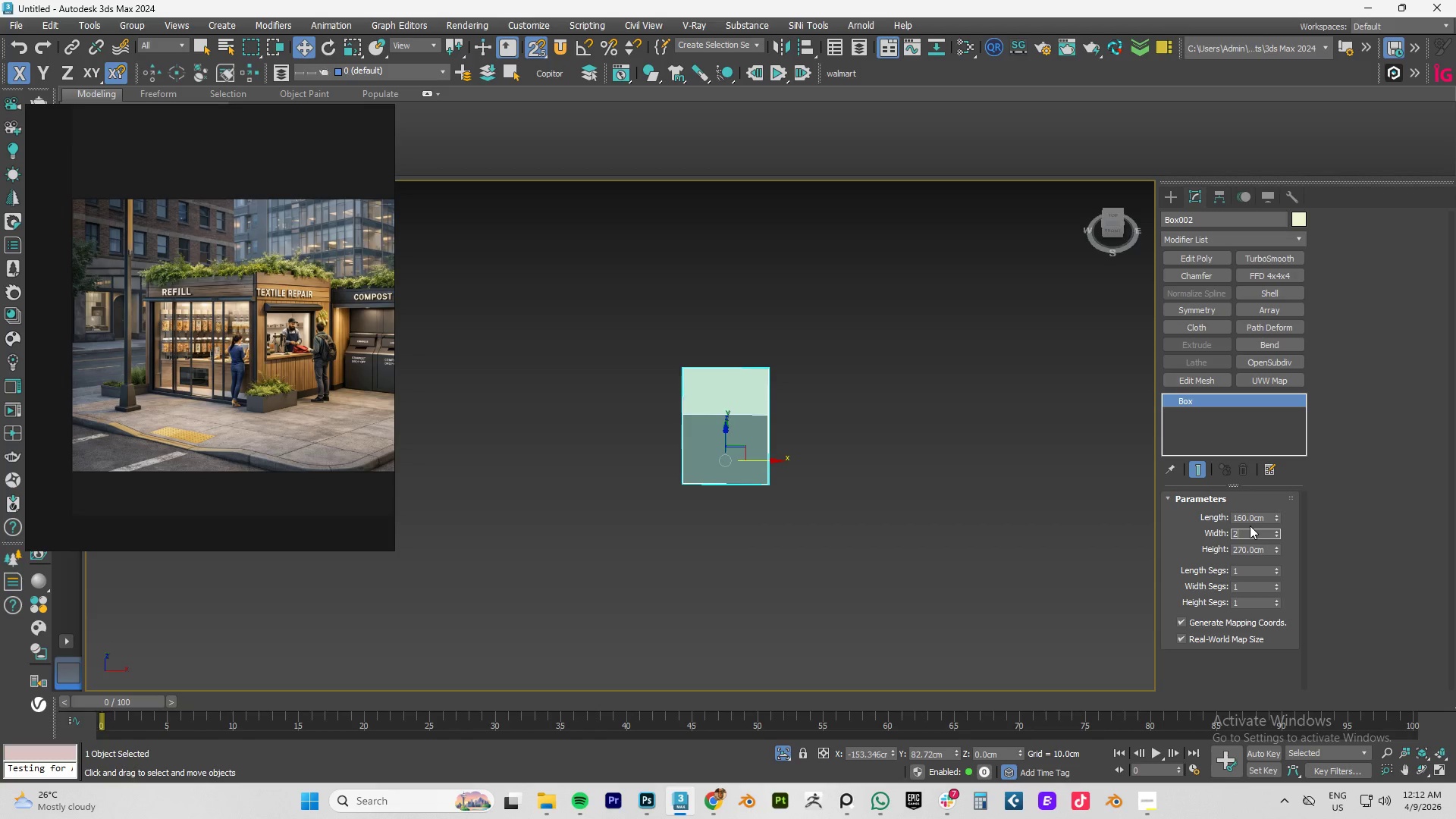 
key(Numpad6)
 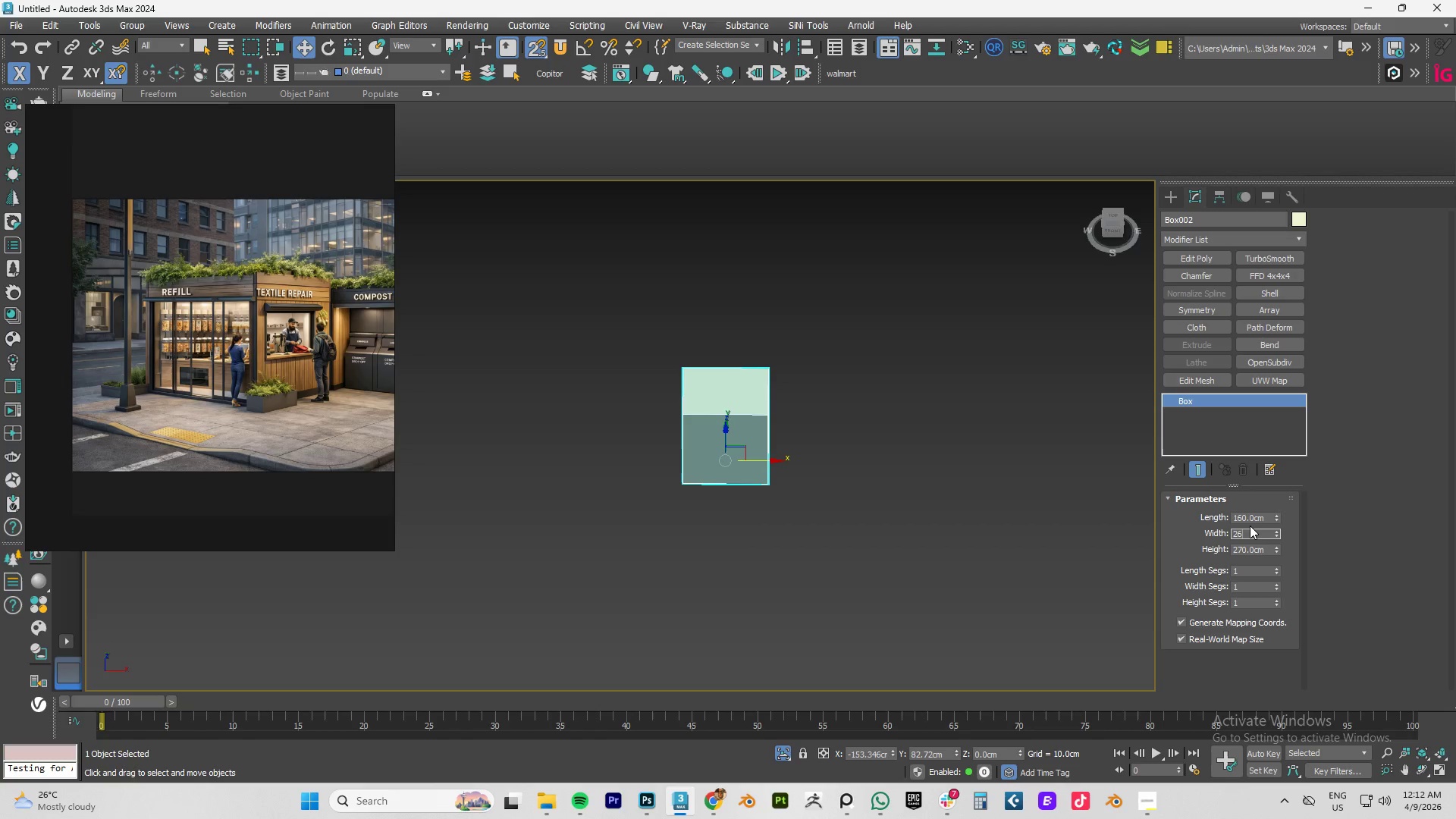 
key(Numpad0)
 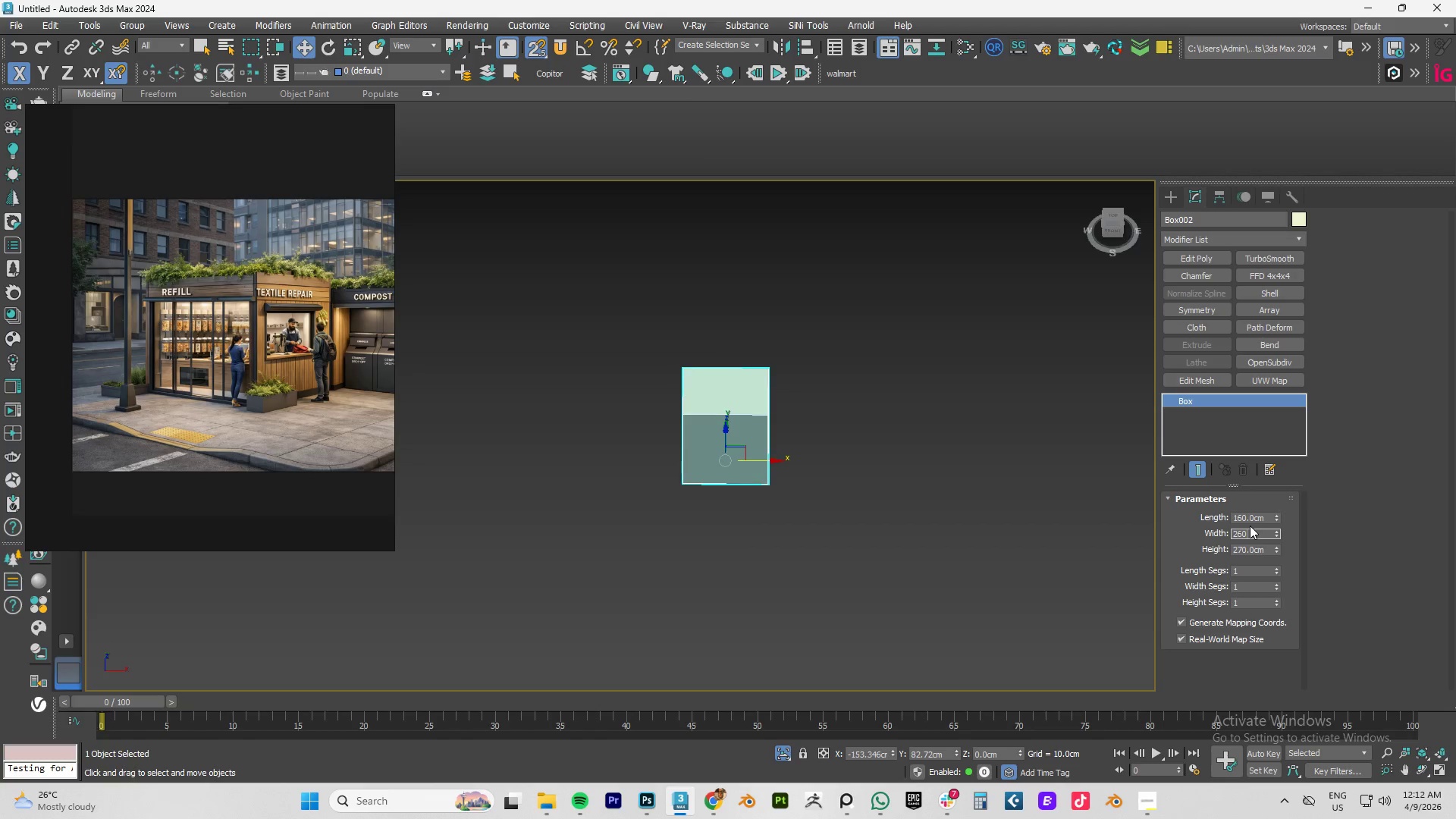 
key(NumpadEnter)
 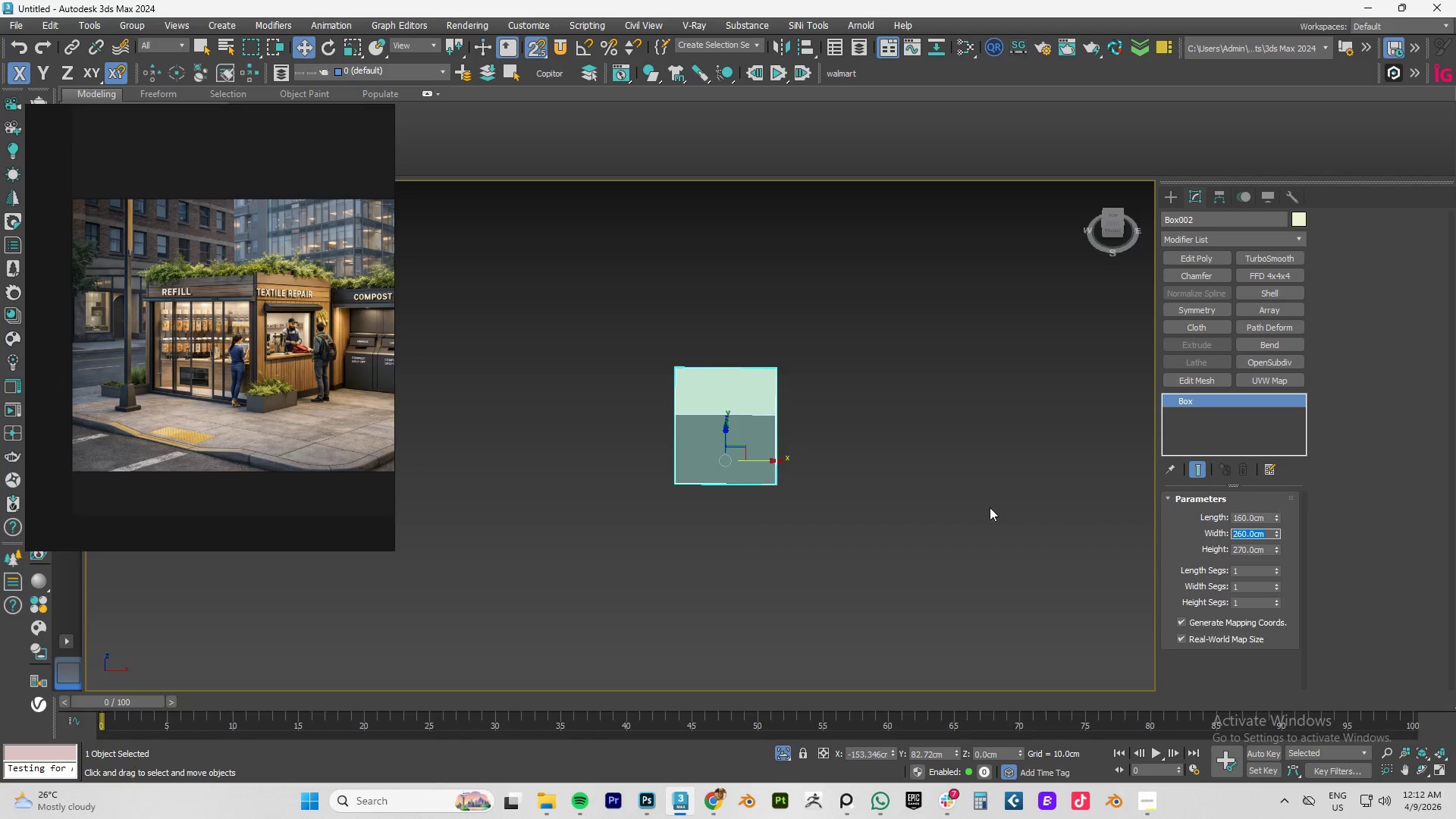 
left_click([864, 551])
 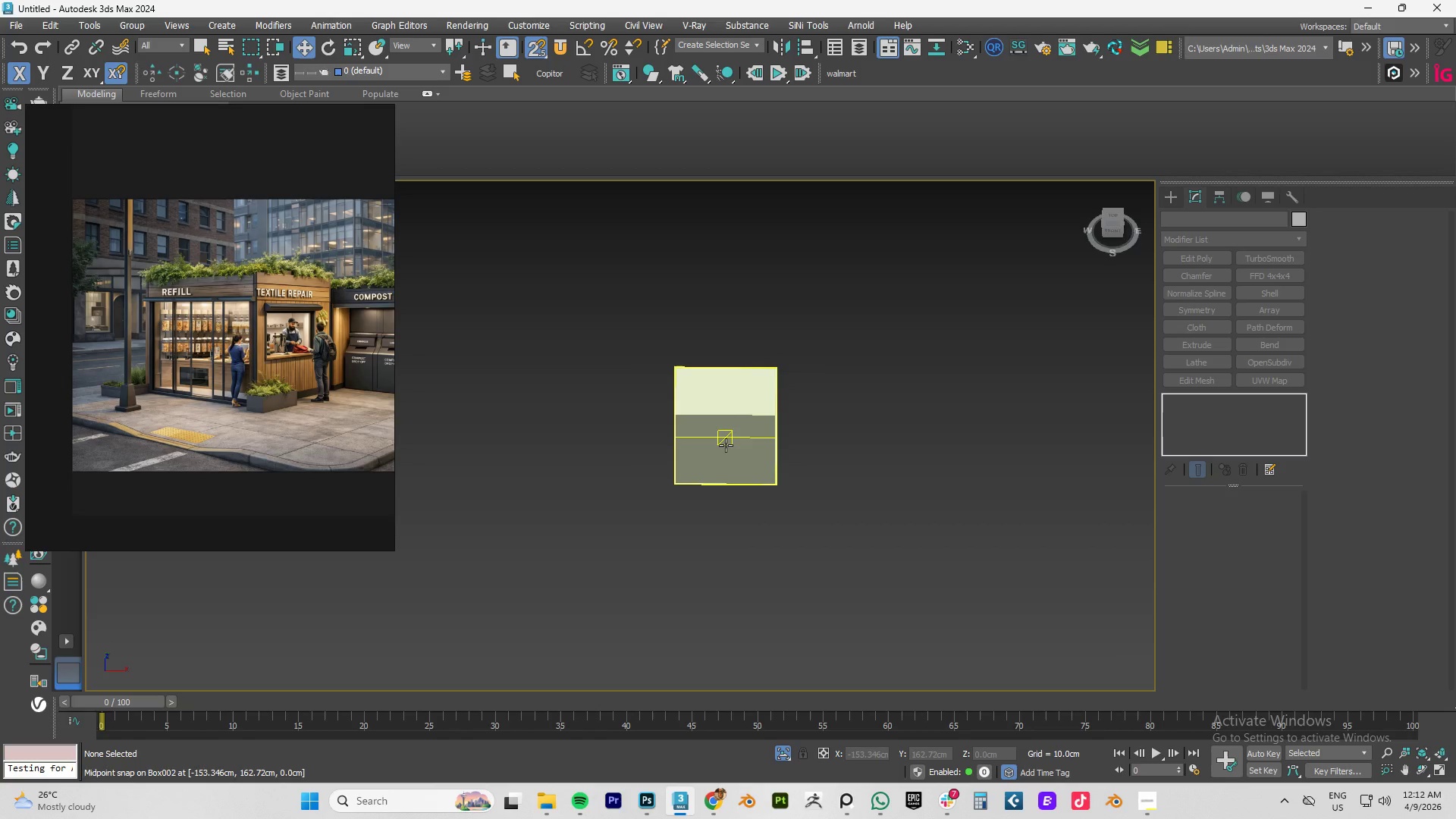 
left_click([726, 445])
 